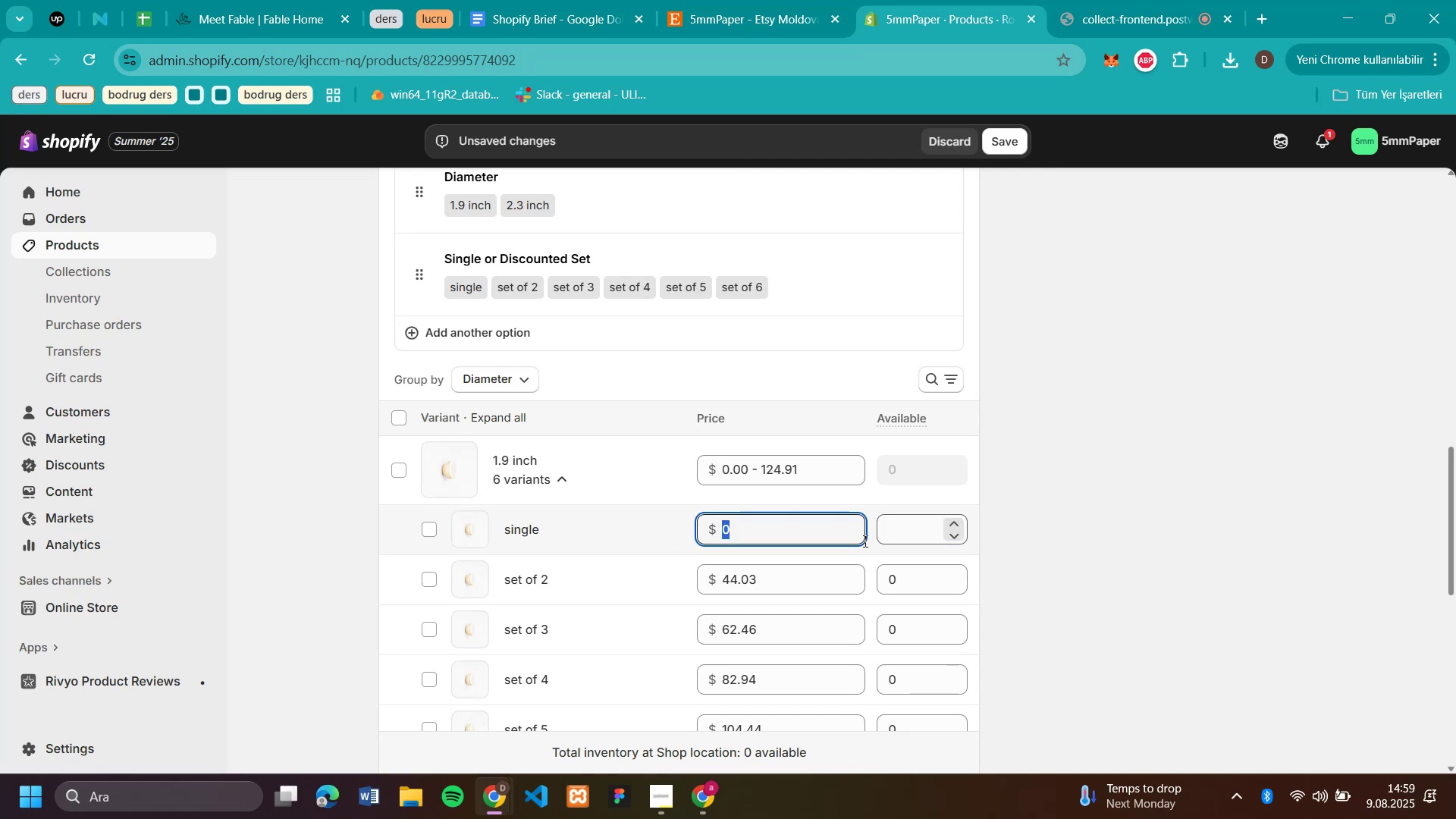 
hold_key(key=5, duration=0.64)
 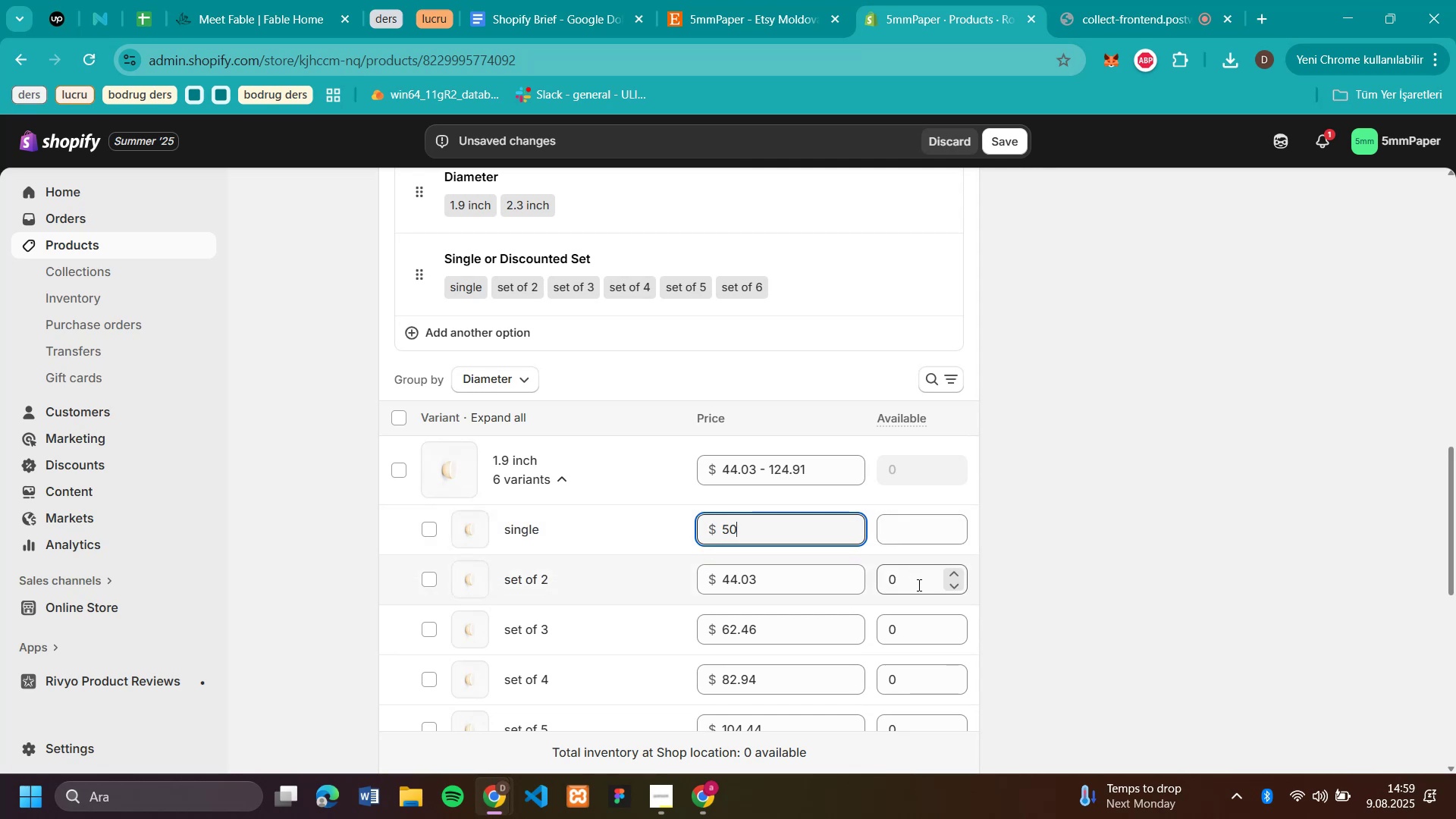 
key(0)
 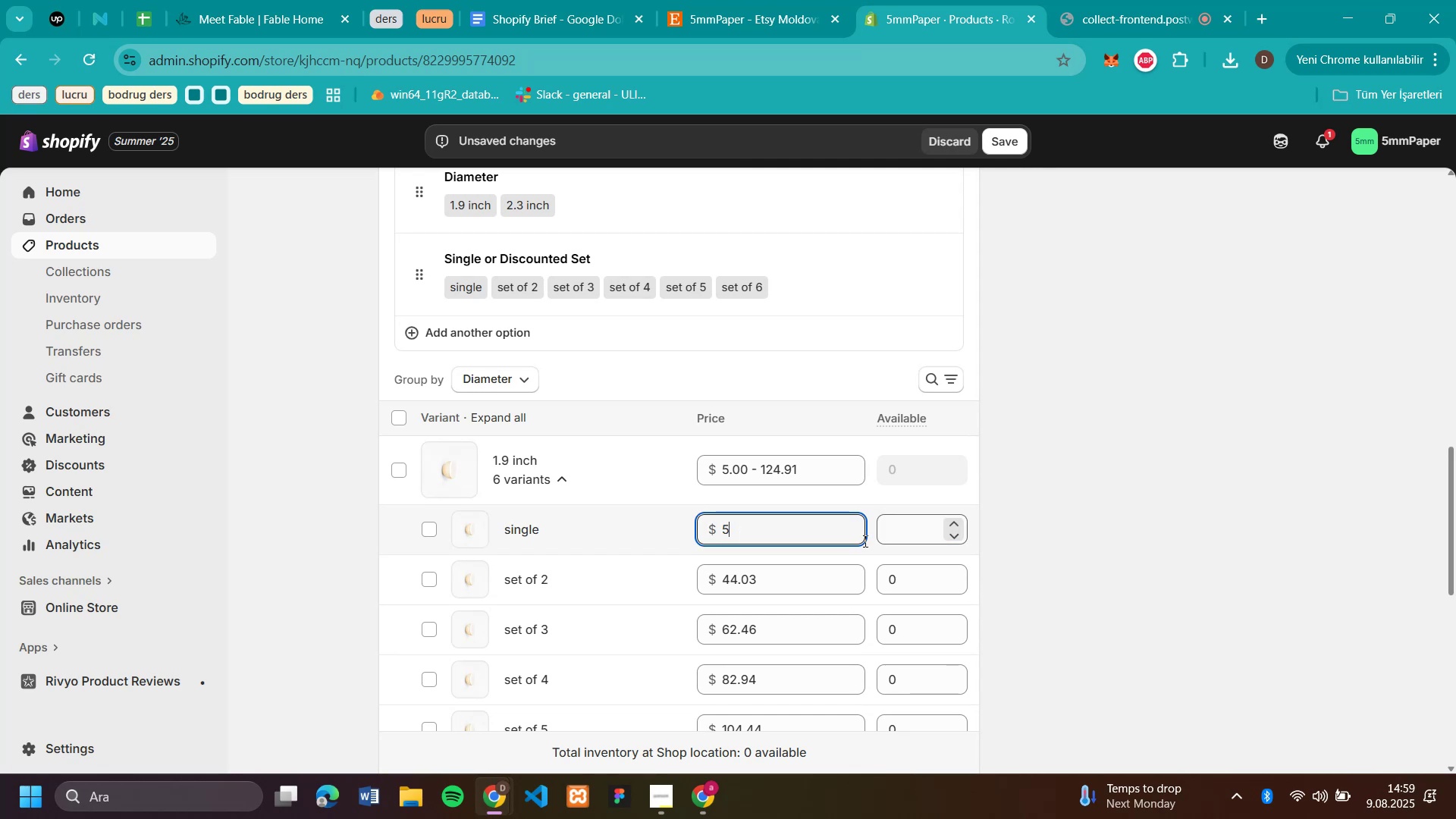 
mouse_move([896, 565])
 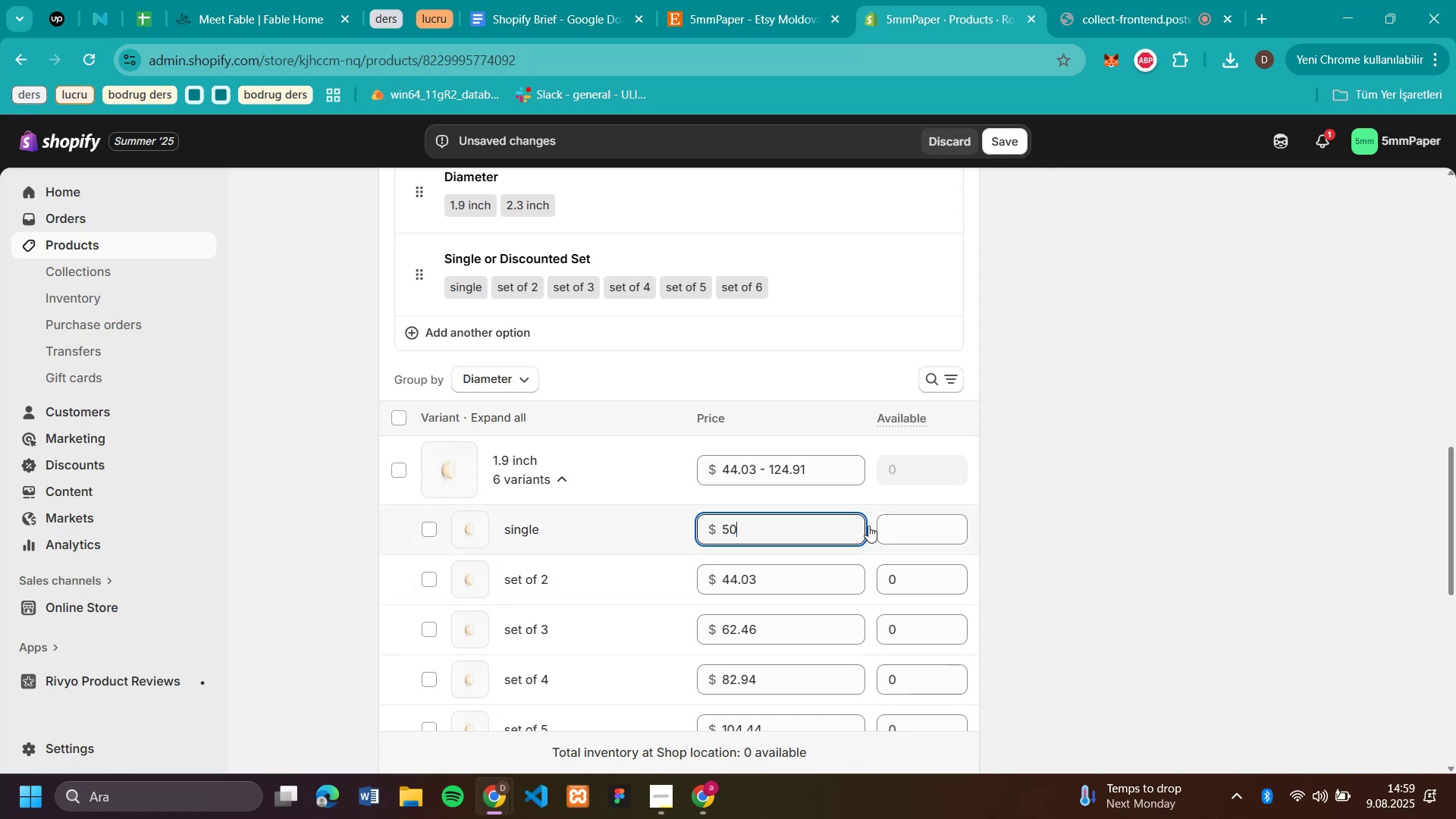 
key(Backspace)
 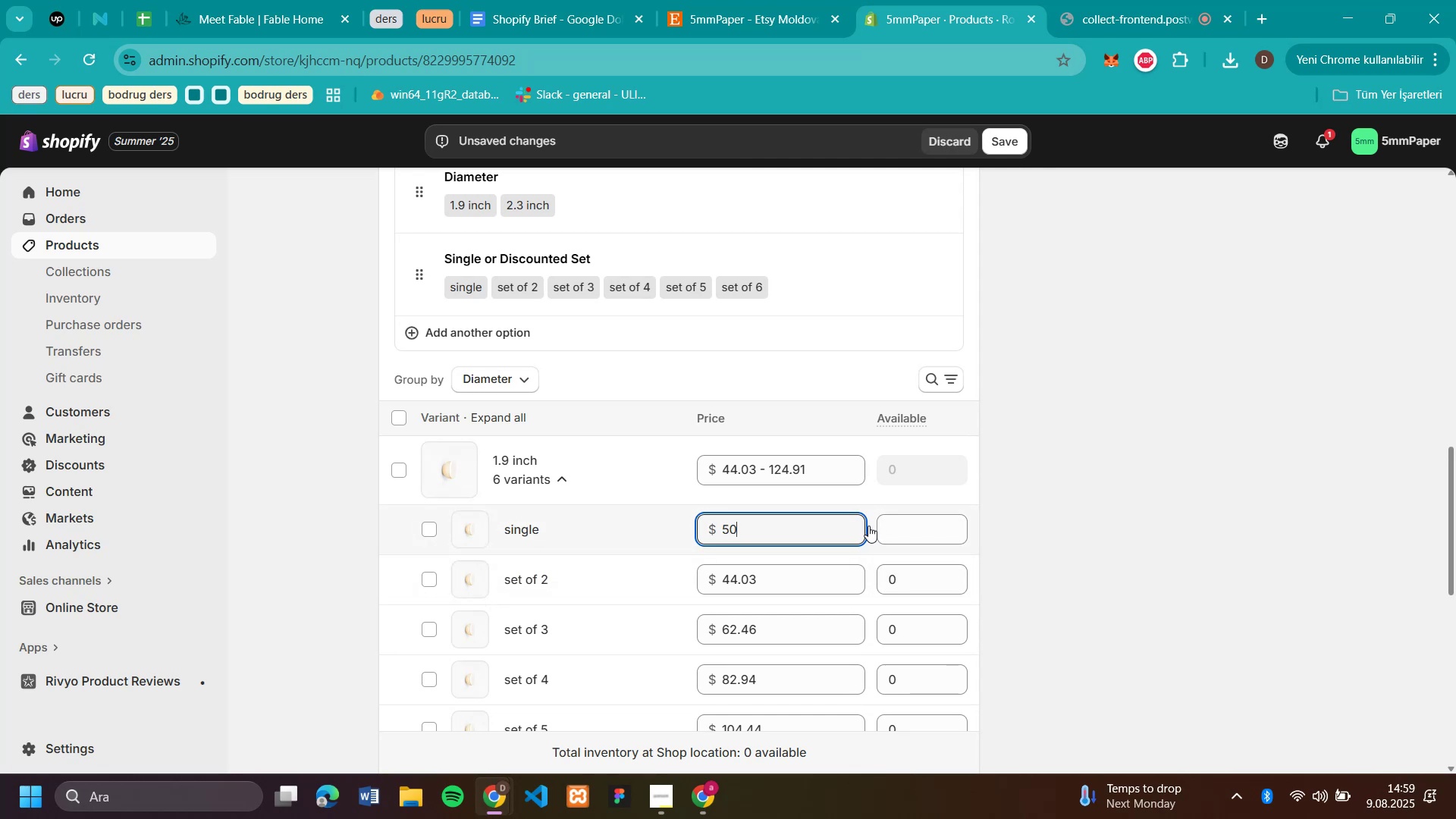 
key(Backspace)
 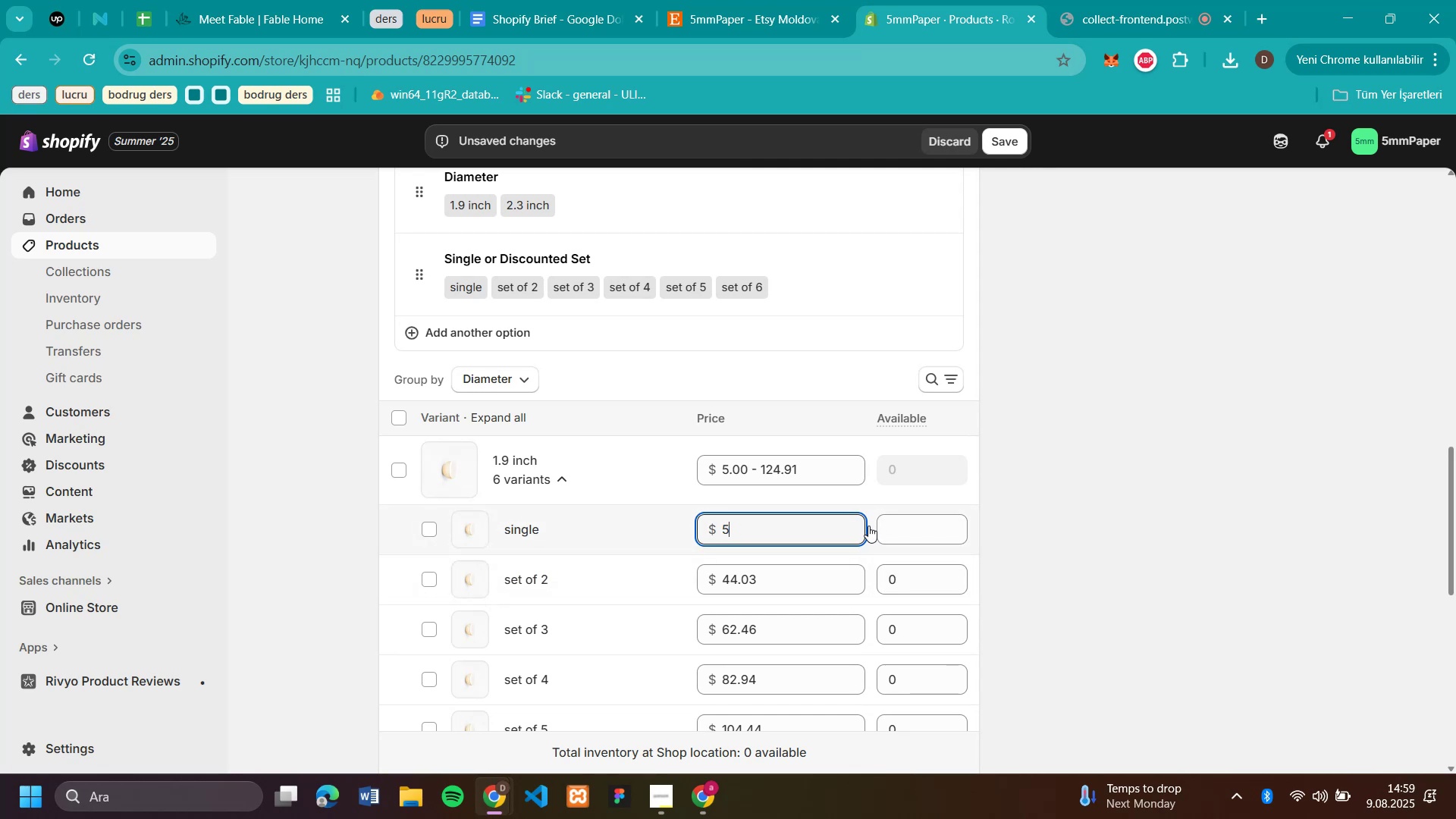 
key(Backspace)
 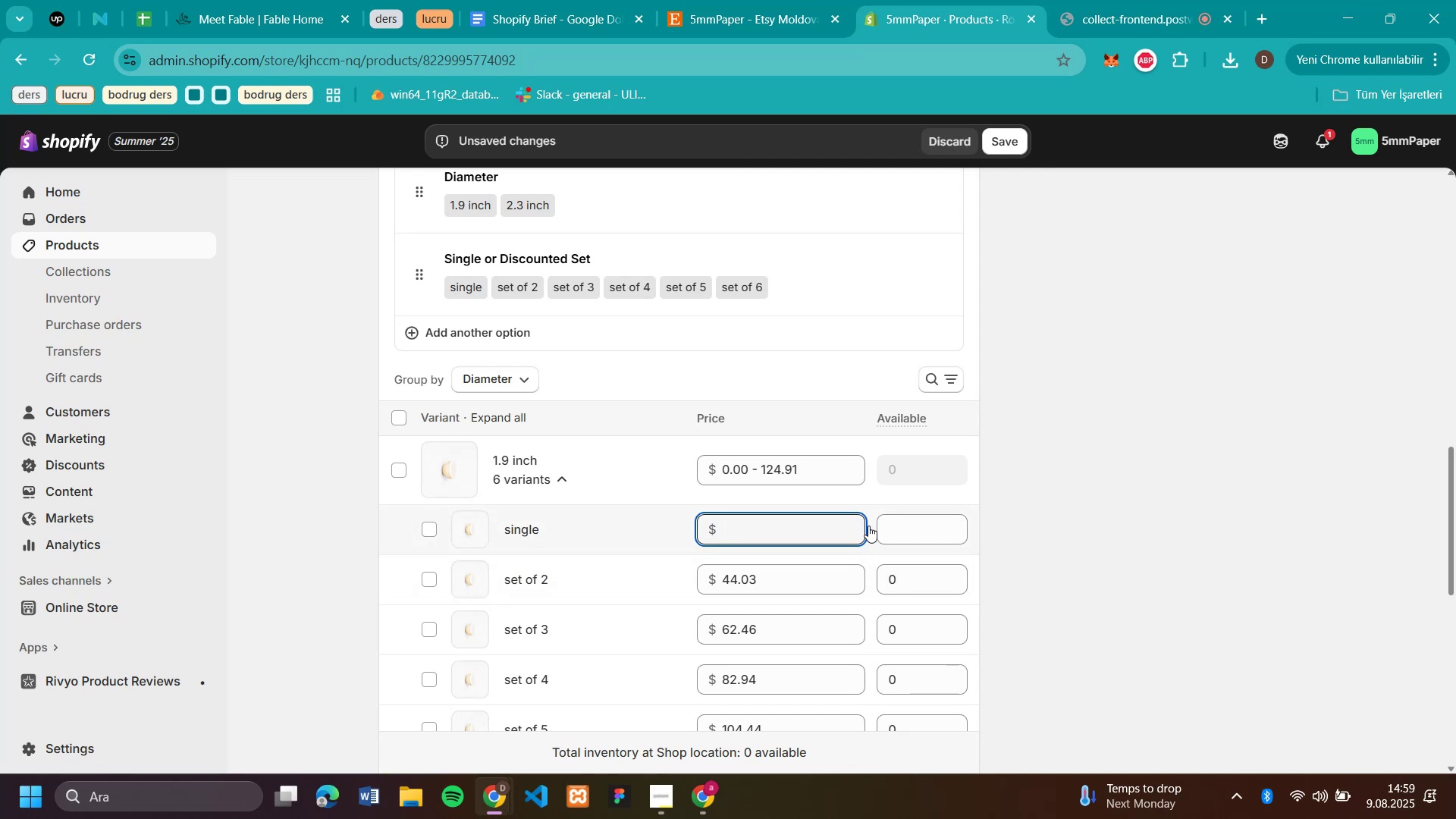 
key(Backspace)
 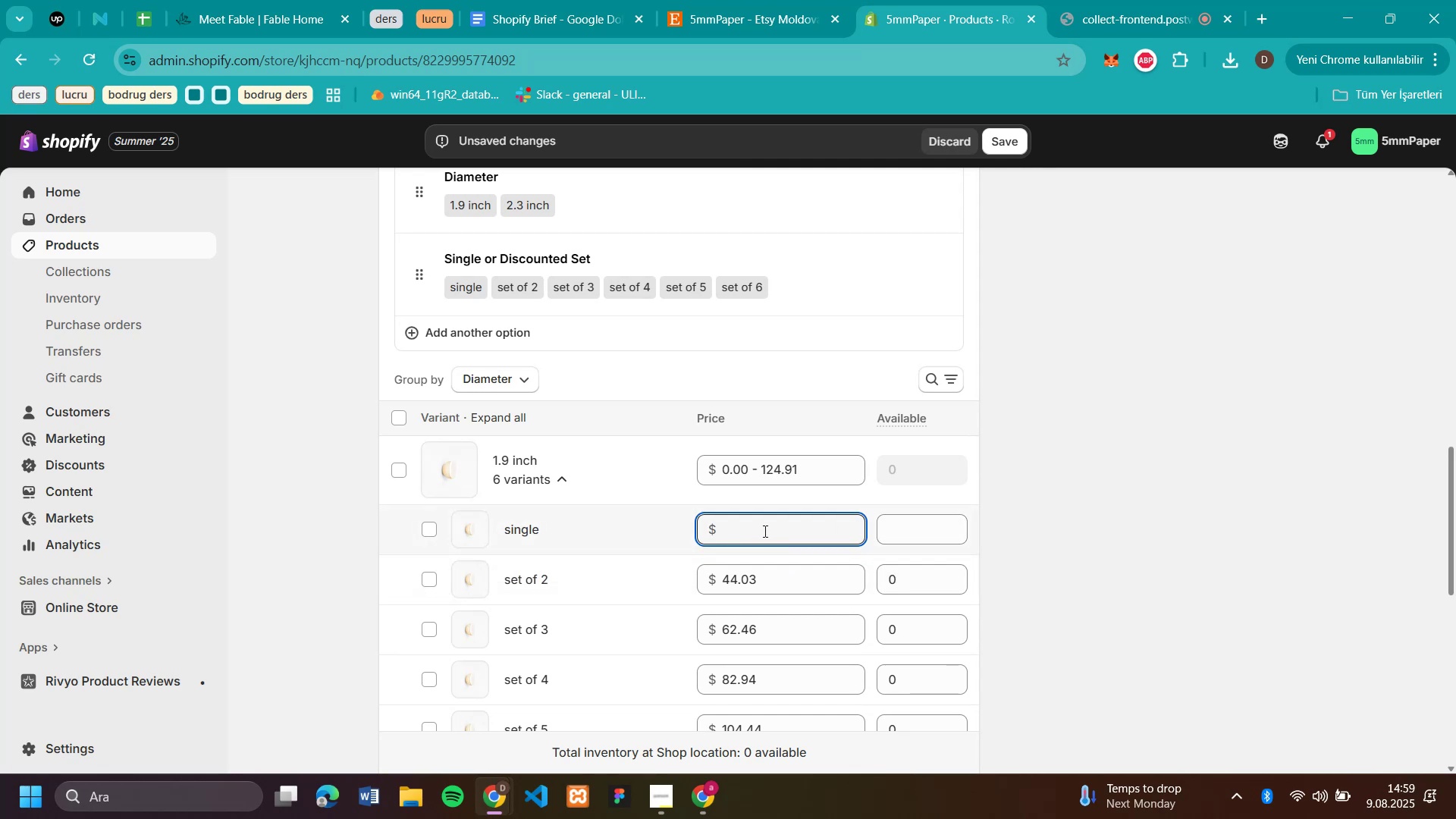 
mouse_move([726, 27])
 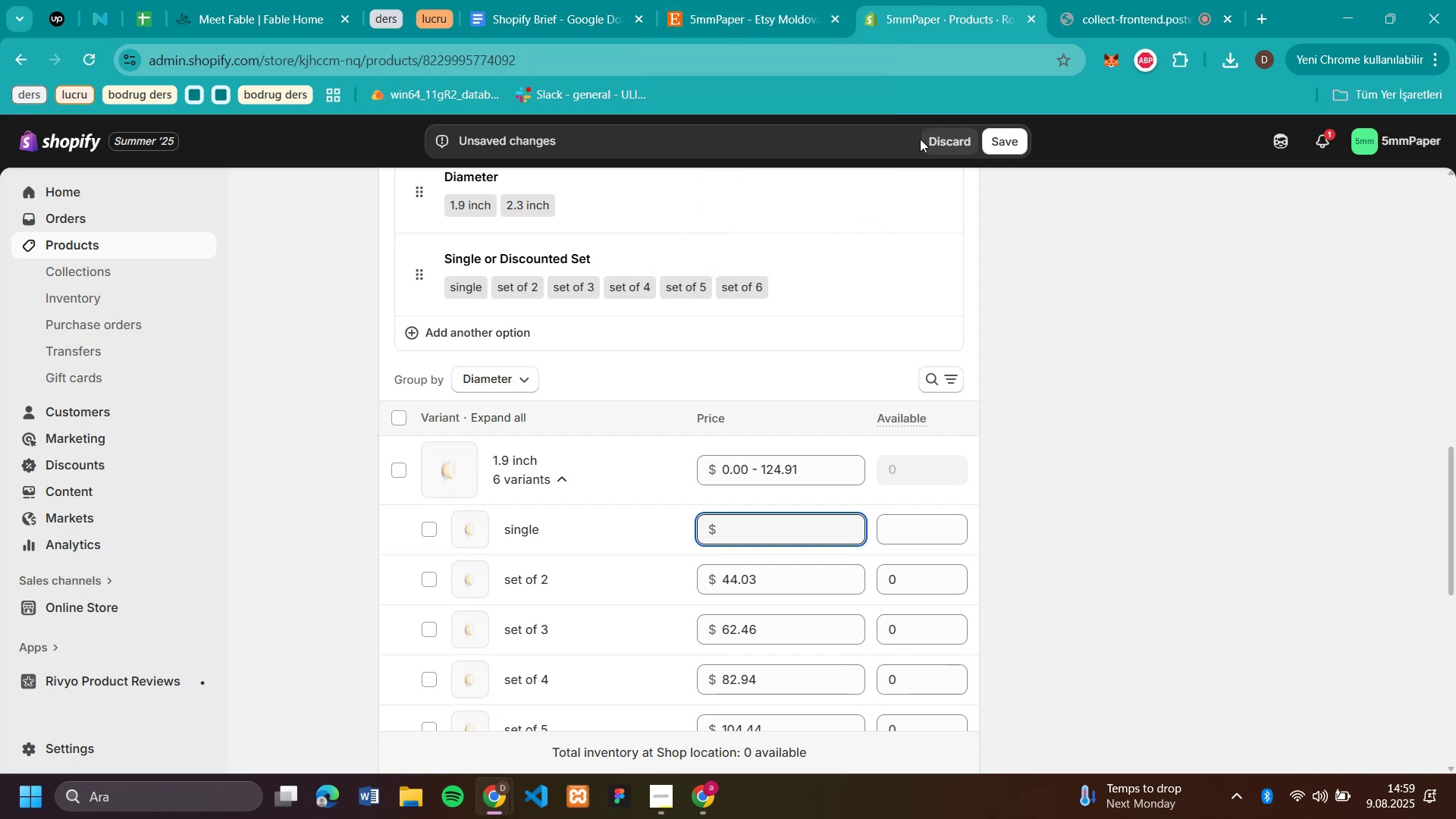 
left_click([934, 143])
 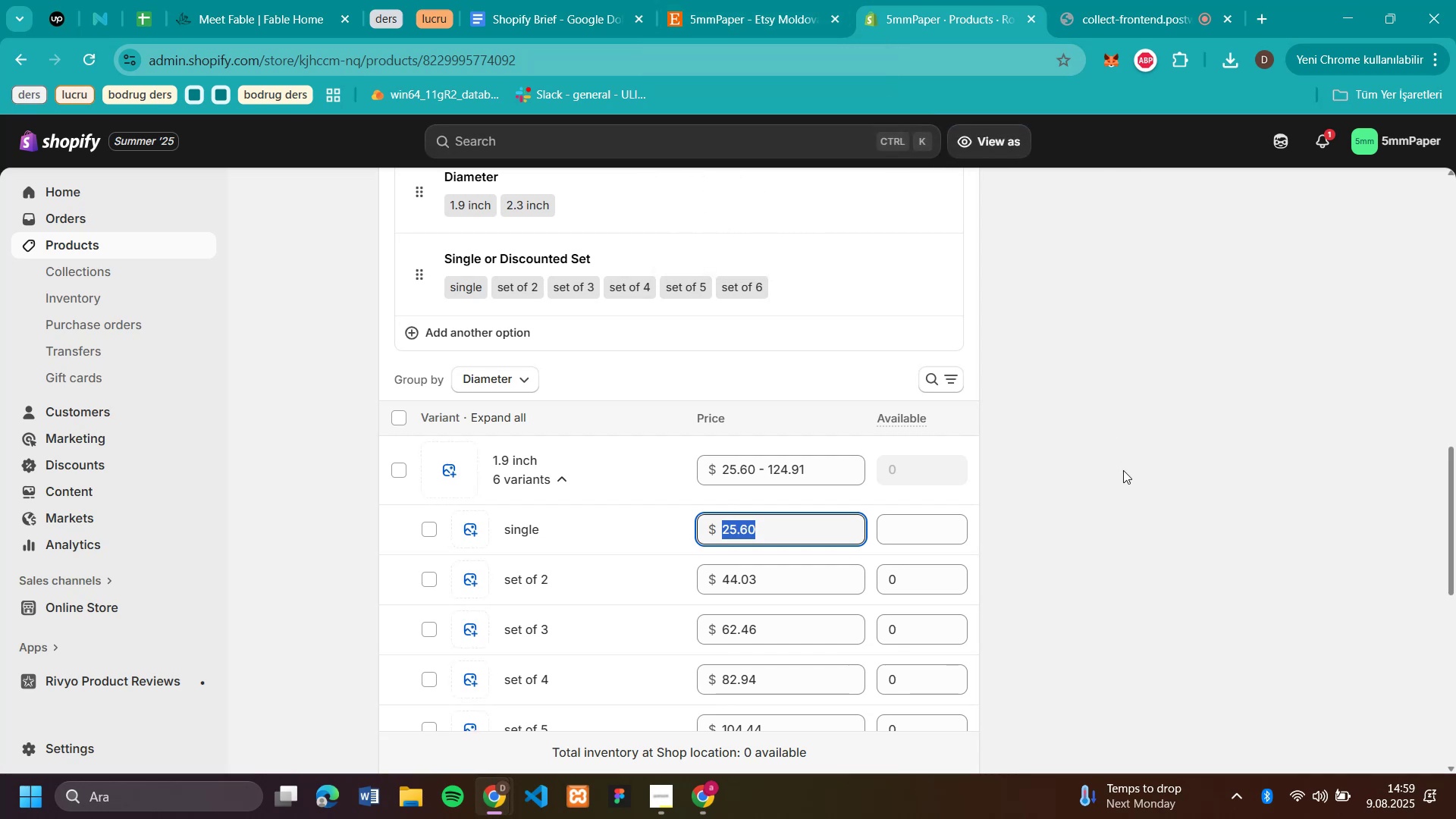 
left_click([1123, 471])
 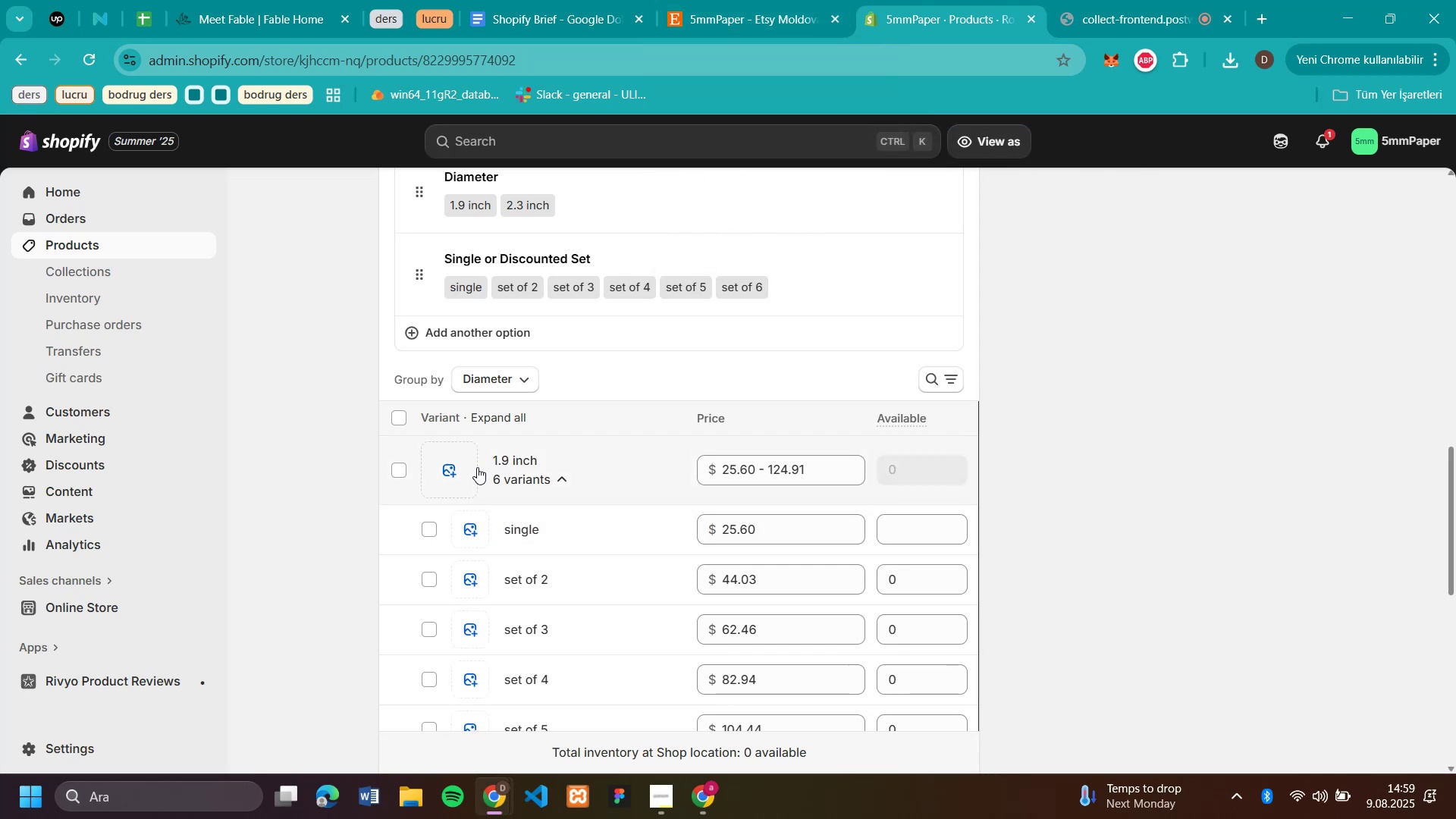 
left_click([450, 469])
 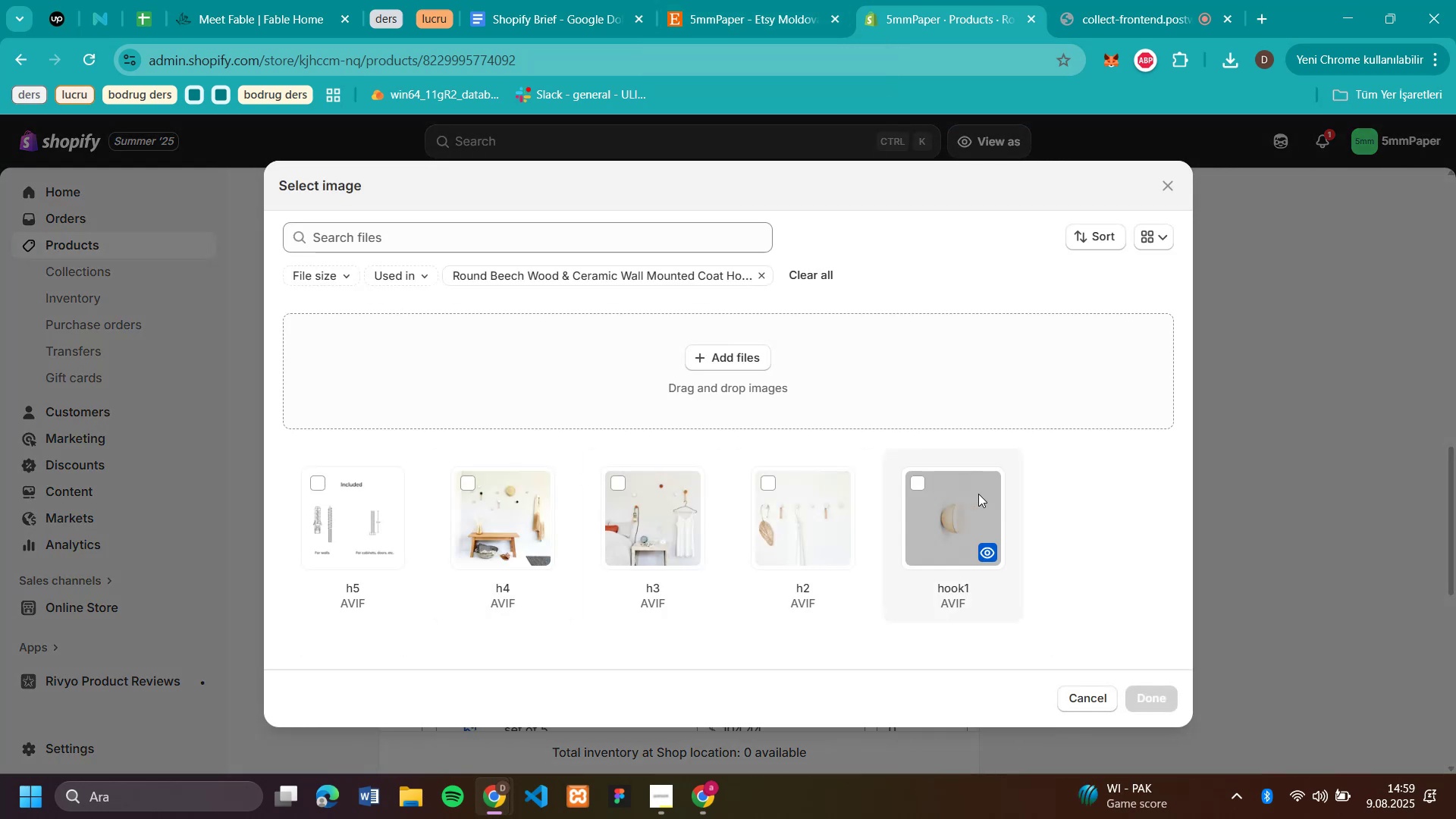 
left_click([952, 497])
 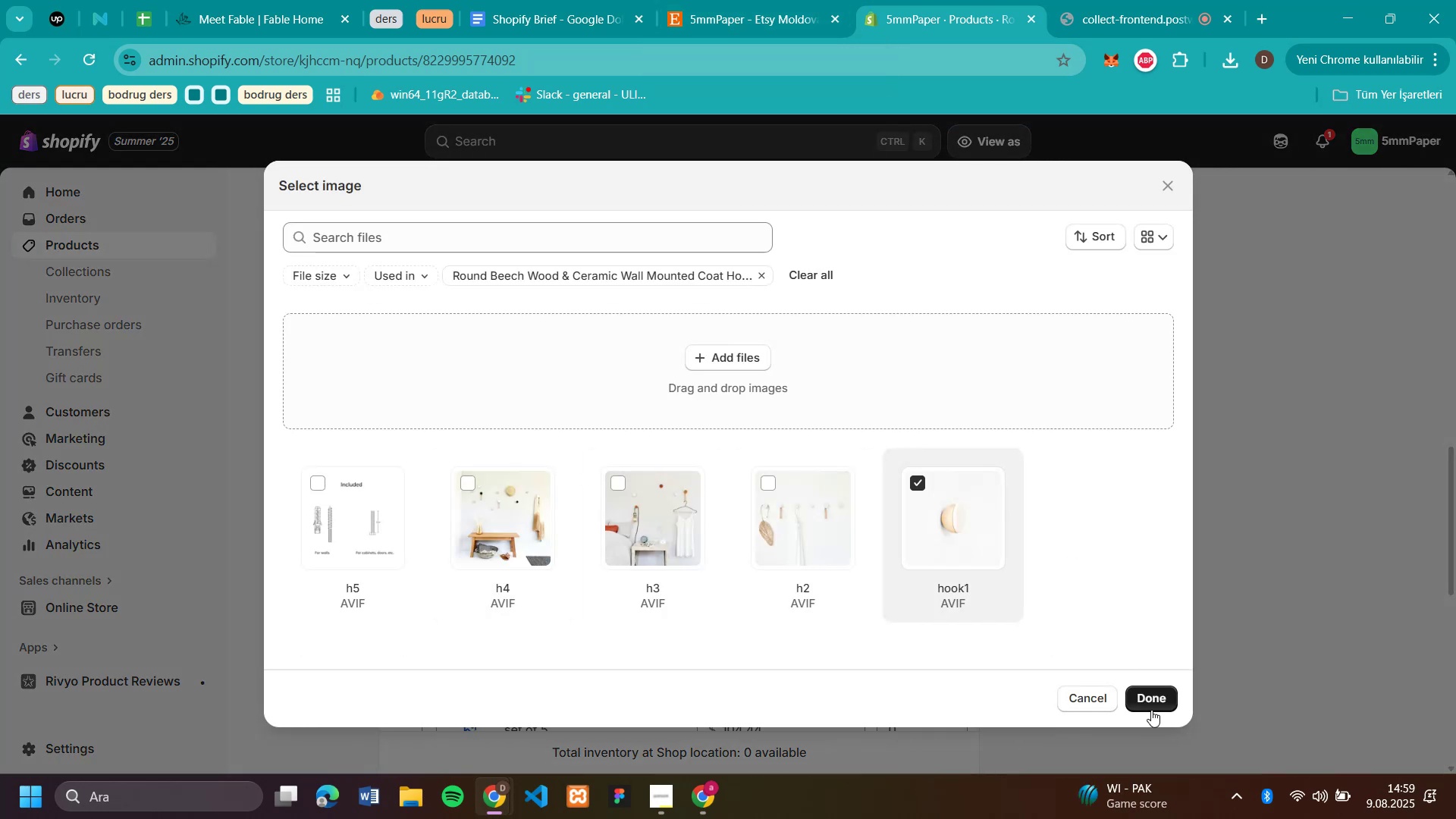 
left_click([1145, 695])
 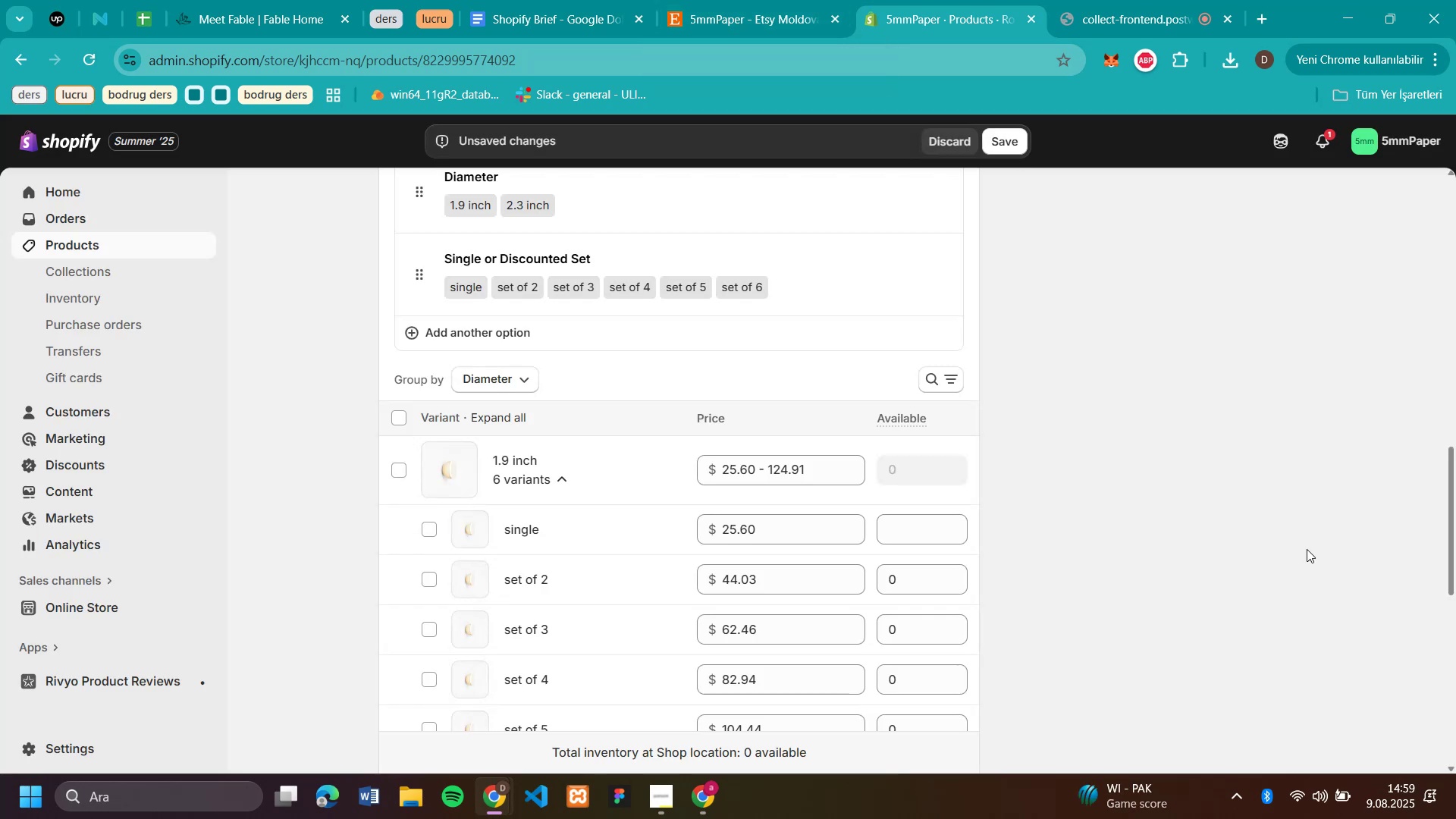 
scroll: coordinate [1269, 535], scroll_direction: down, amount: 5.0
 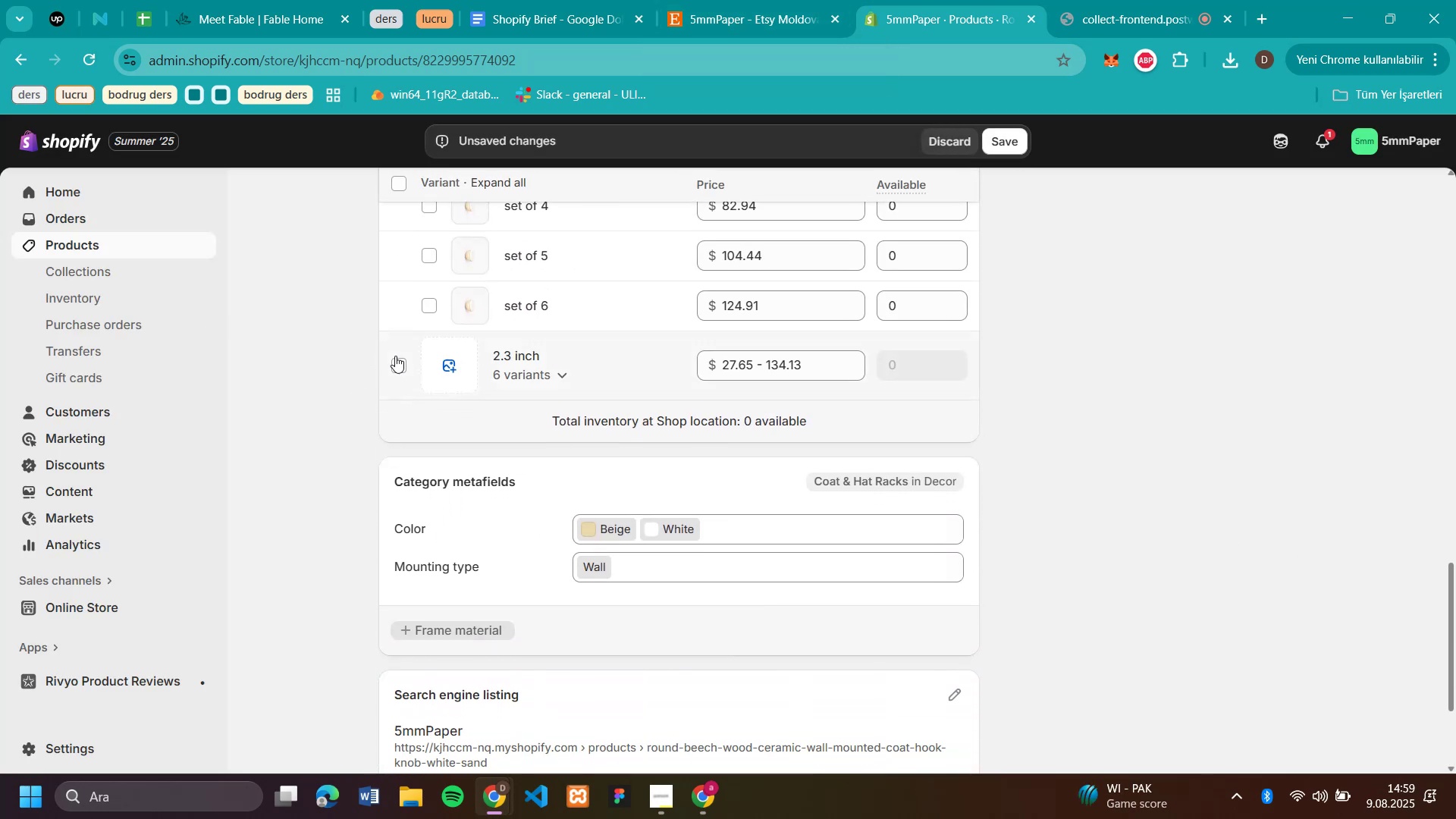 
left_click([452, 347])
 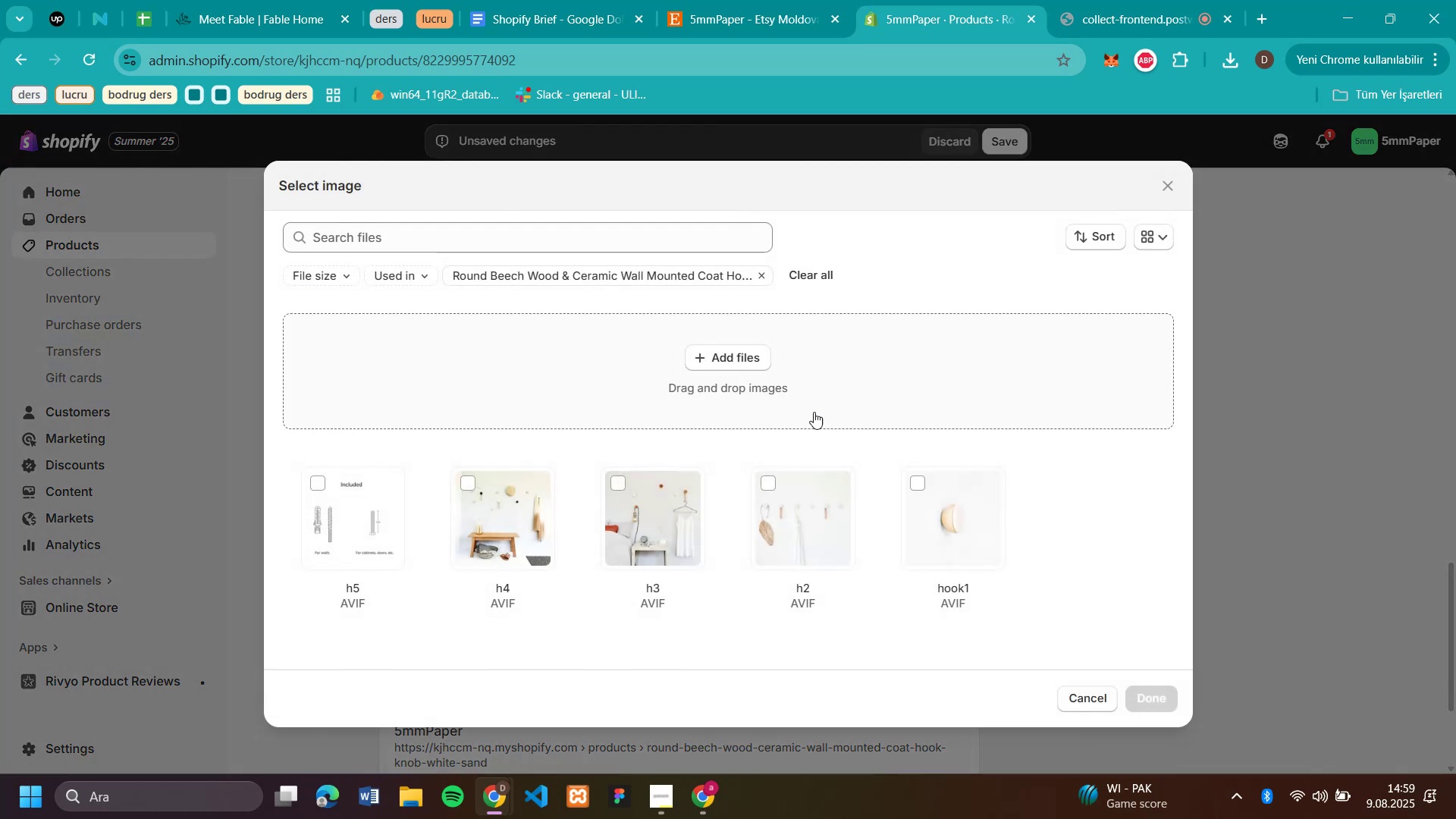 
left_click([930, 492])
 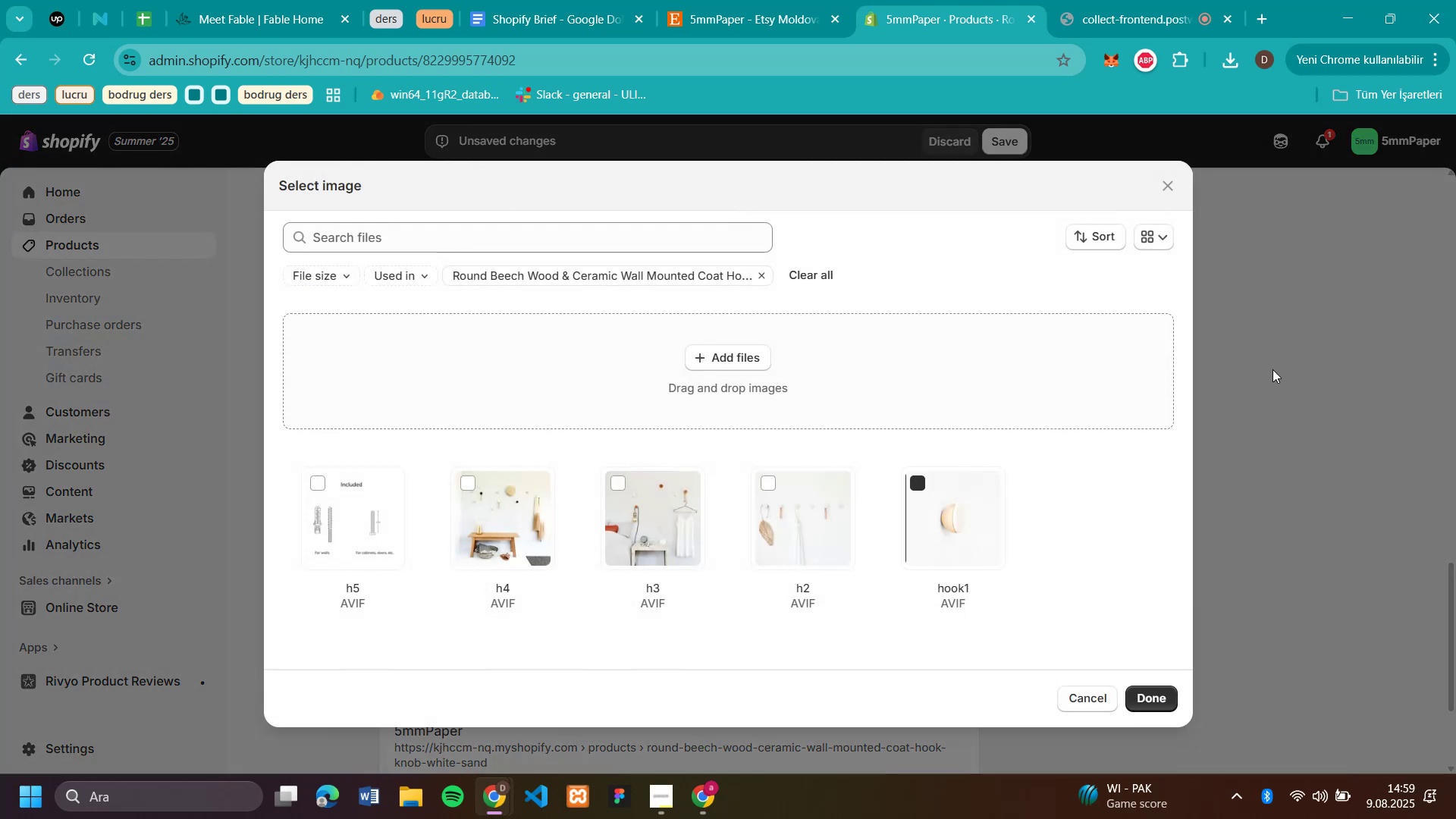 
scroll: coordinate [1174, 350], scroll_direction: up, amount: 4.0
 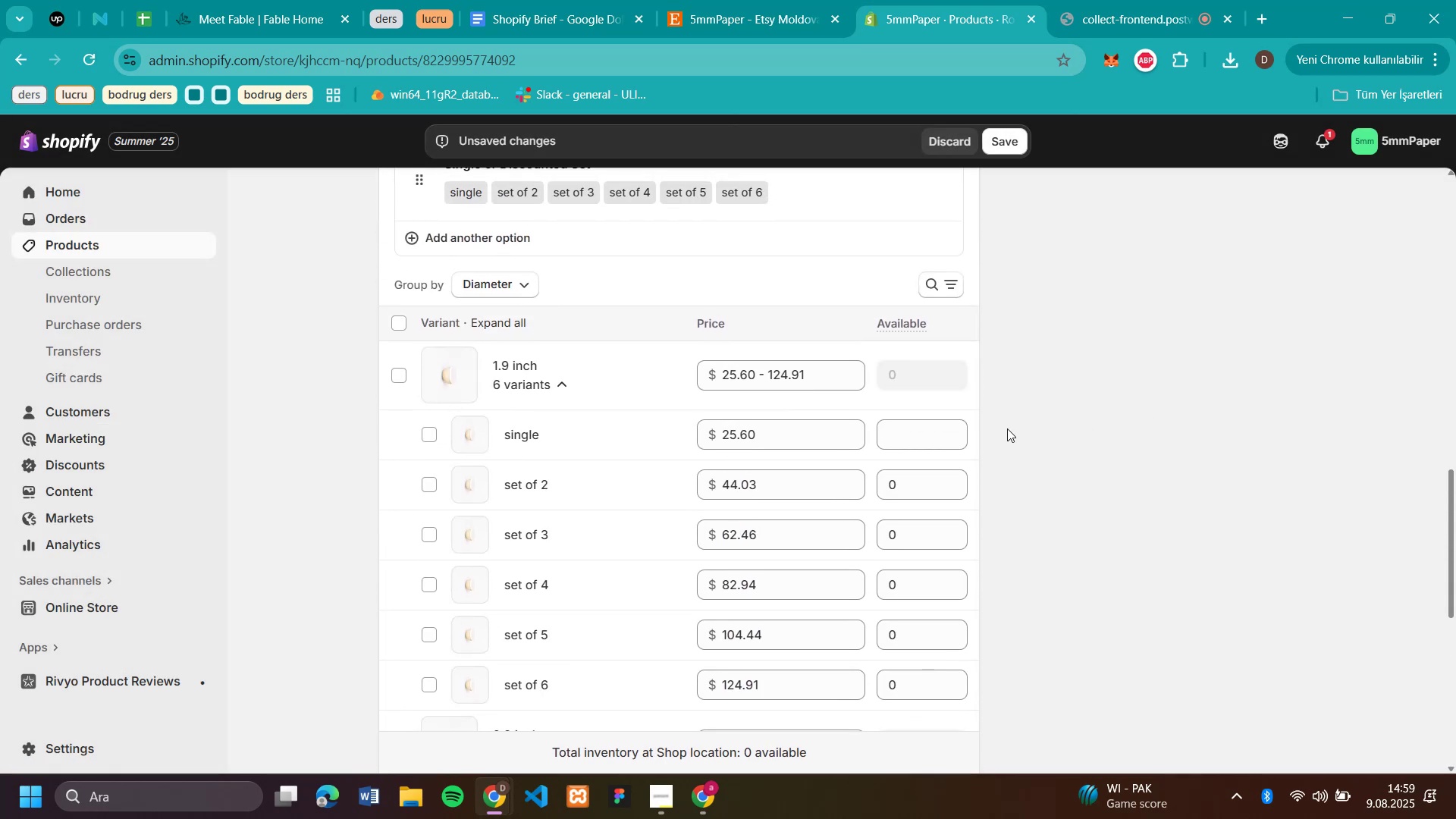 
left_click([927, 481])
 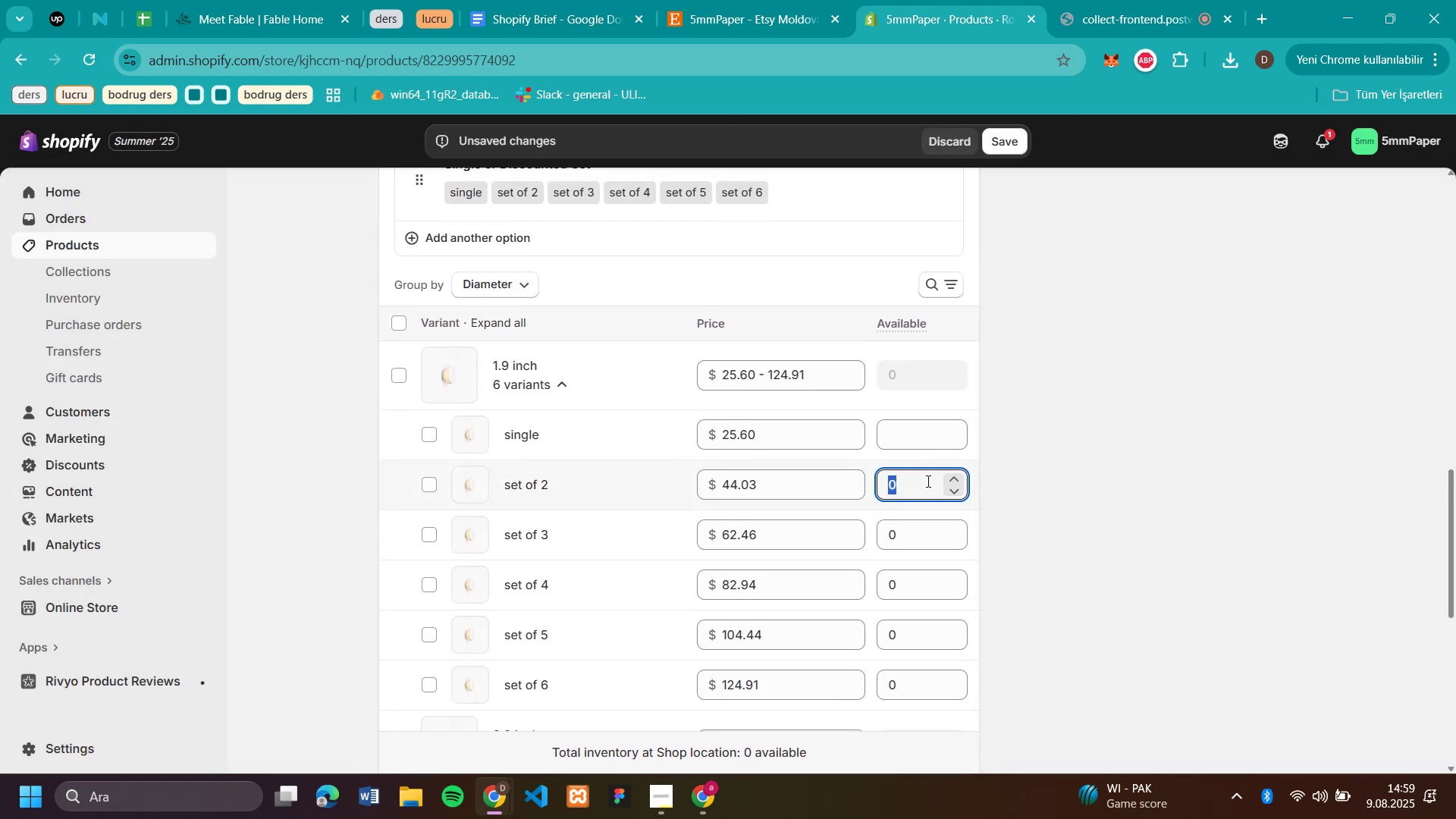 
type(50)
 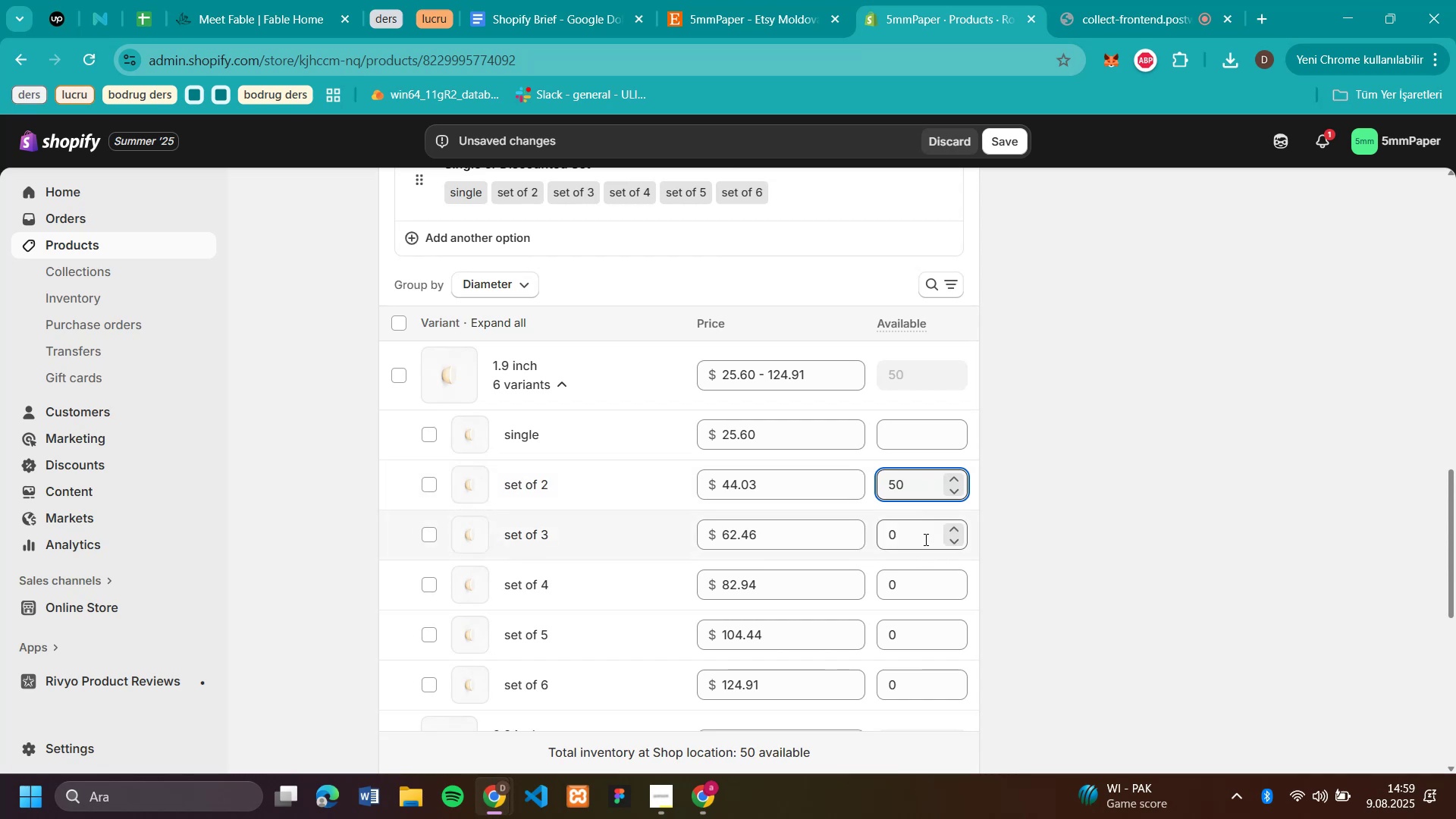 
left_click([924, 538])
 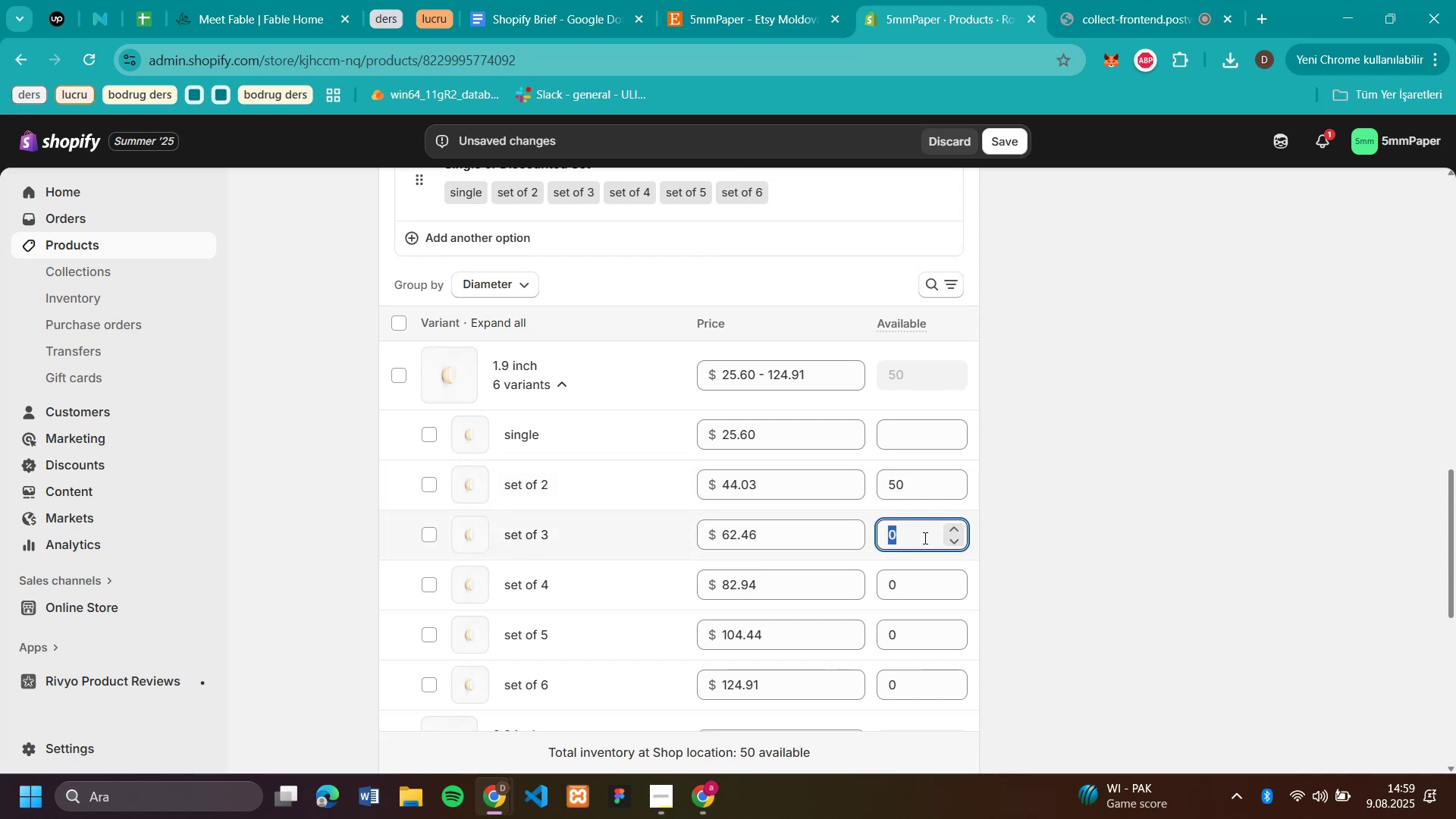 
type(50)
 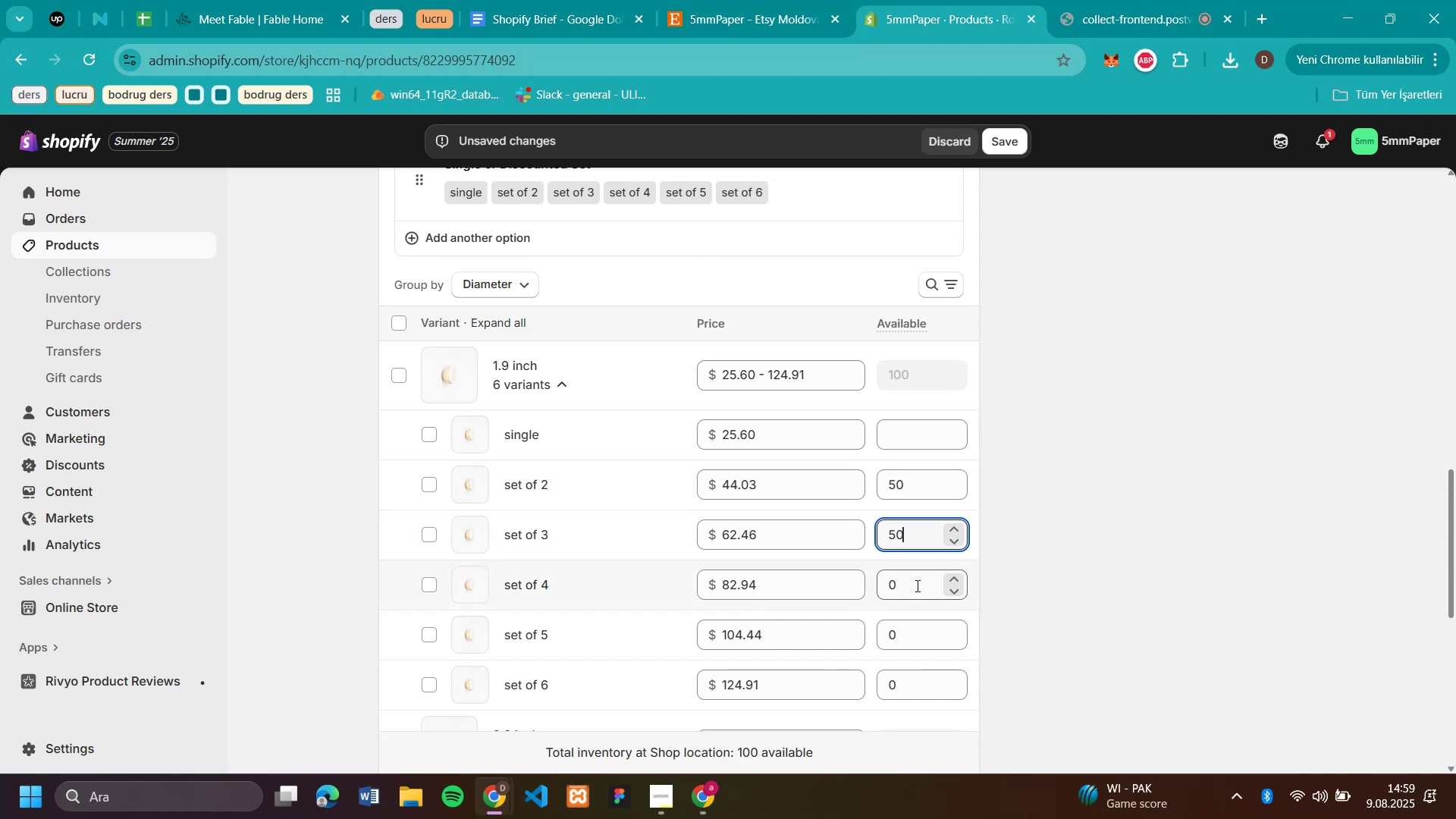 
left_click([916, 587])
 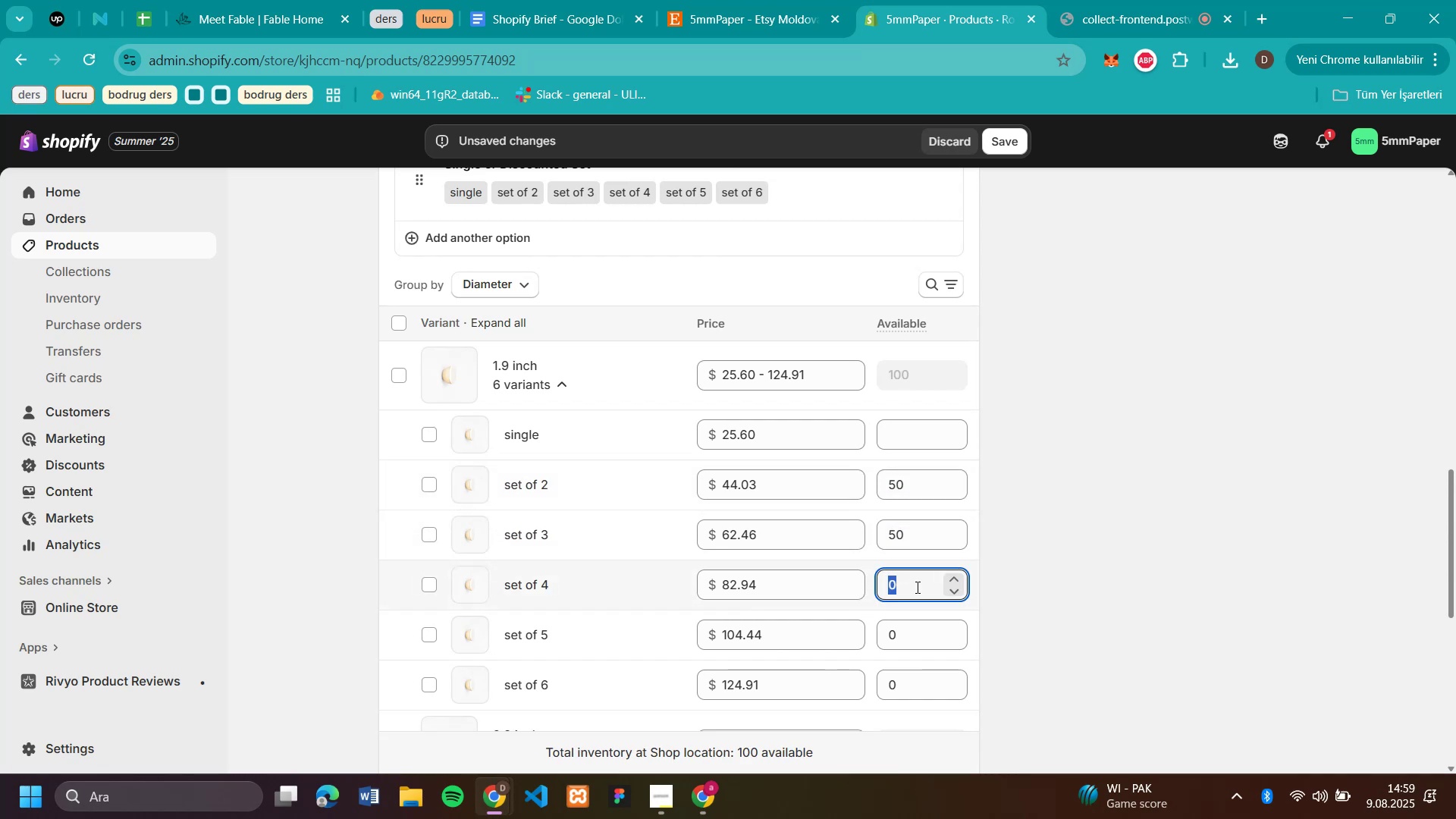 
type(50)
 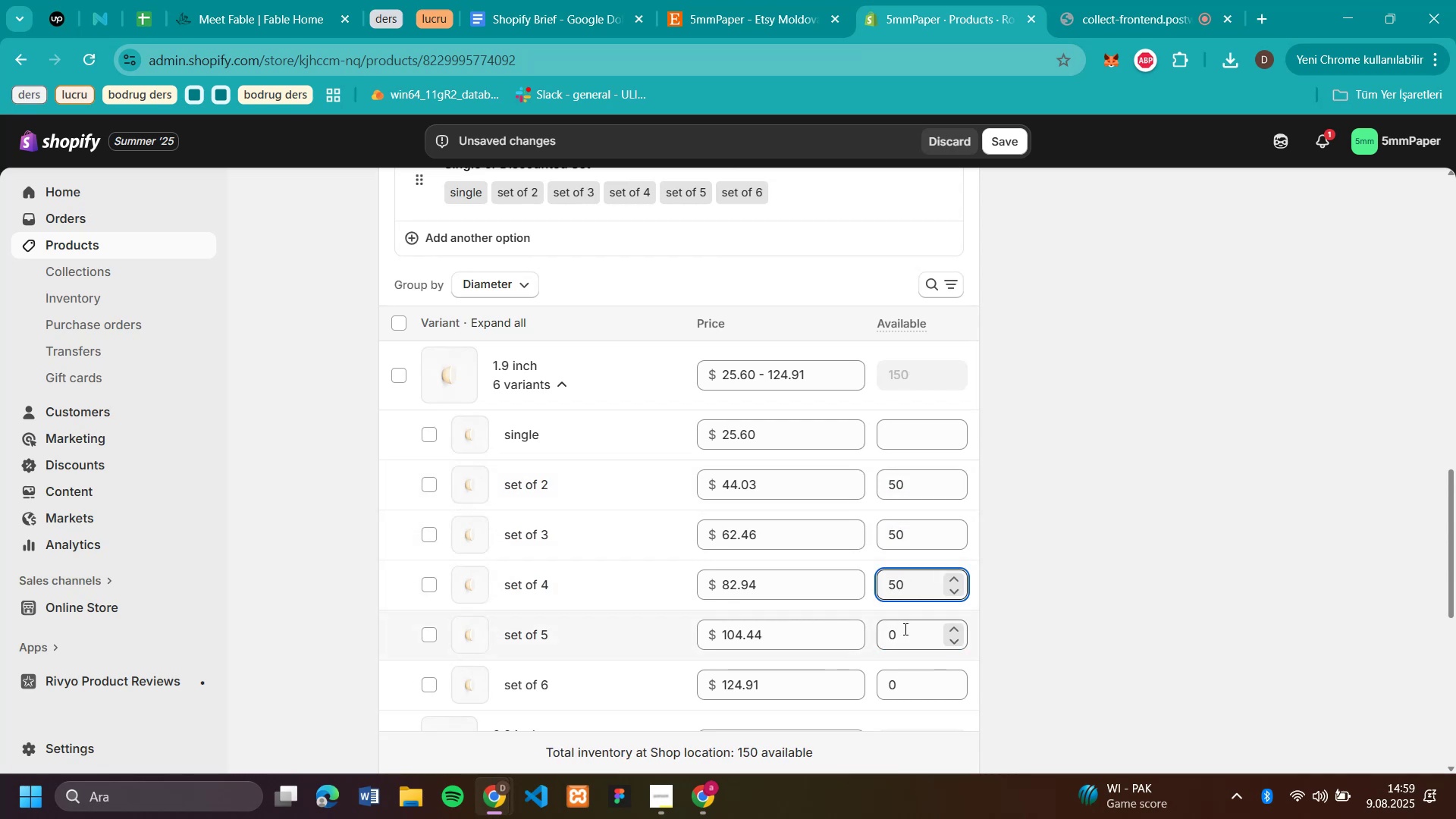 
left_click([904, 635])
 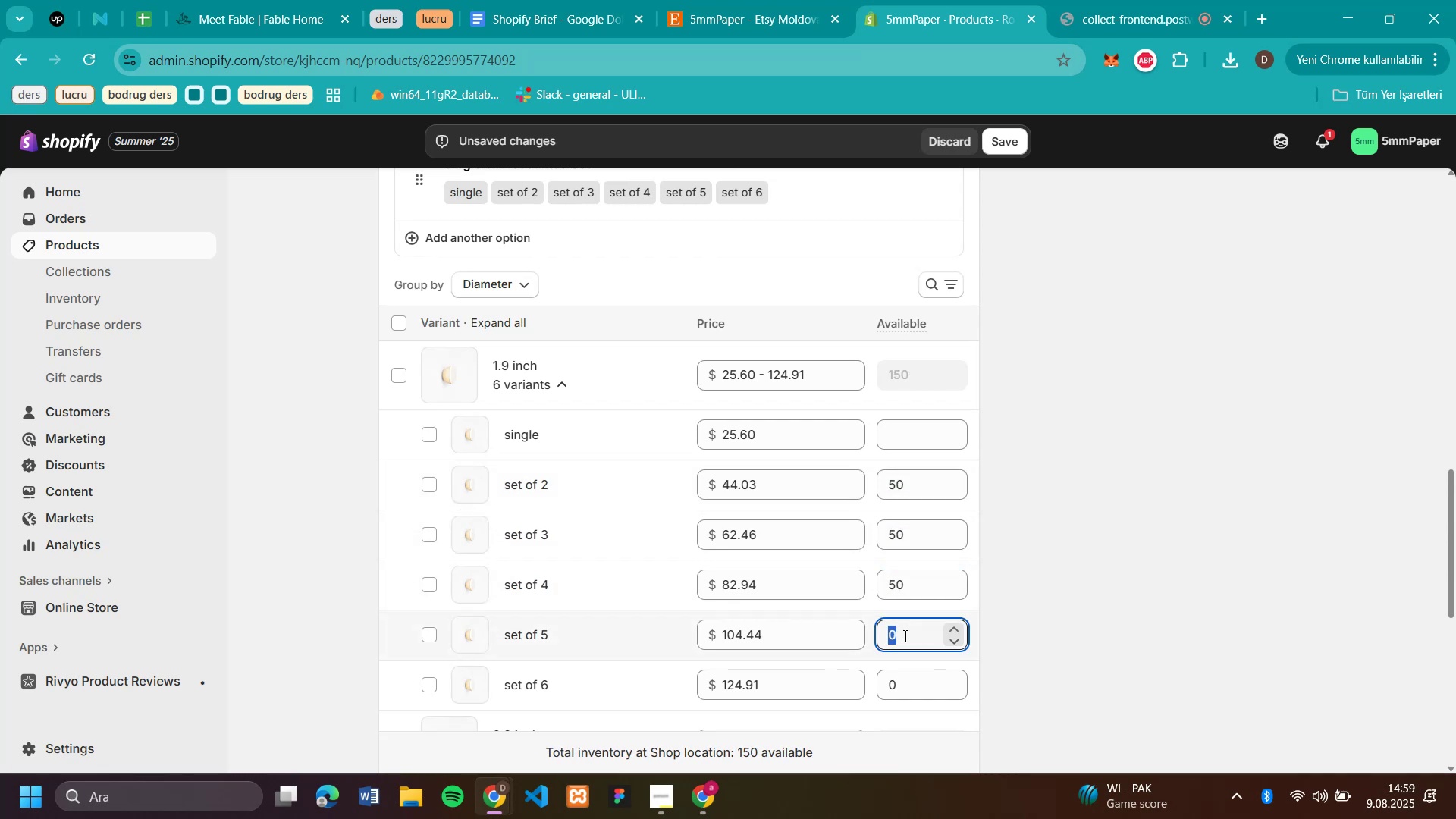 
type(50)
 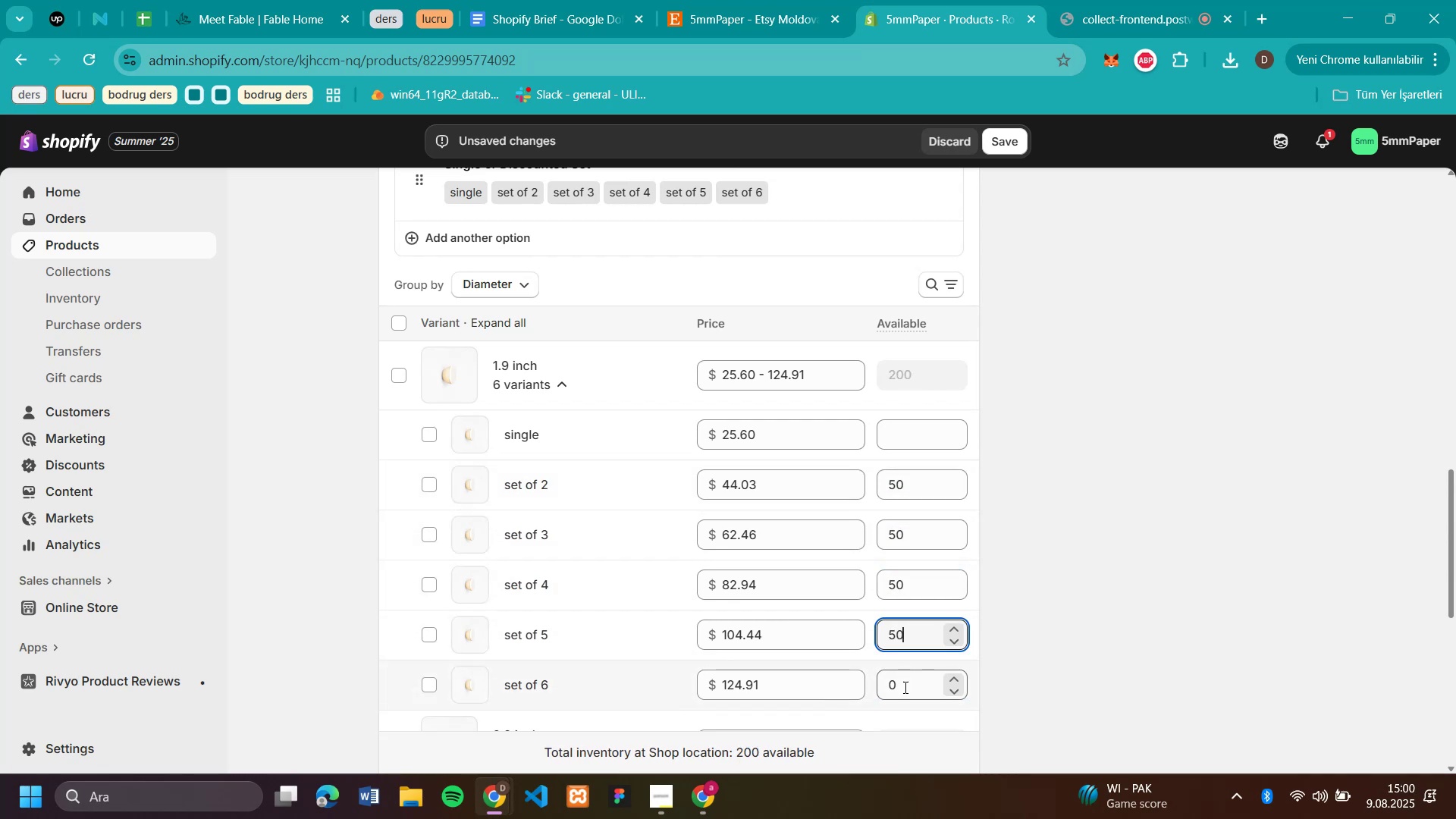 
left_click([904, 691])
 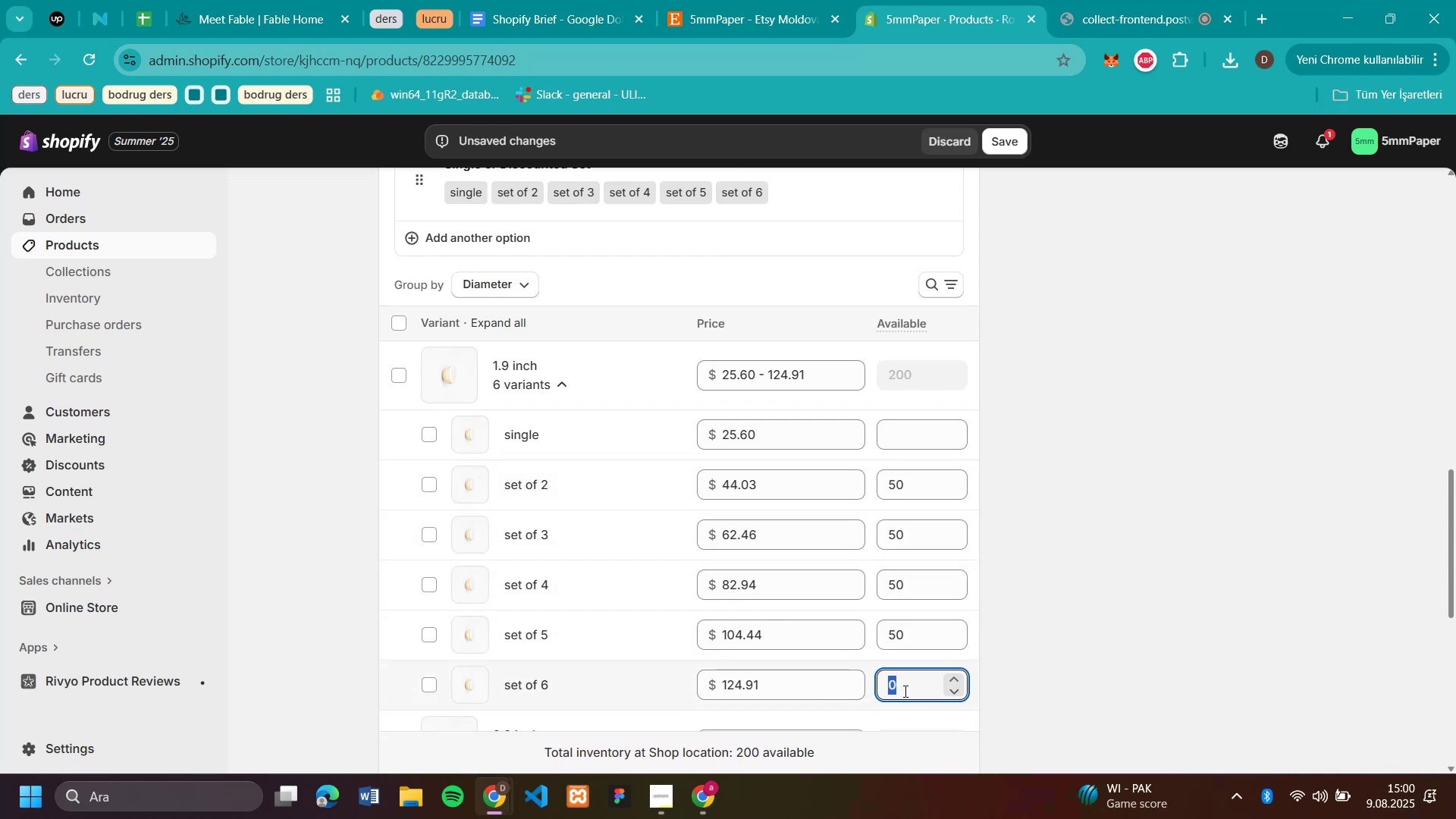 
type(50)
 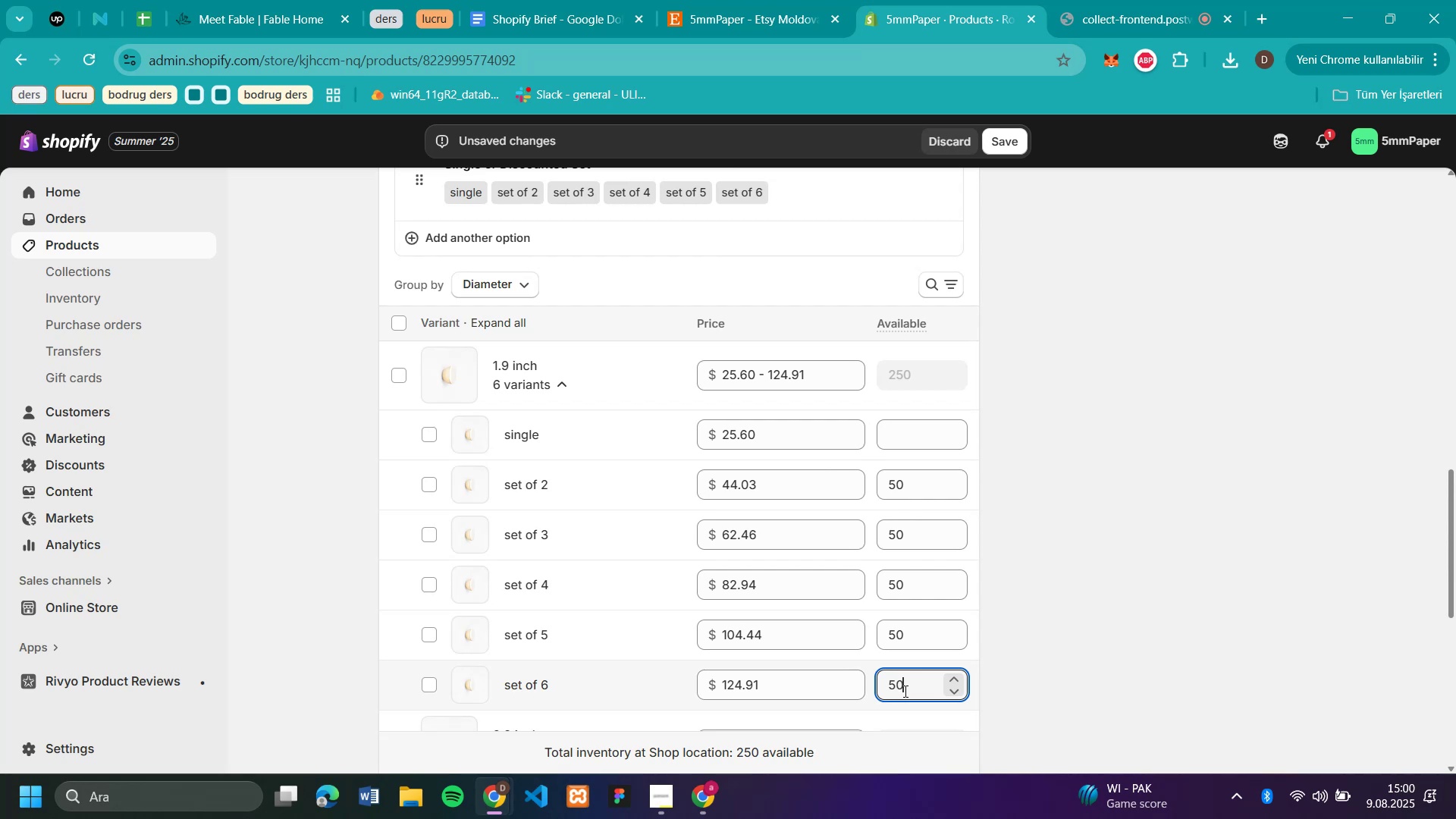 
scroll: coordinate [909, 538], scroll_direction: down, amount: 5.0
 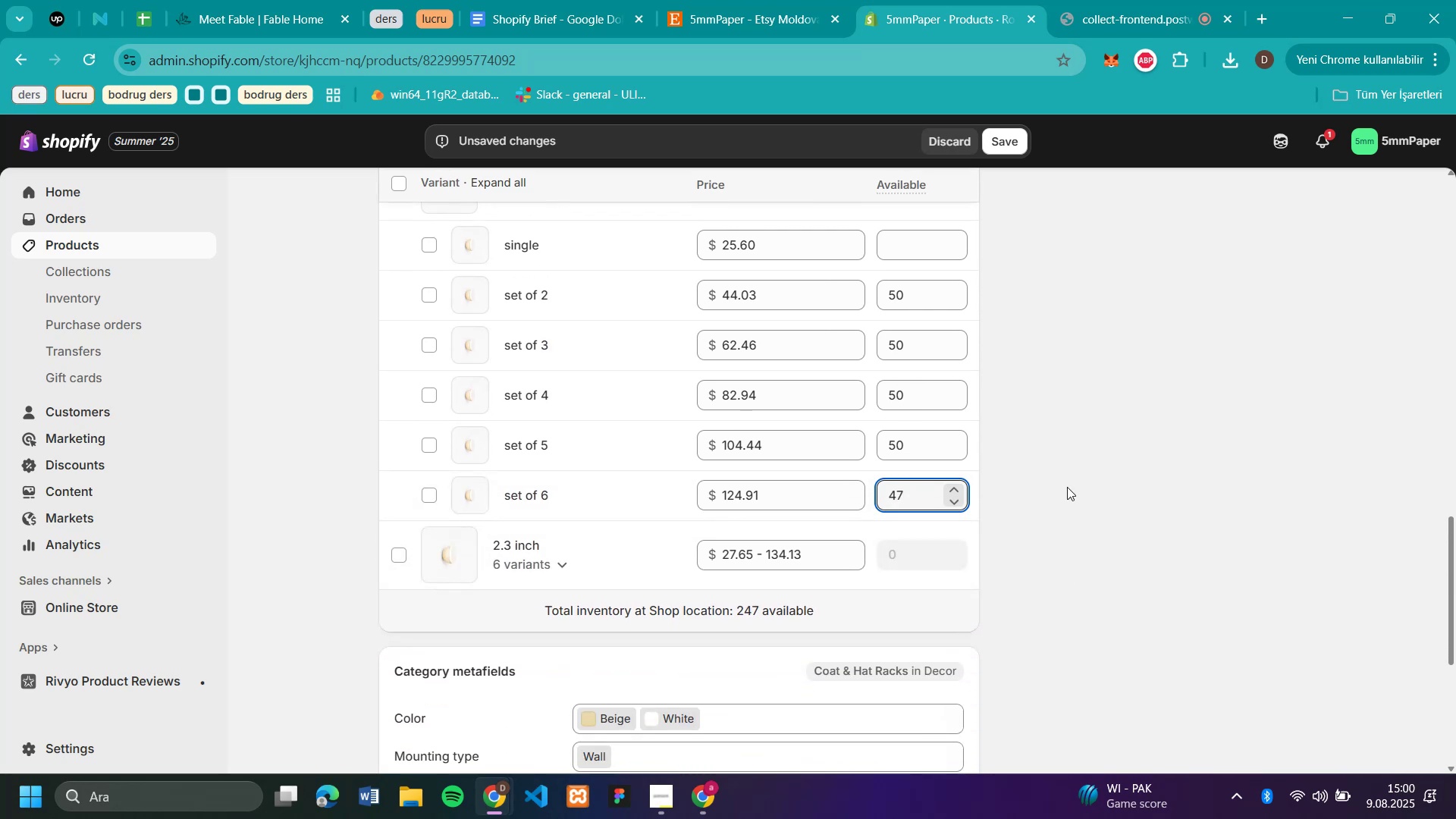 
scroll: coordinate [1067, 487], scroll_direction: up, amount: 4.0
 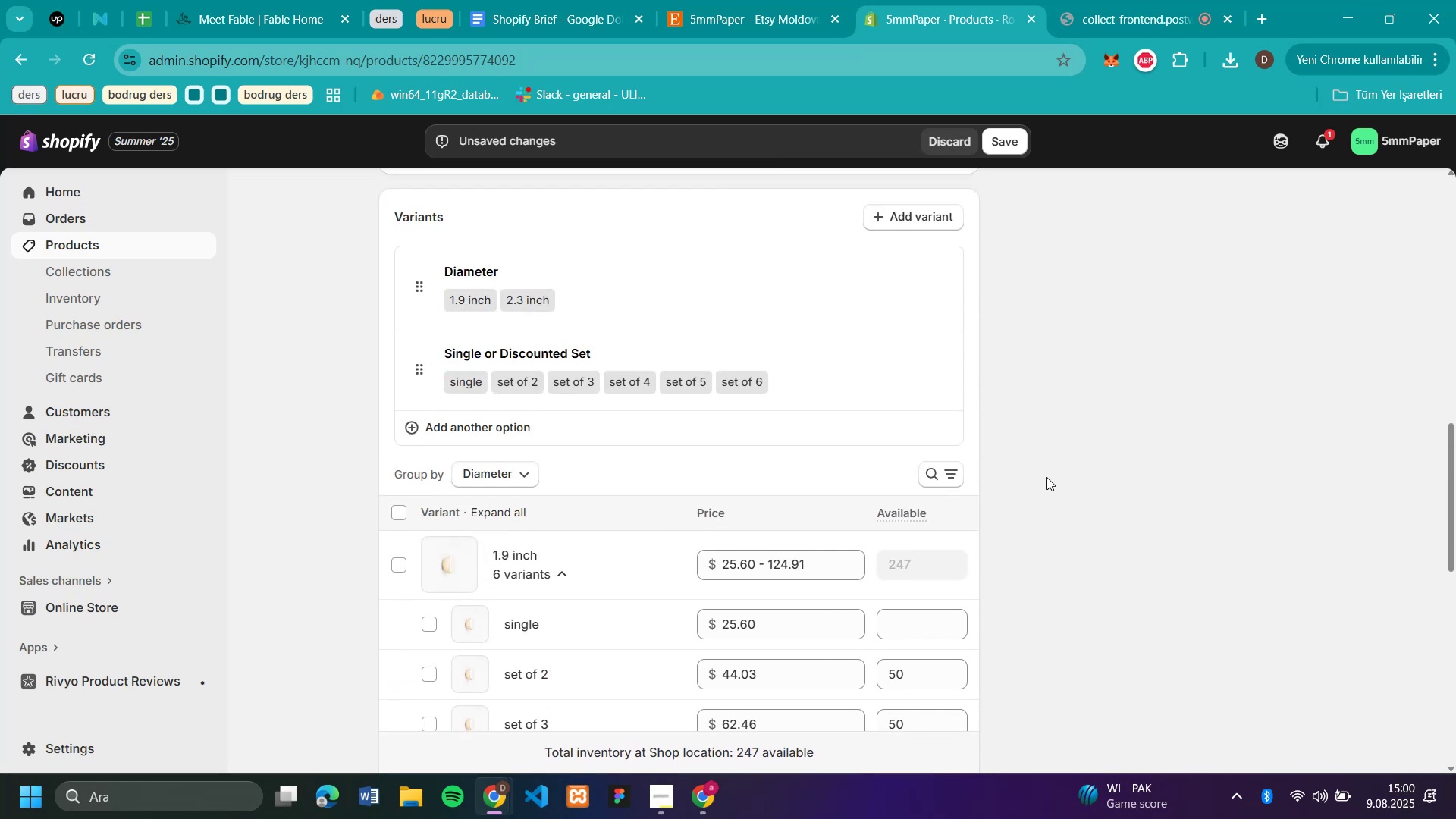 
scroll: coordinate [1043, 480], scroll_direction: down, amount: 4.0
 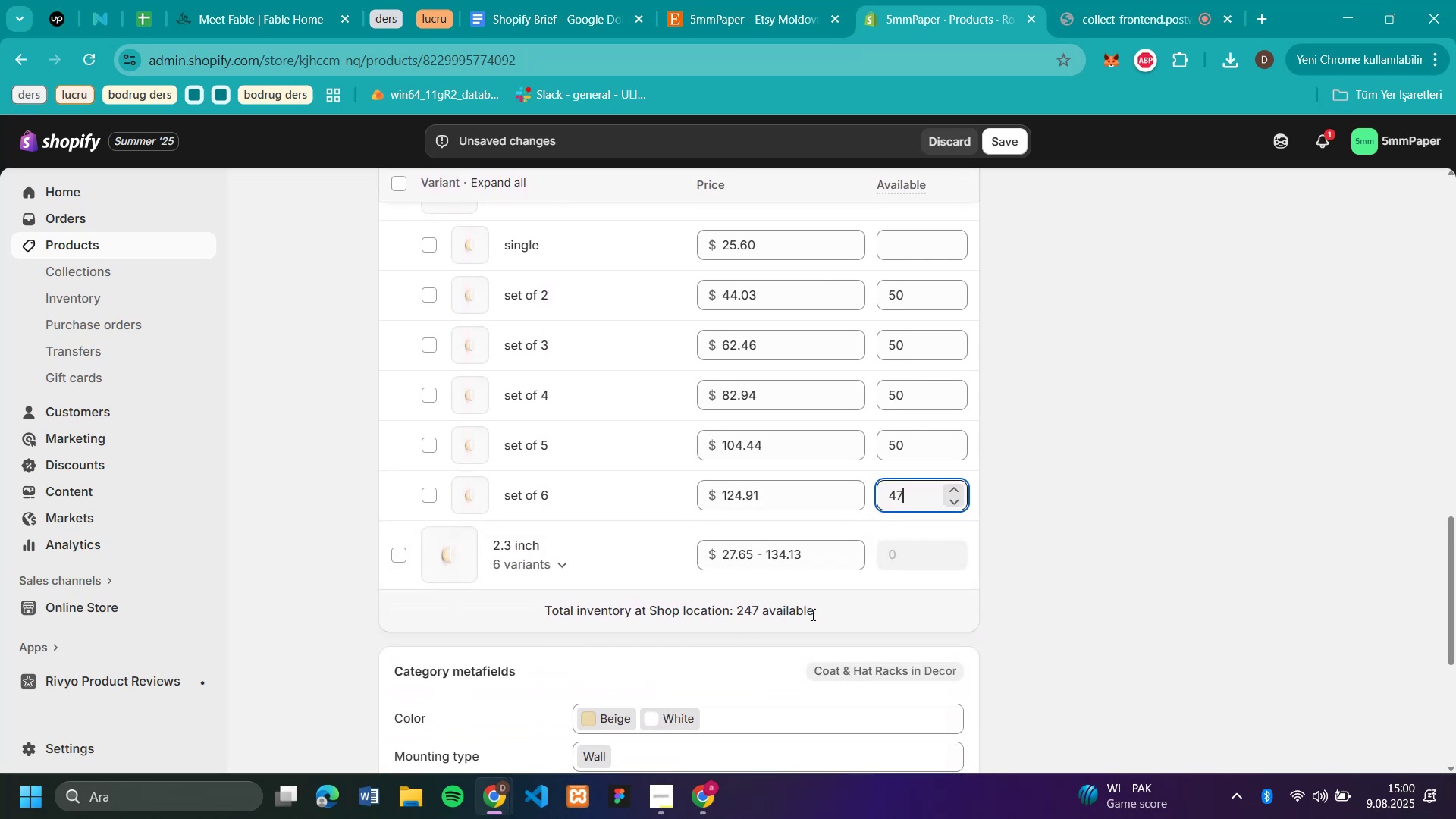 
left_click([1087, 554])
 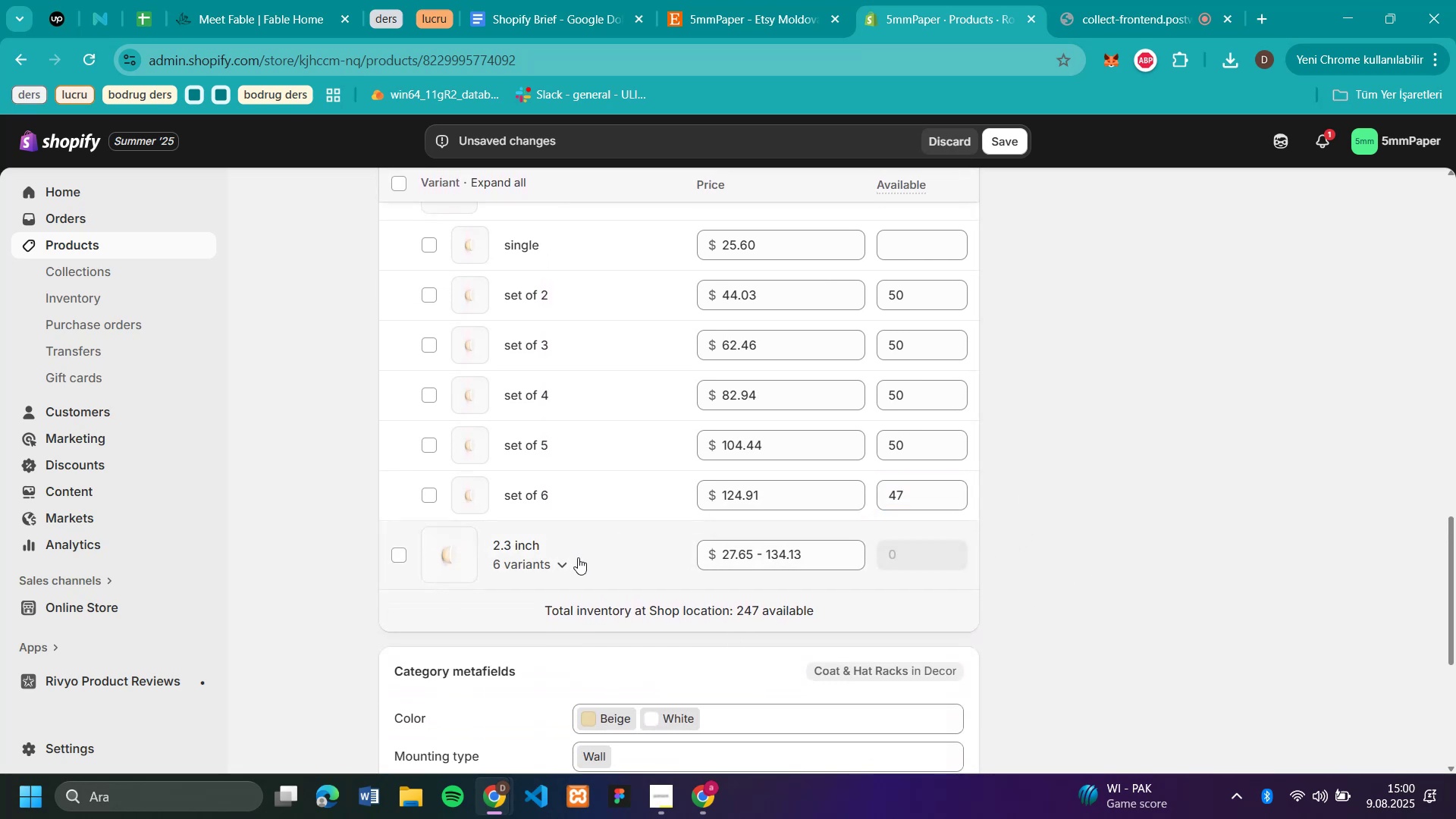 
left_click([567, 560])
 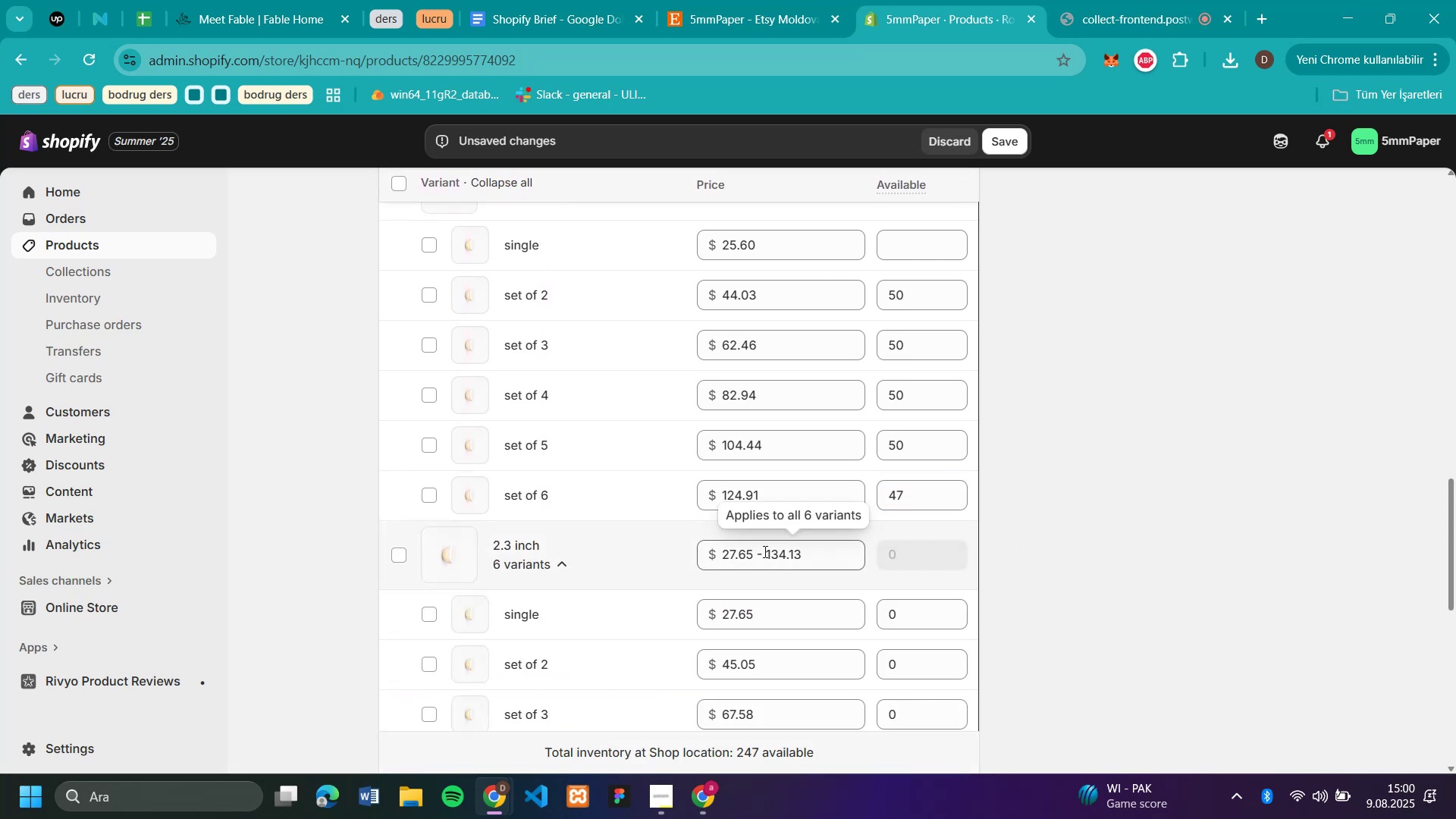 
scroll: coordinate [849, 558], scroll_direction: down, amount: 2.0
 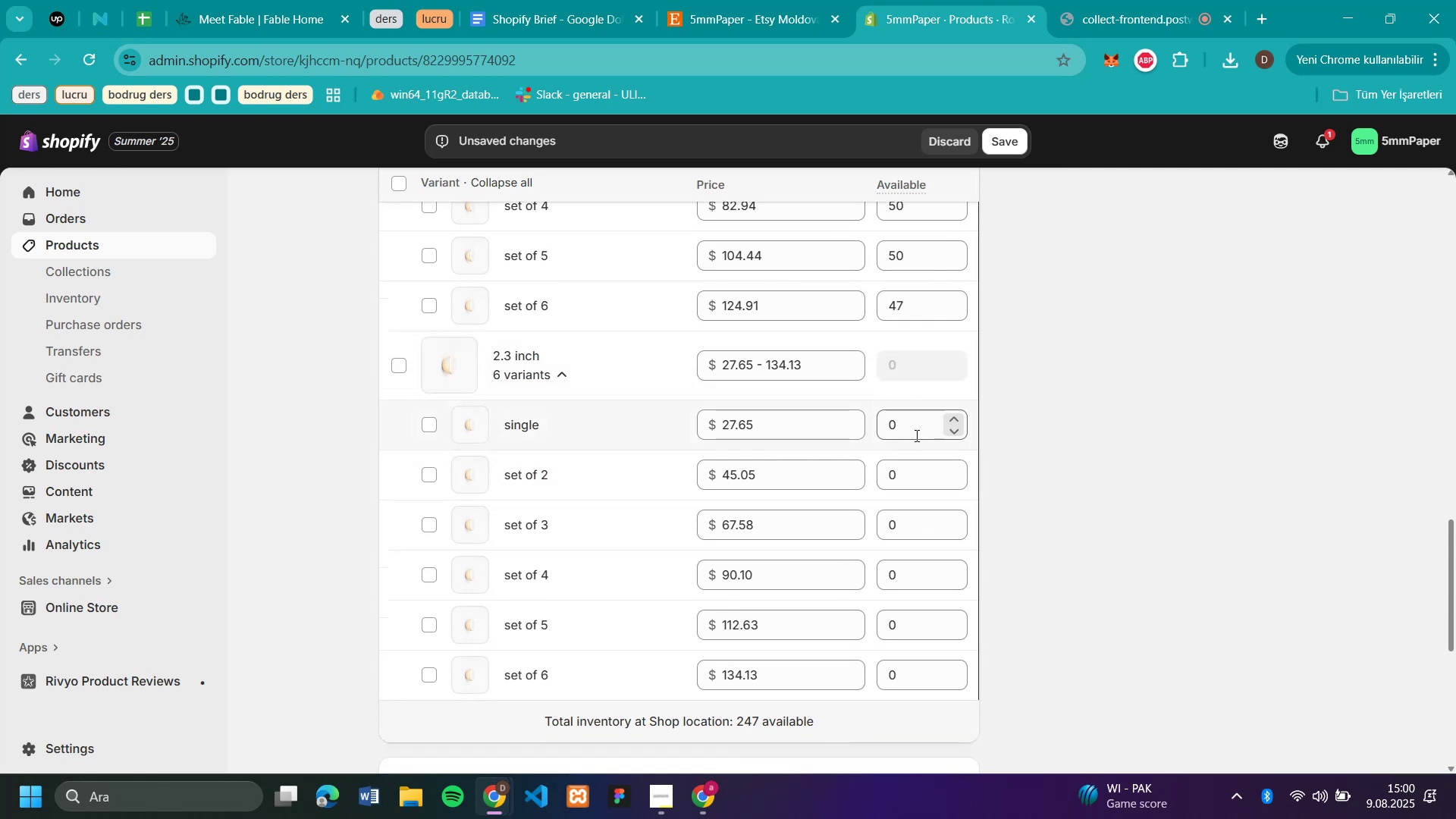 
left_click([916, 433])
 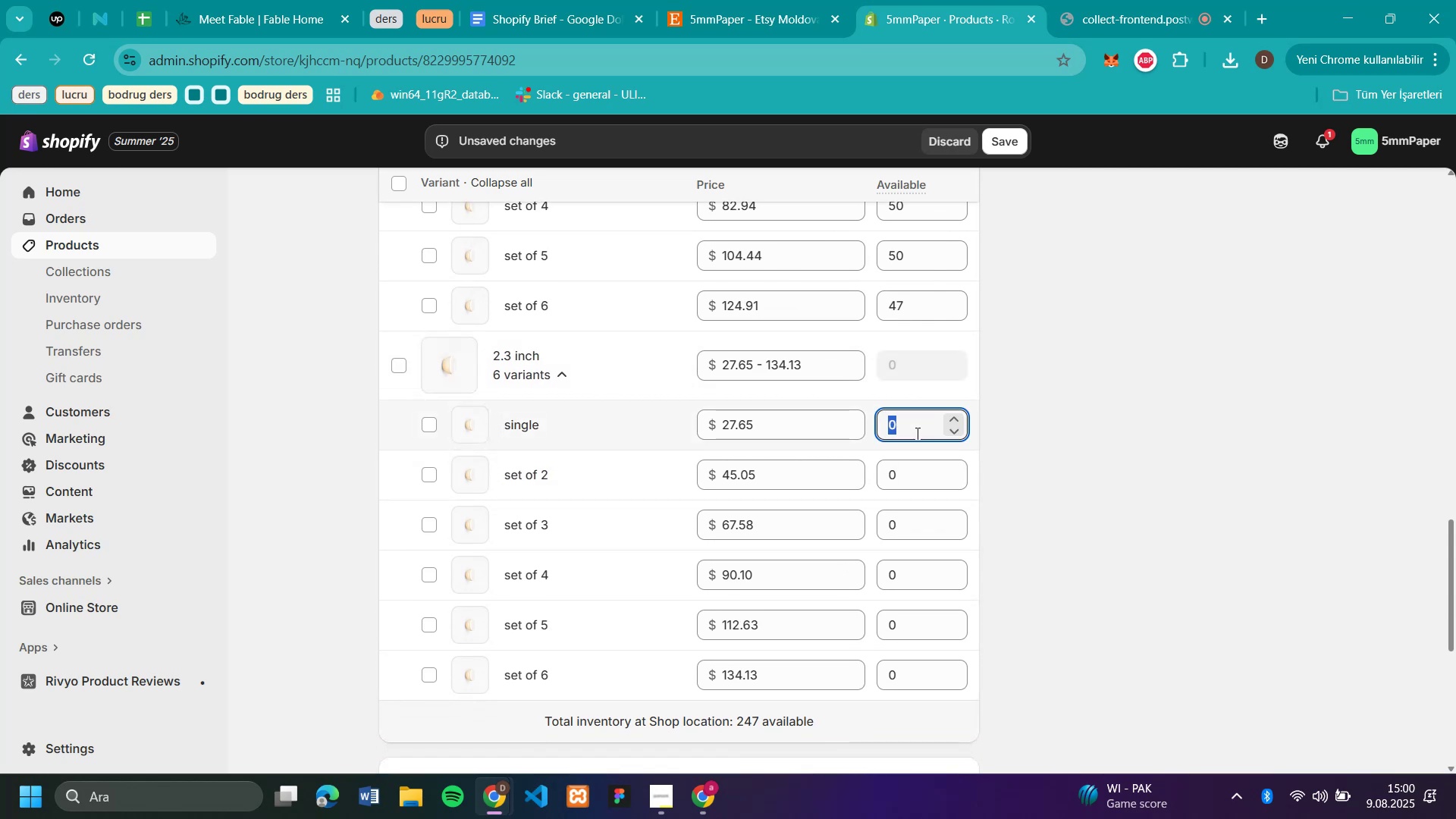 
type(50)
 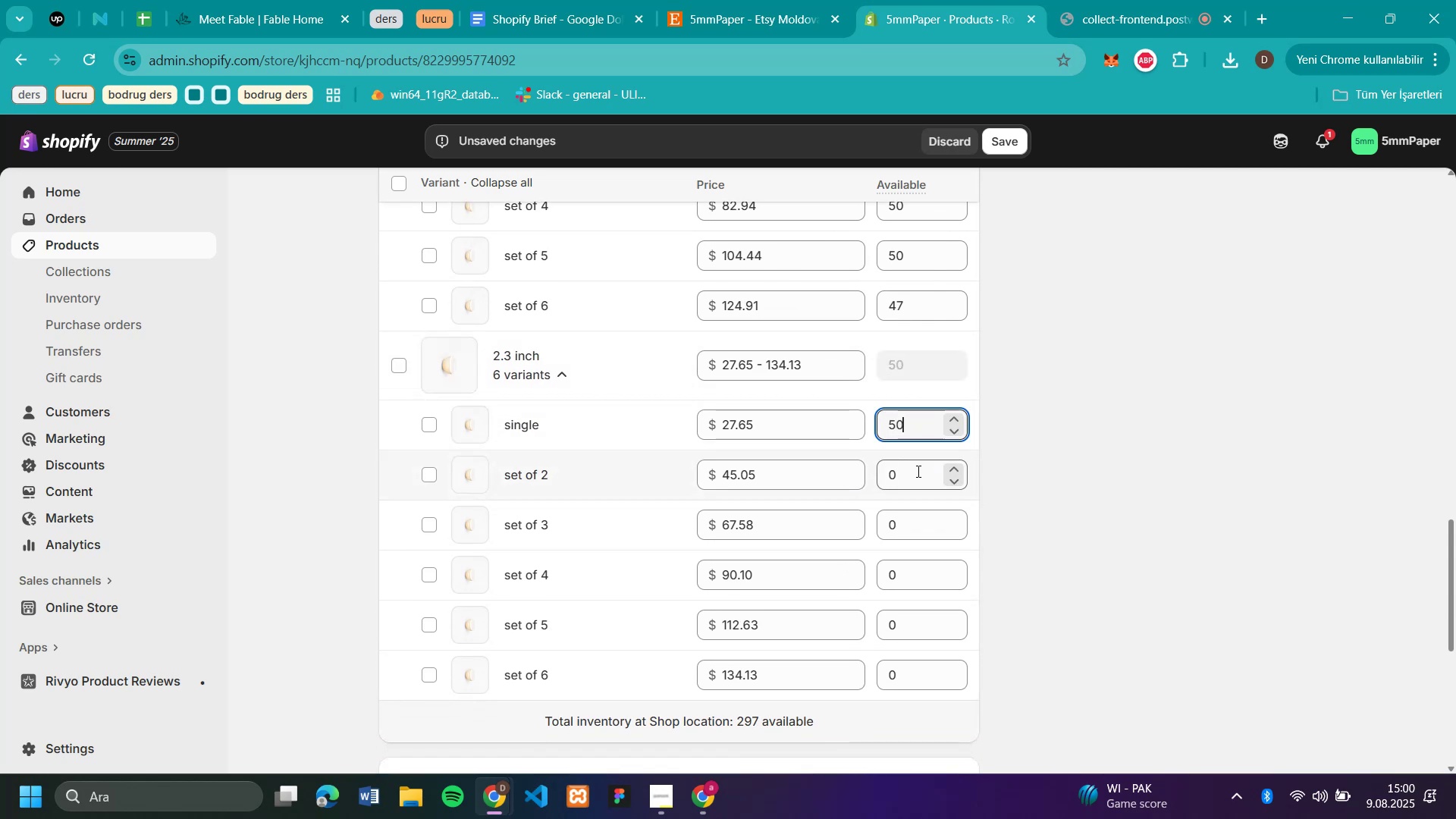 
left_click([917, 471])
 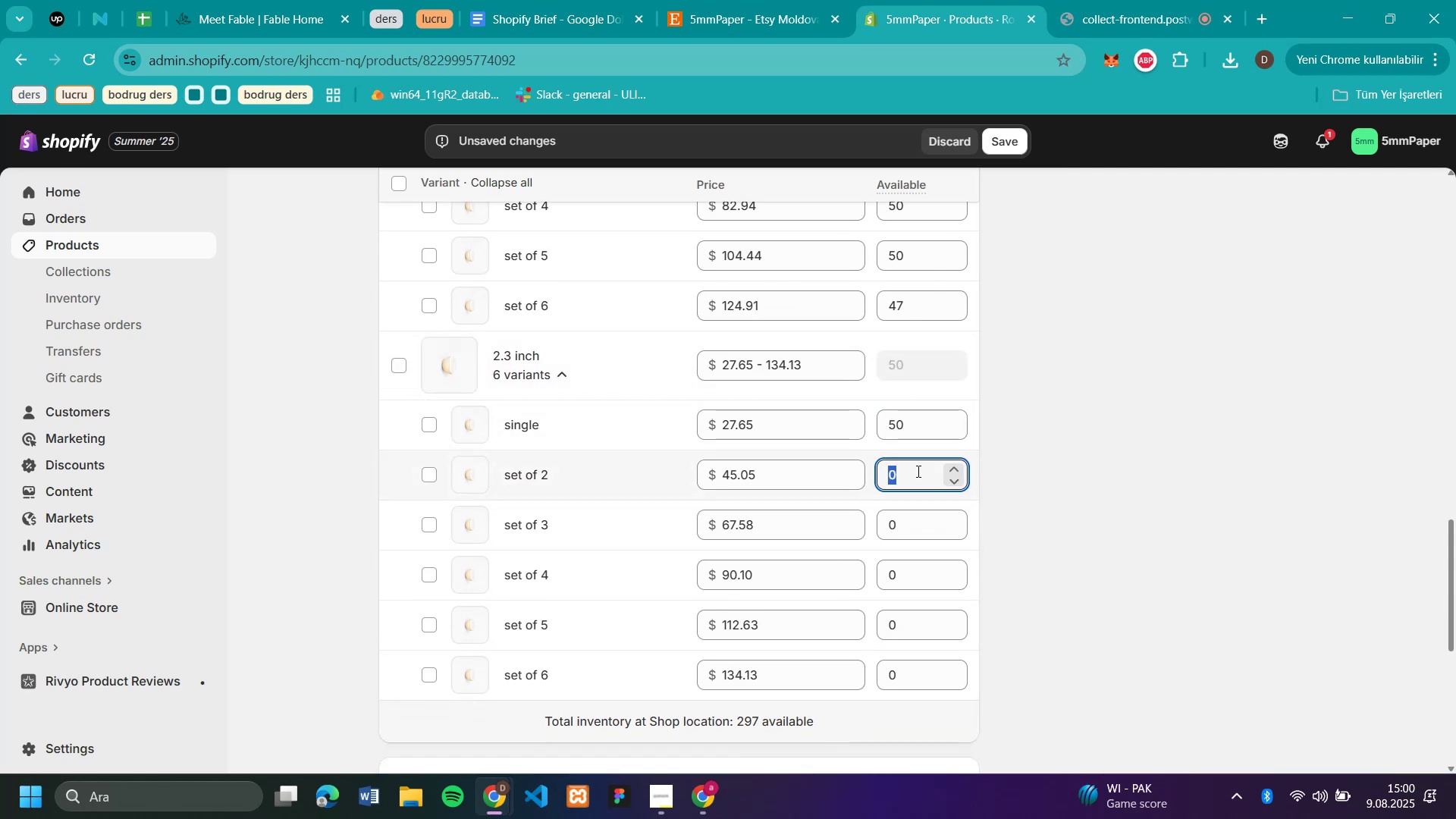 
type(50)
 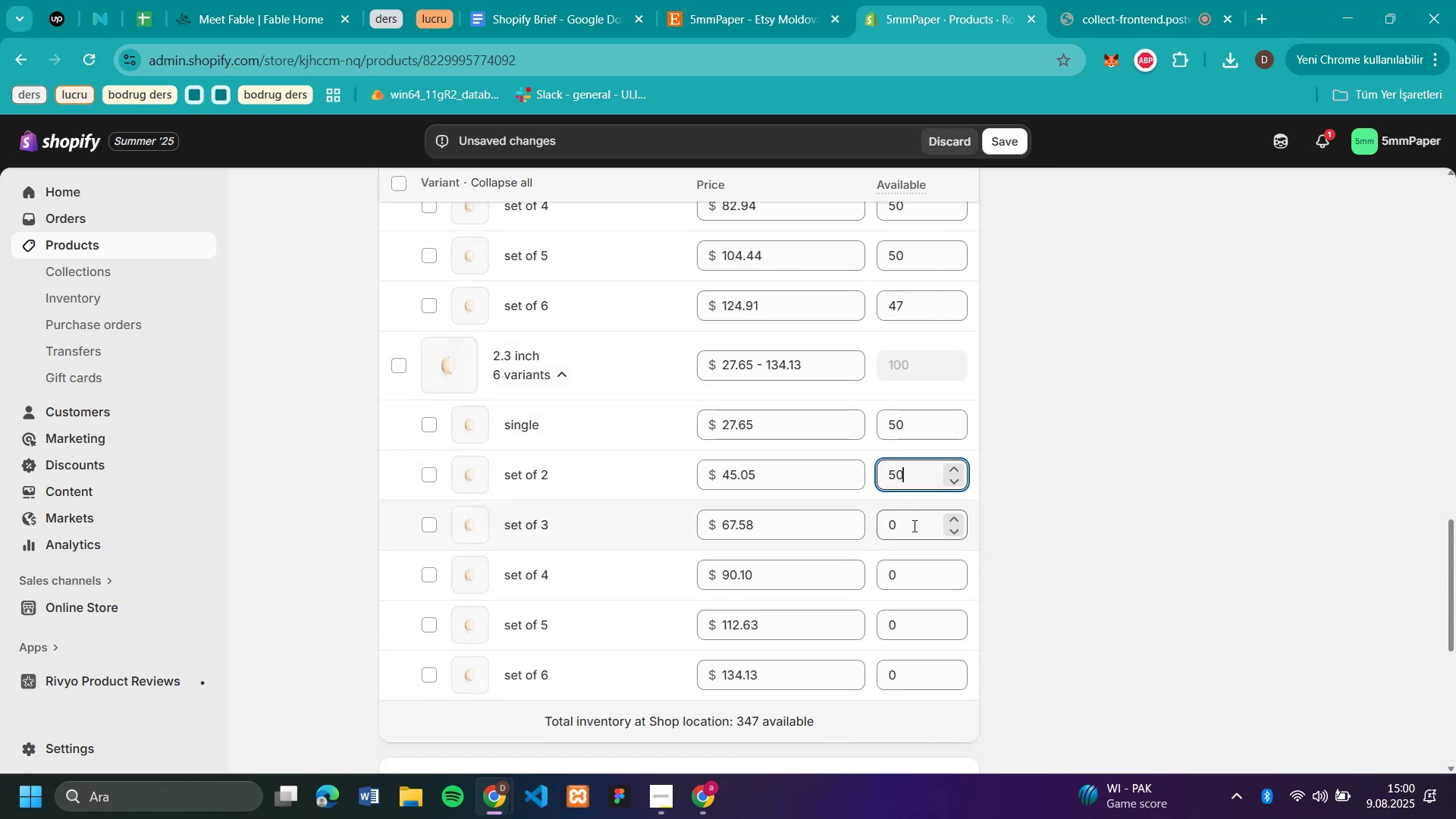 
left_click([913, 526])
 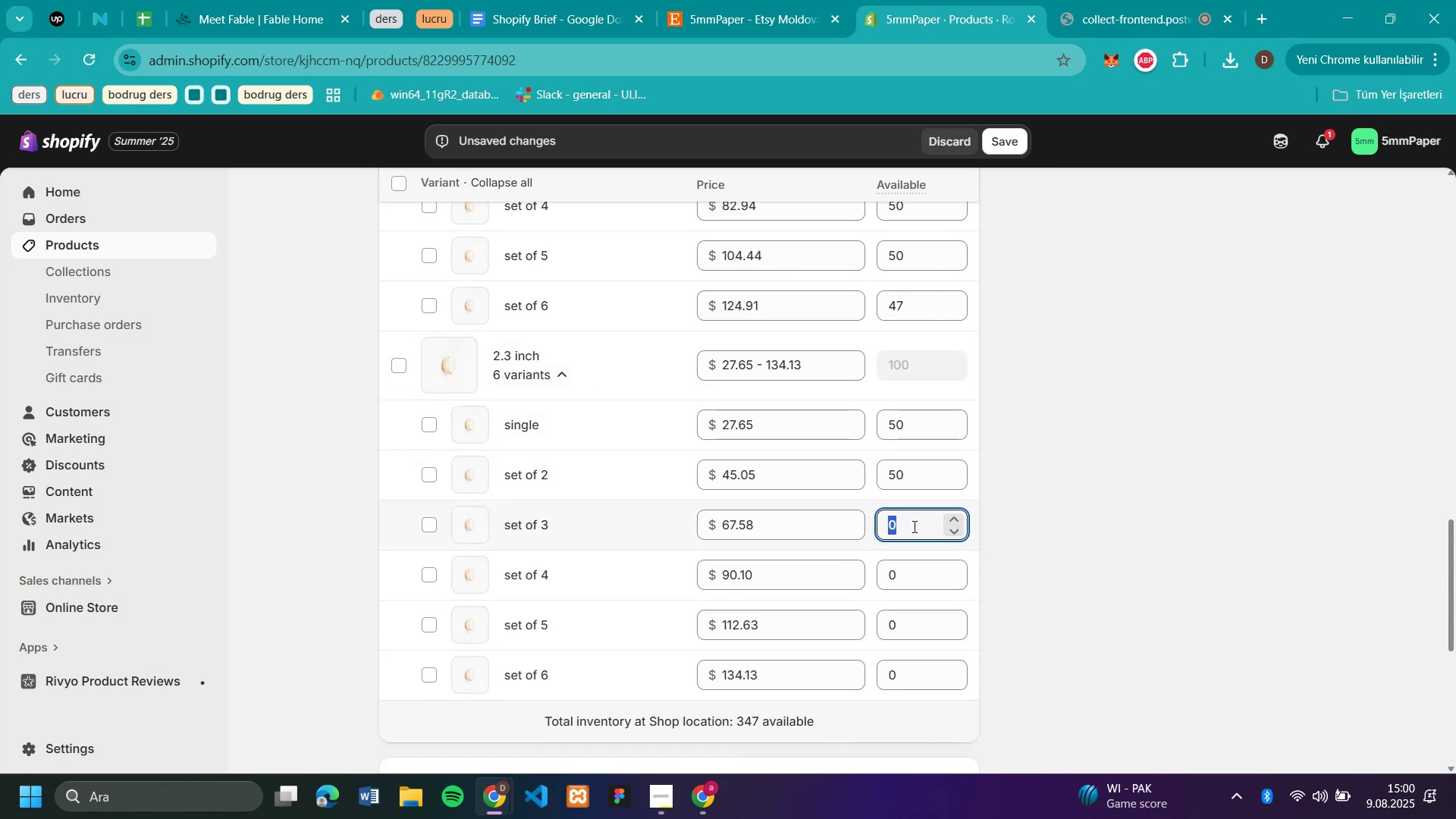 
type(50)
 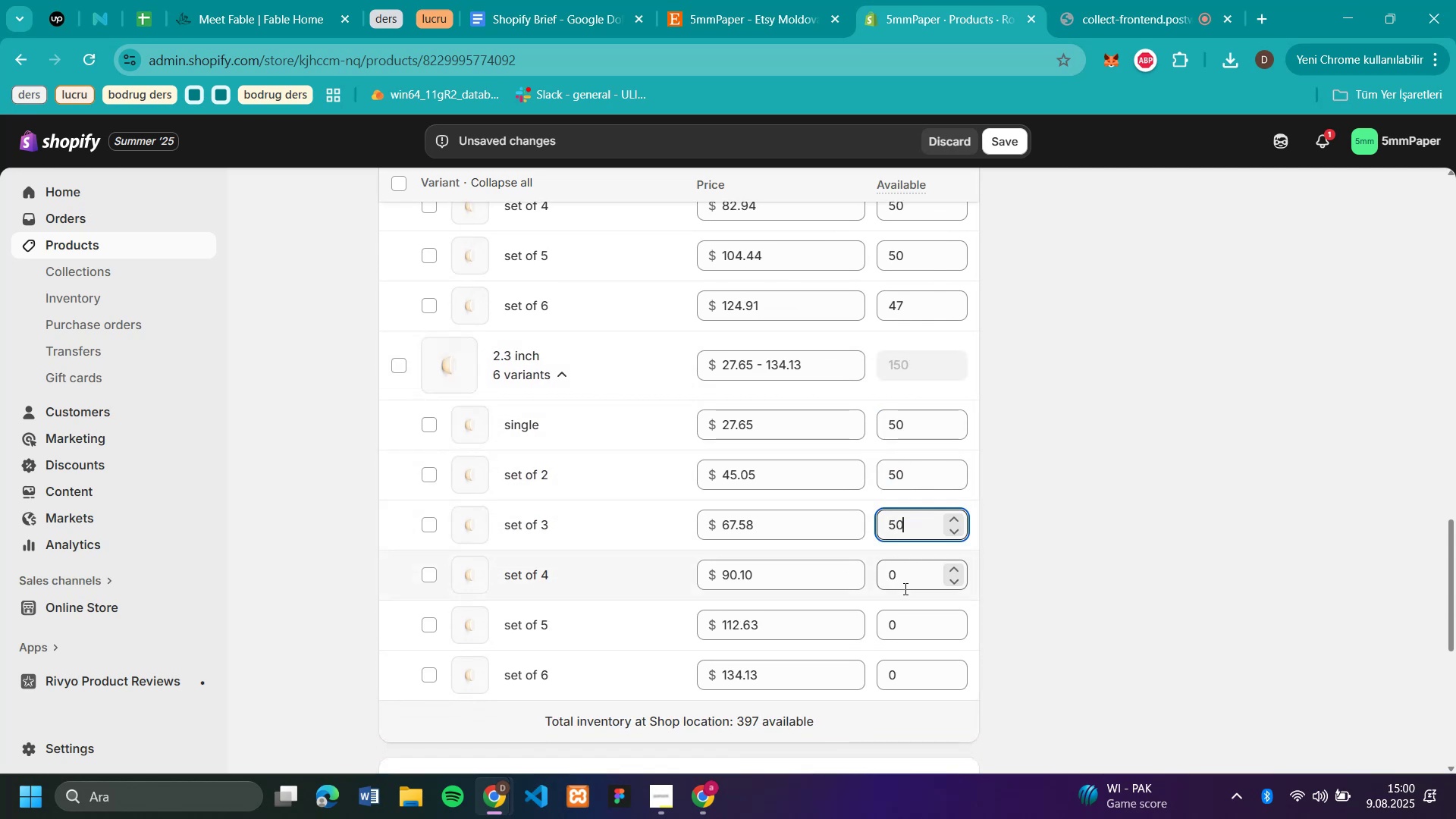 
left_click([904, 585])
 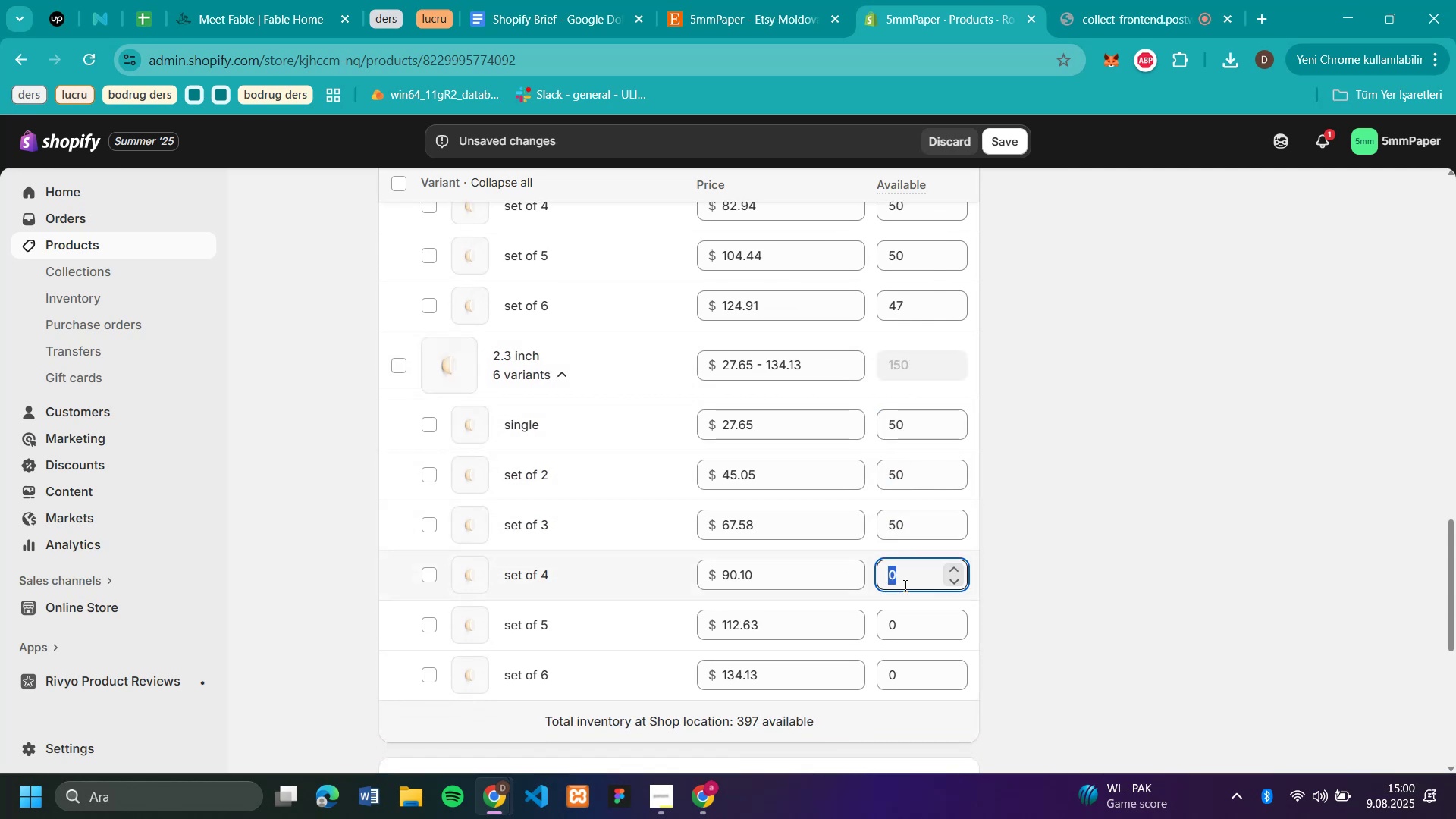 
type(50)
 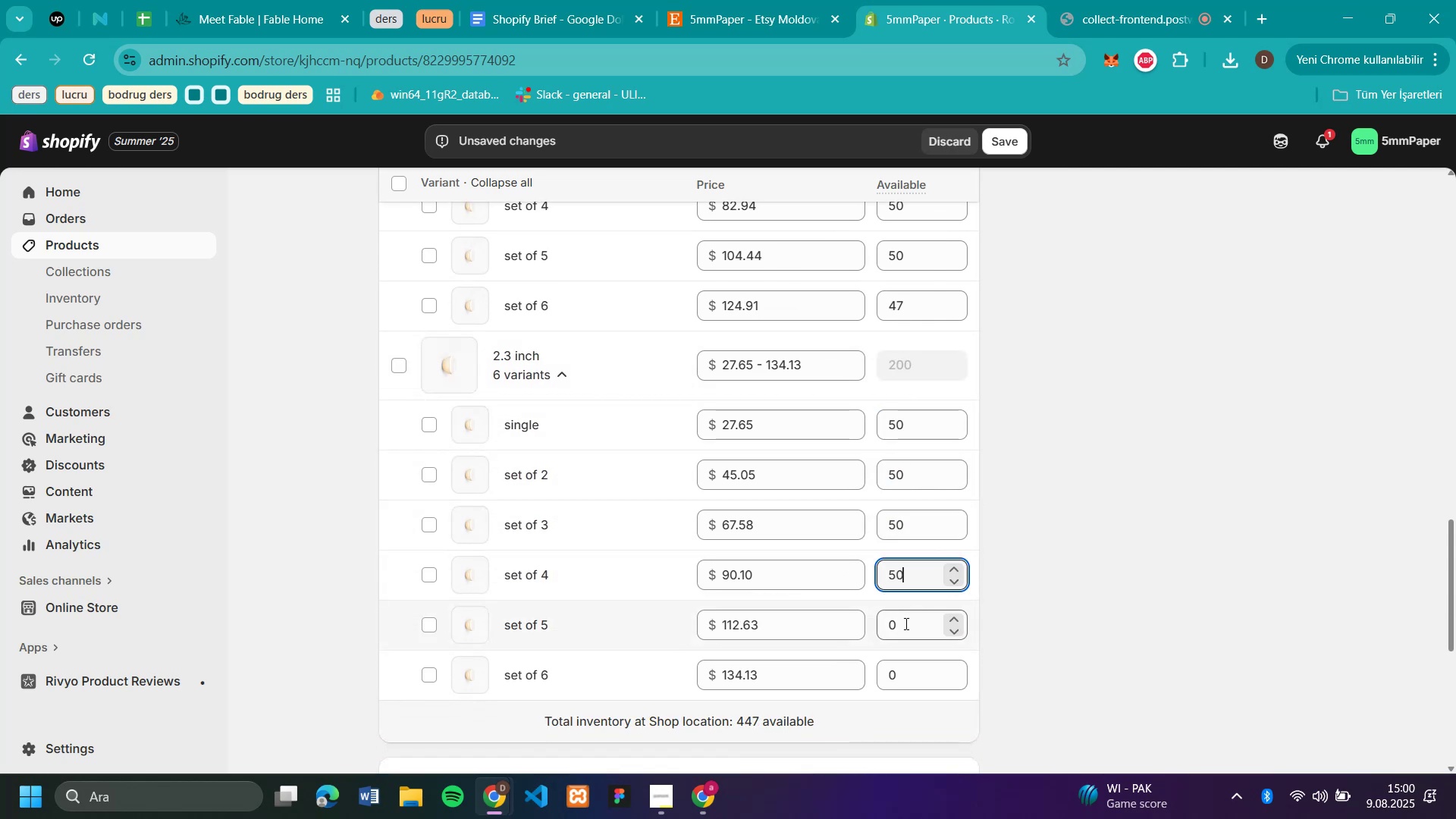 
left_click([905, 623])
 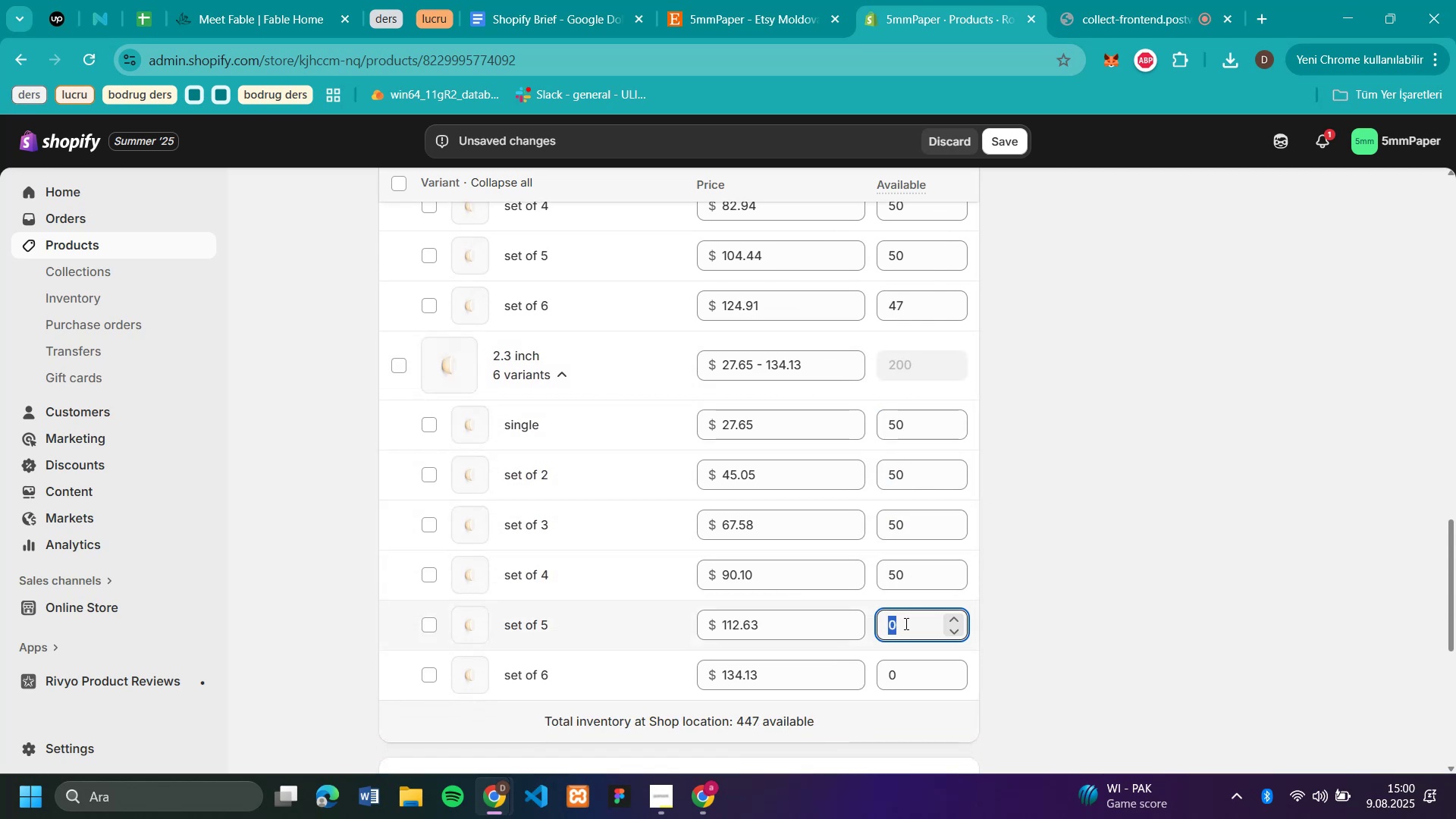 
type(5050)
 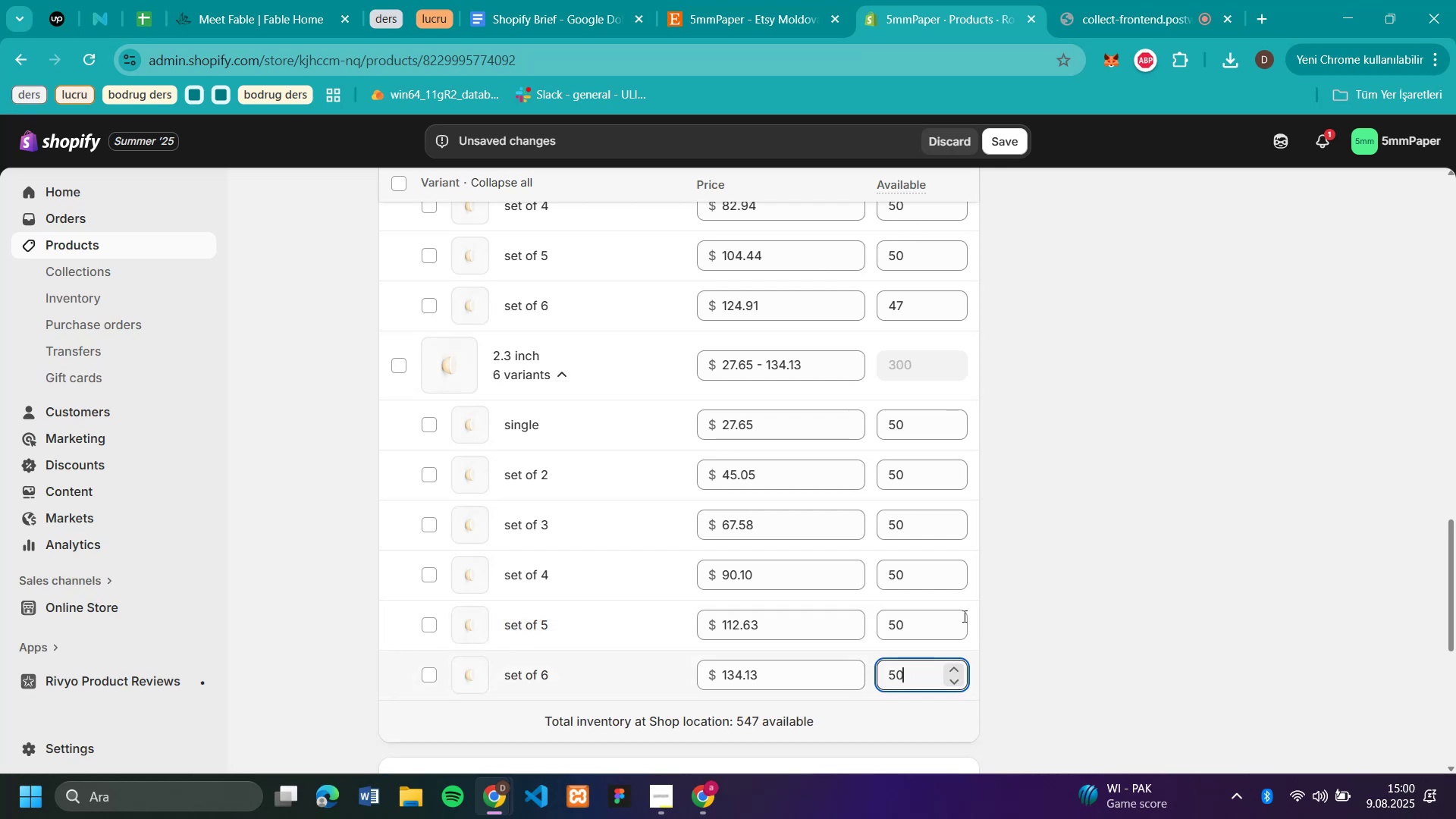 
scroll: coordinate [1056, 350], scroll_direction: up, amount: 11.0
 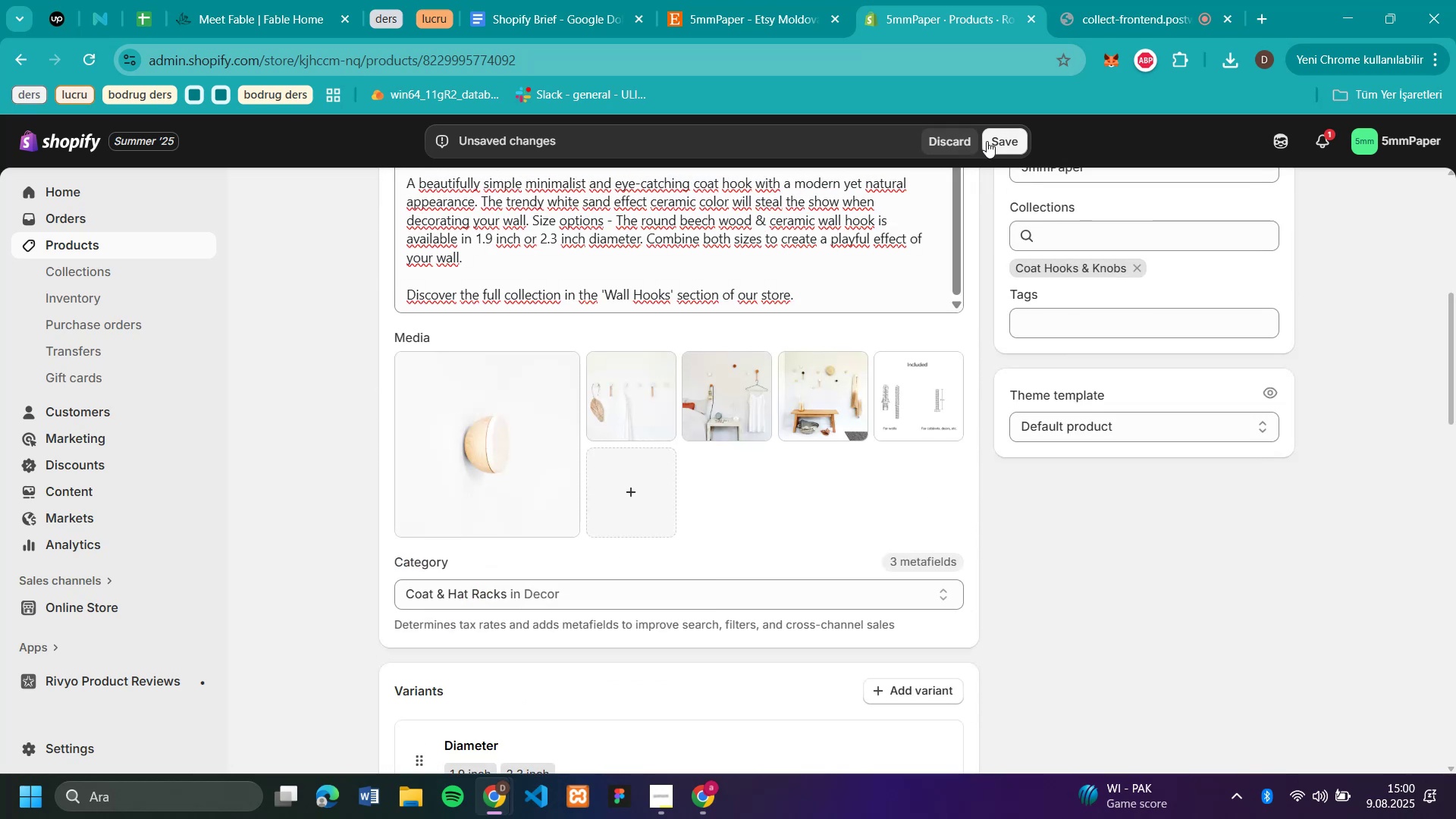 
left_click([988, 141])
 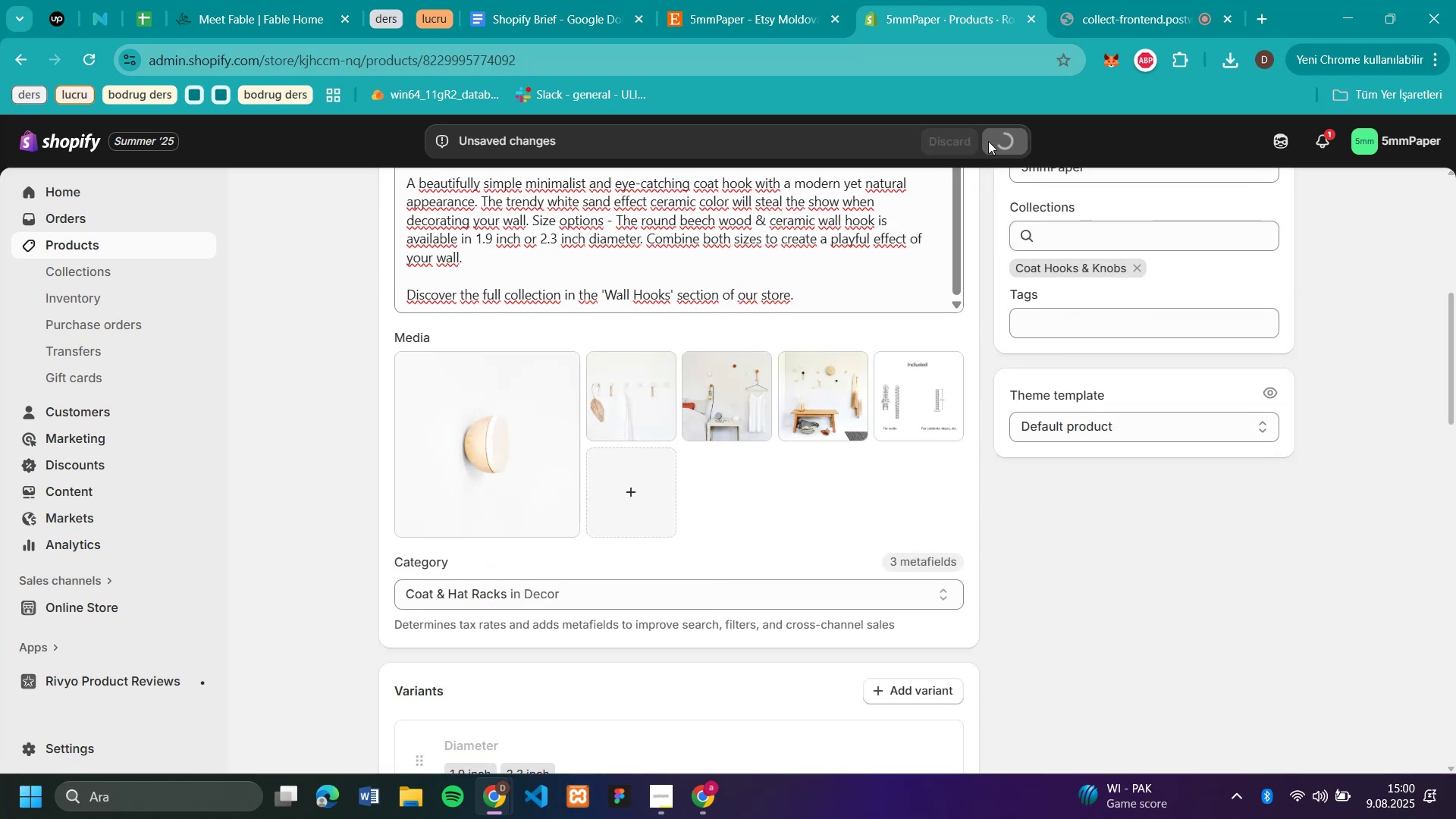 
scroll: coordinate [382, 292], scroll_direction: up, amount: 19.0
 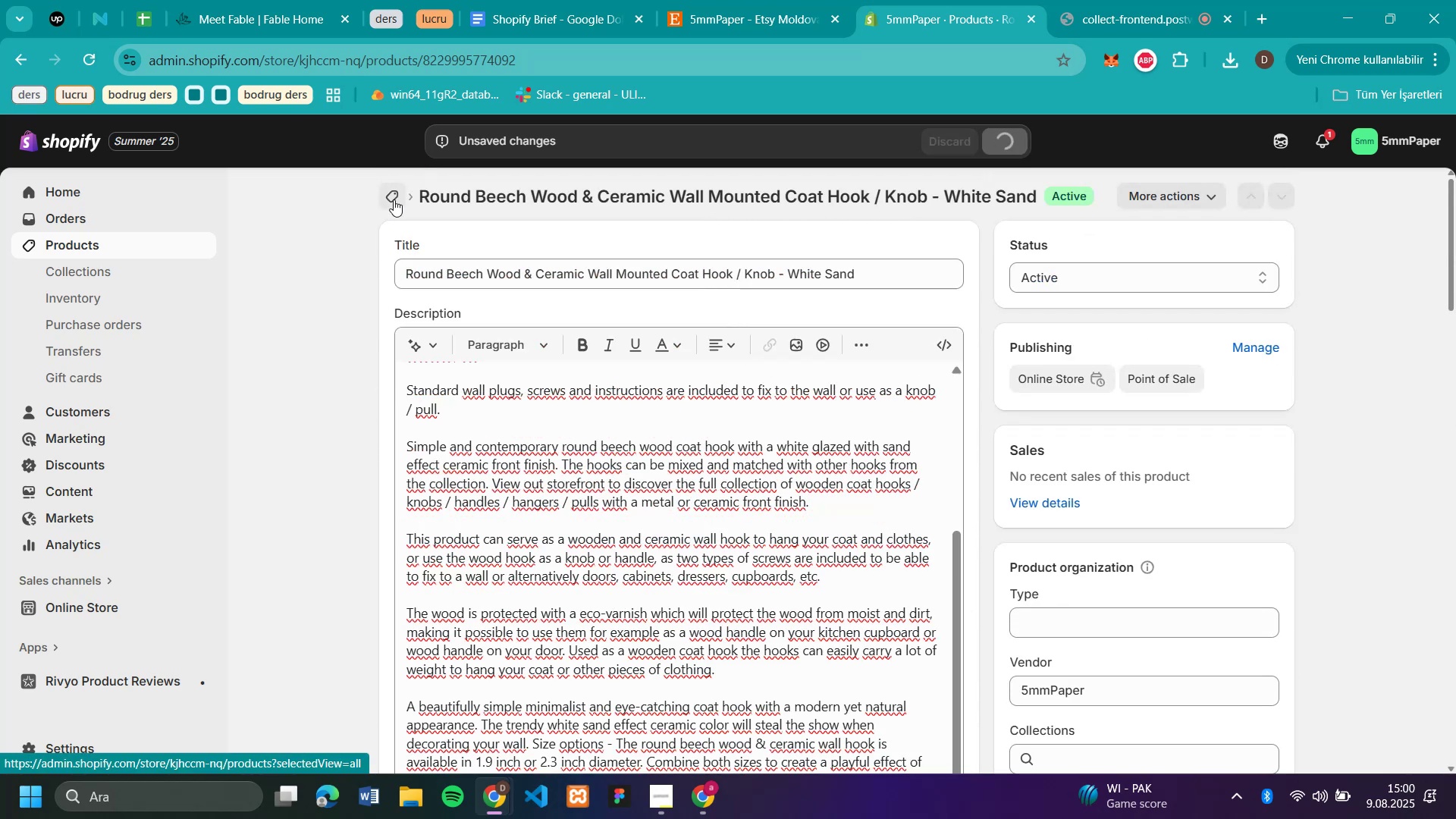 
left_click([394, 199])
 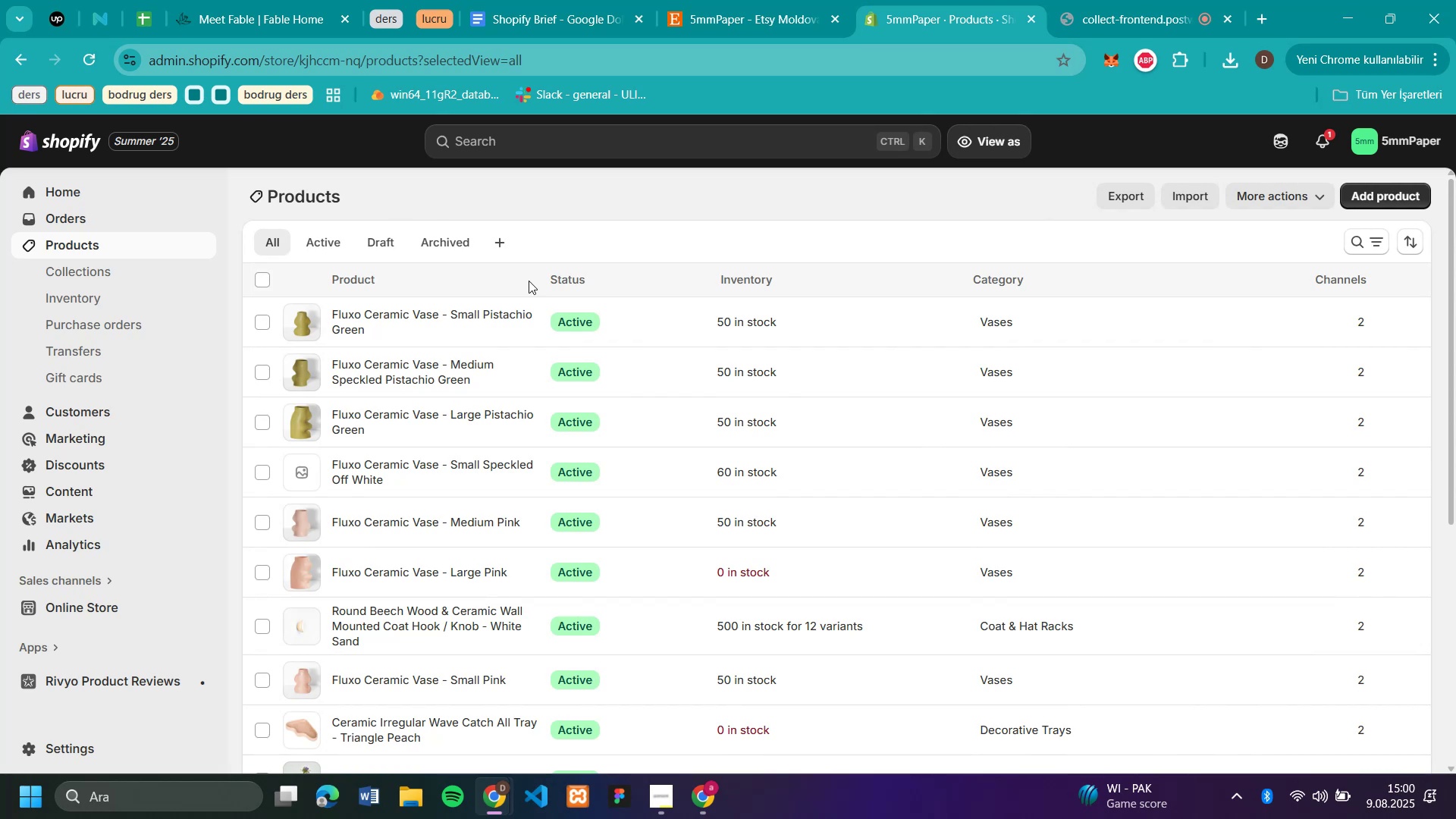 
scroll: coordinate [977, 518], scroll_direction: down, amount: 2.0
 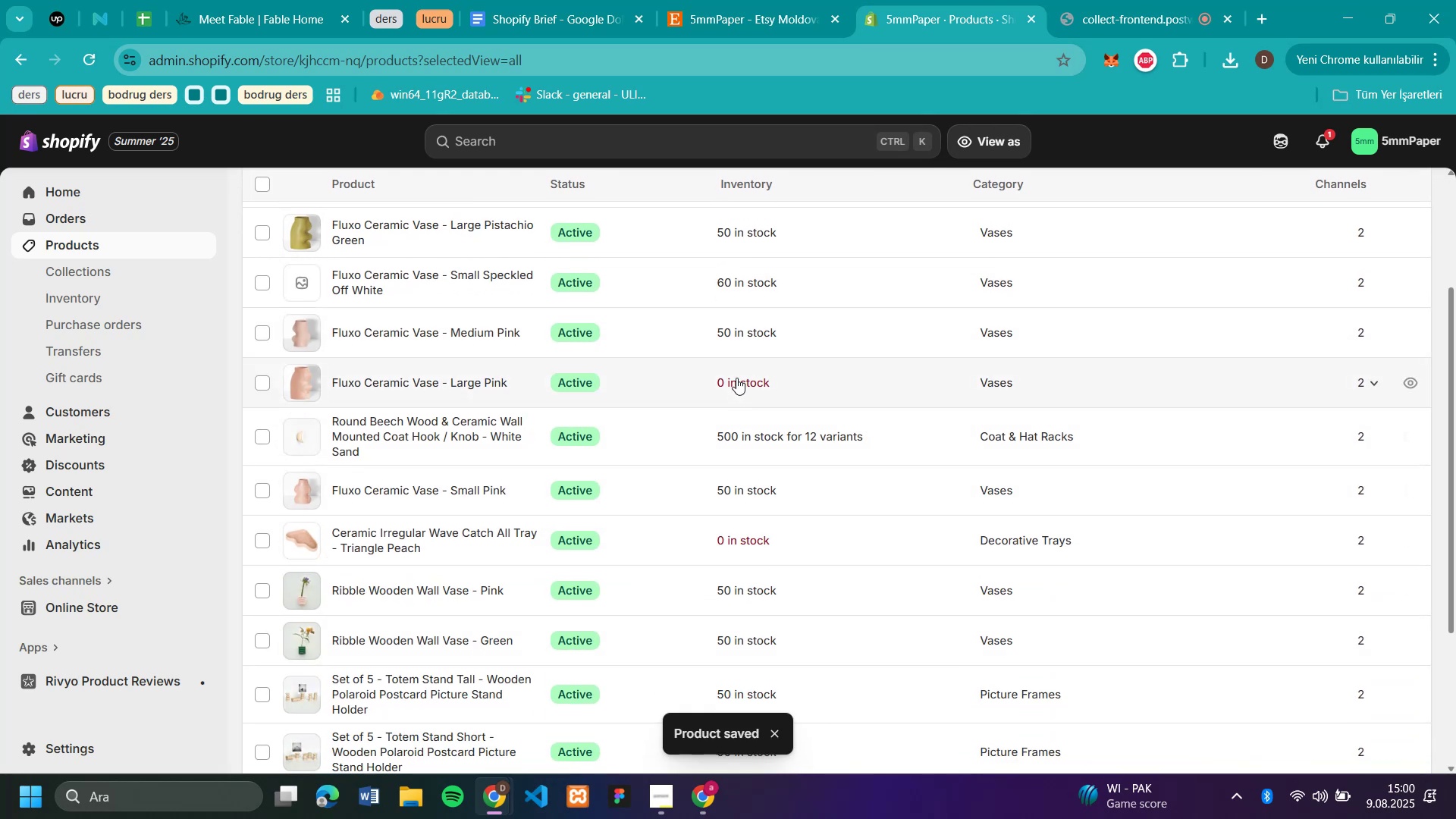 
left_click([736, 378])
 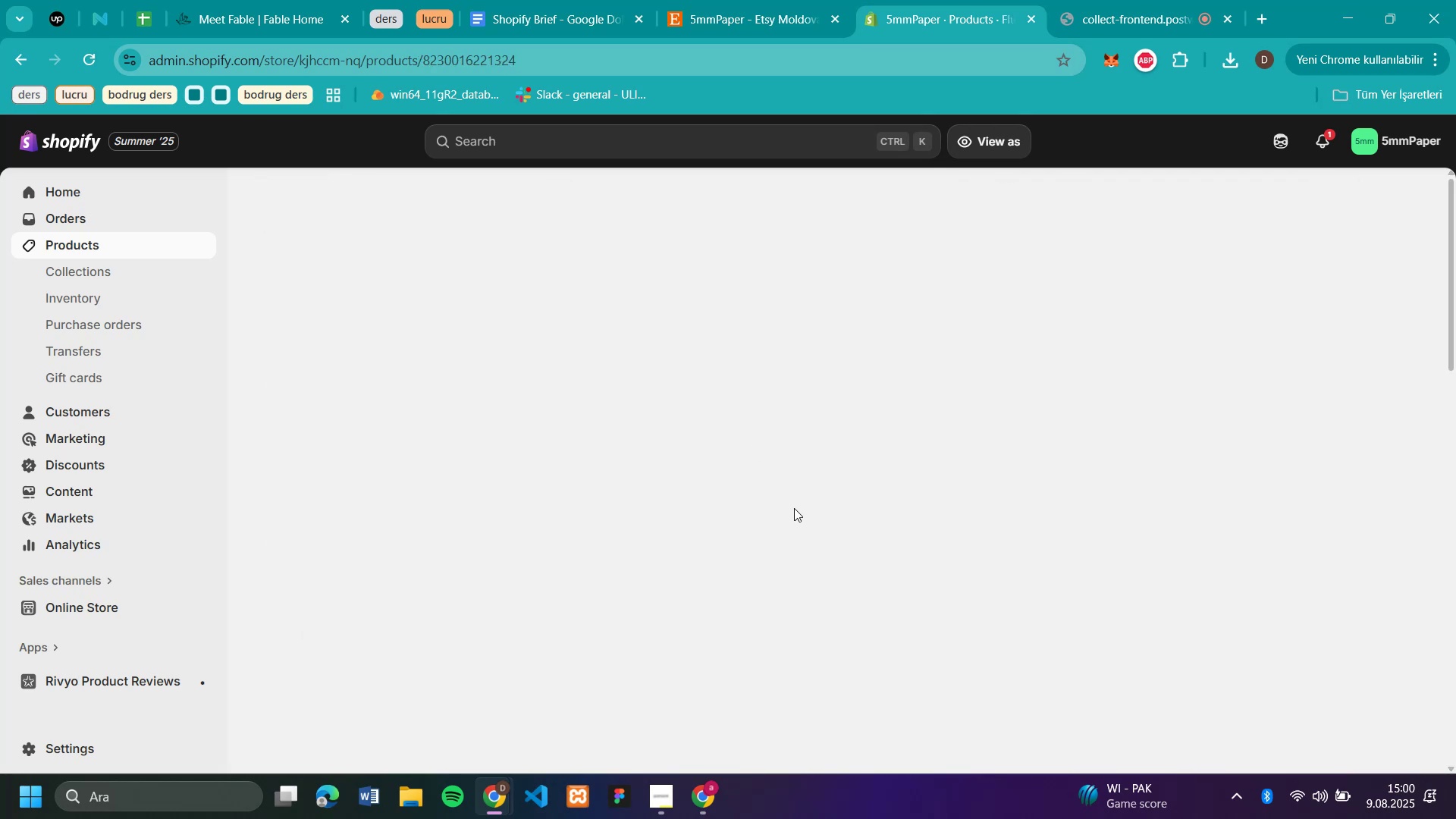 
scroll: coordinate [1087, 540], scroll_direction: down, amount: 18.0
 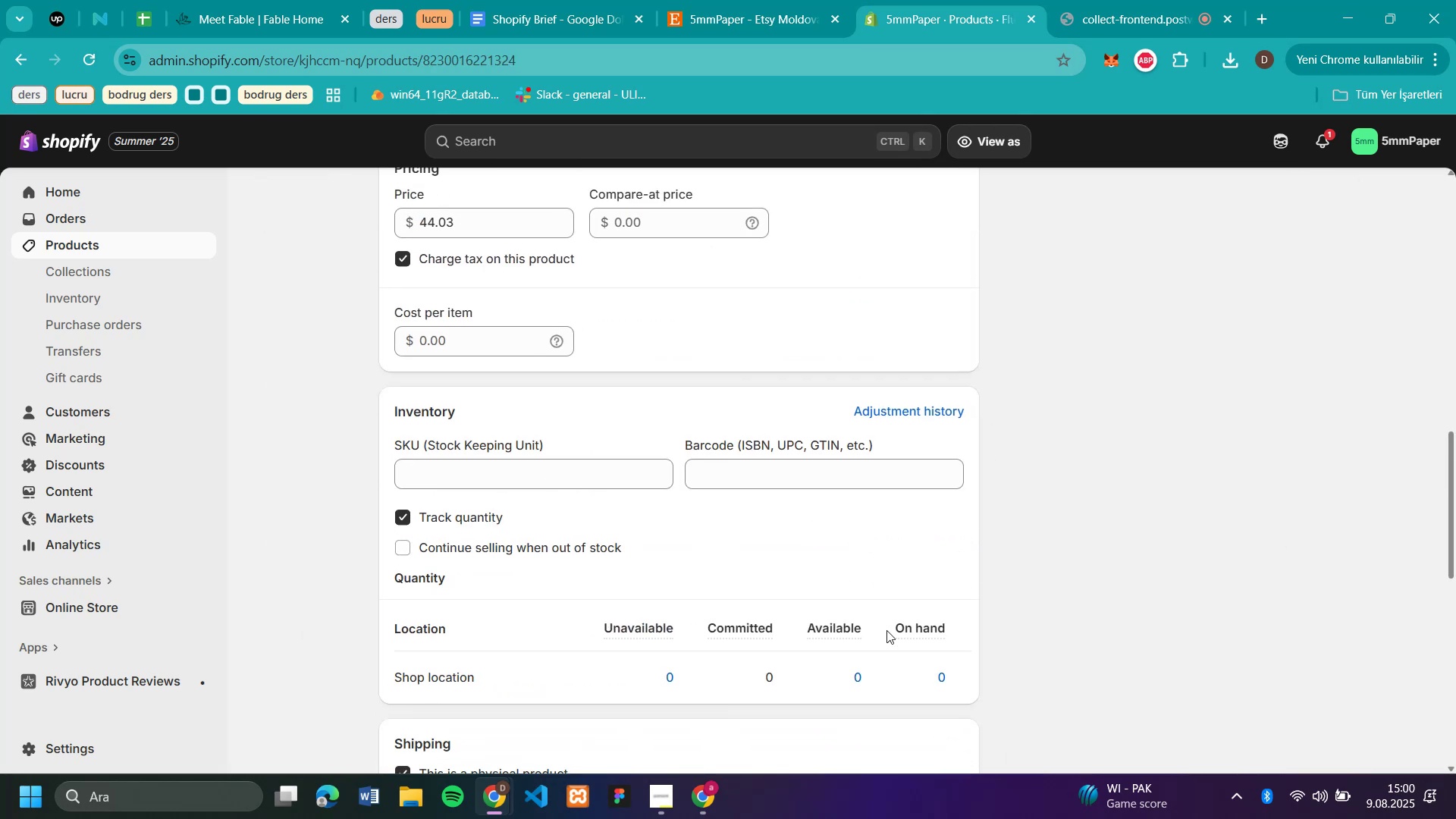 
left_click([869, 666])
 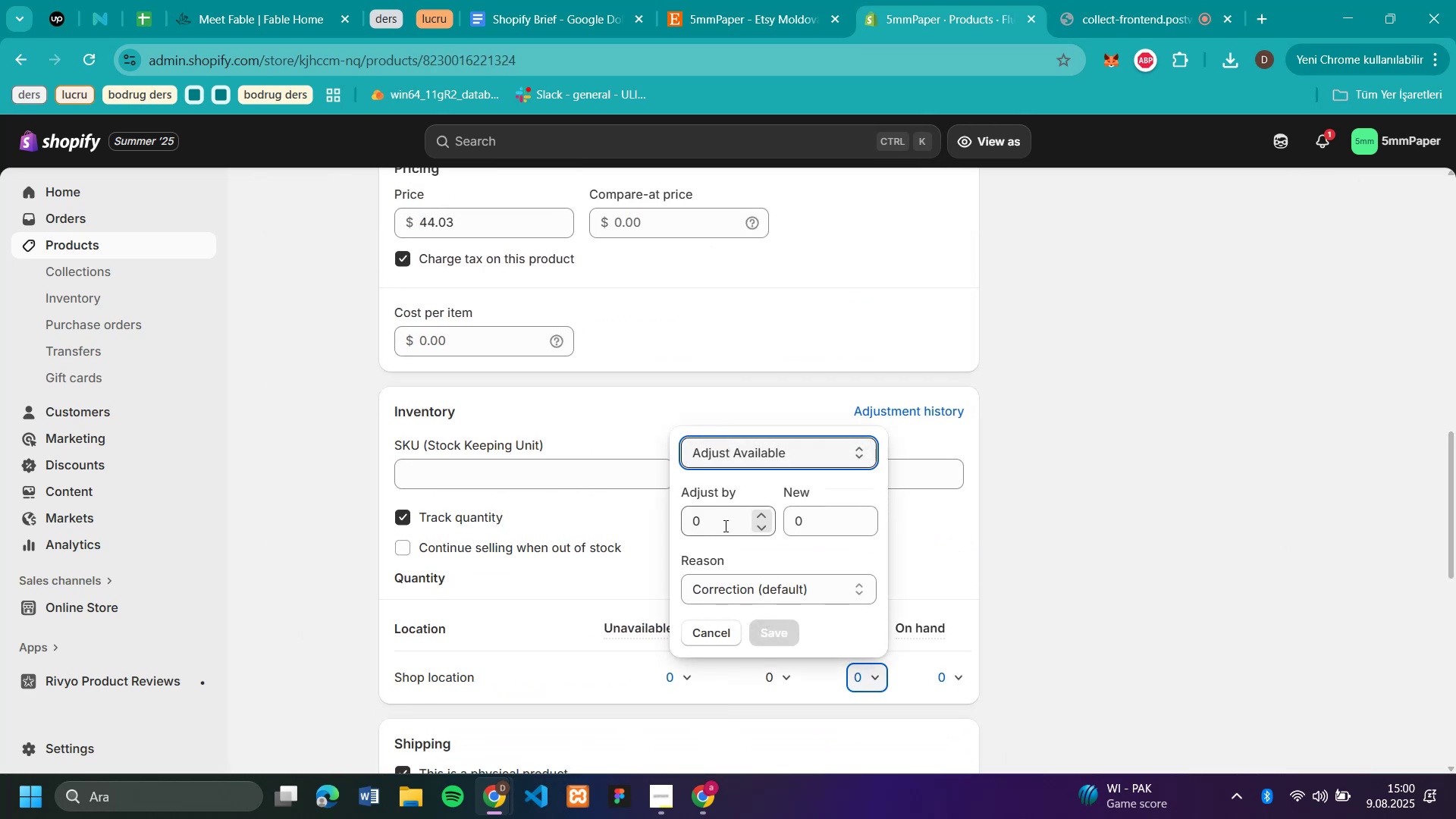 
left_click_drag(start_coordinate=[724, 522], to_coordinate=[632, 540])
 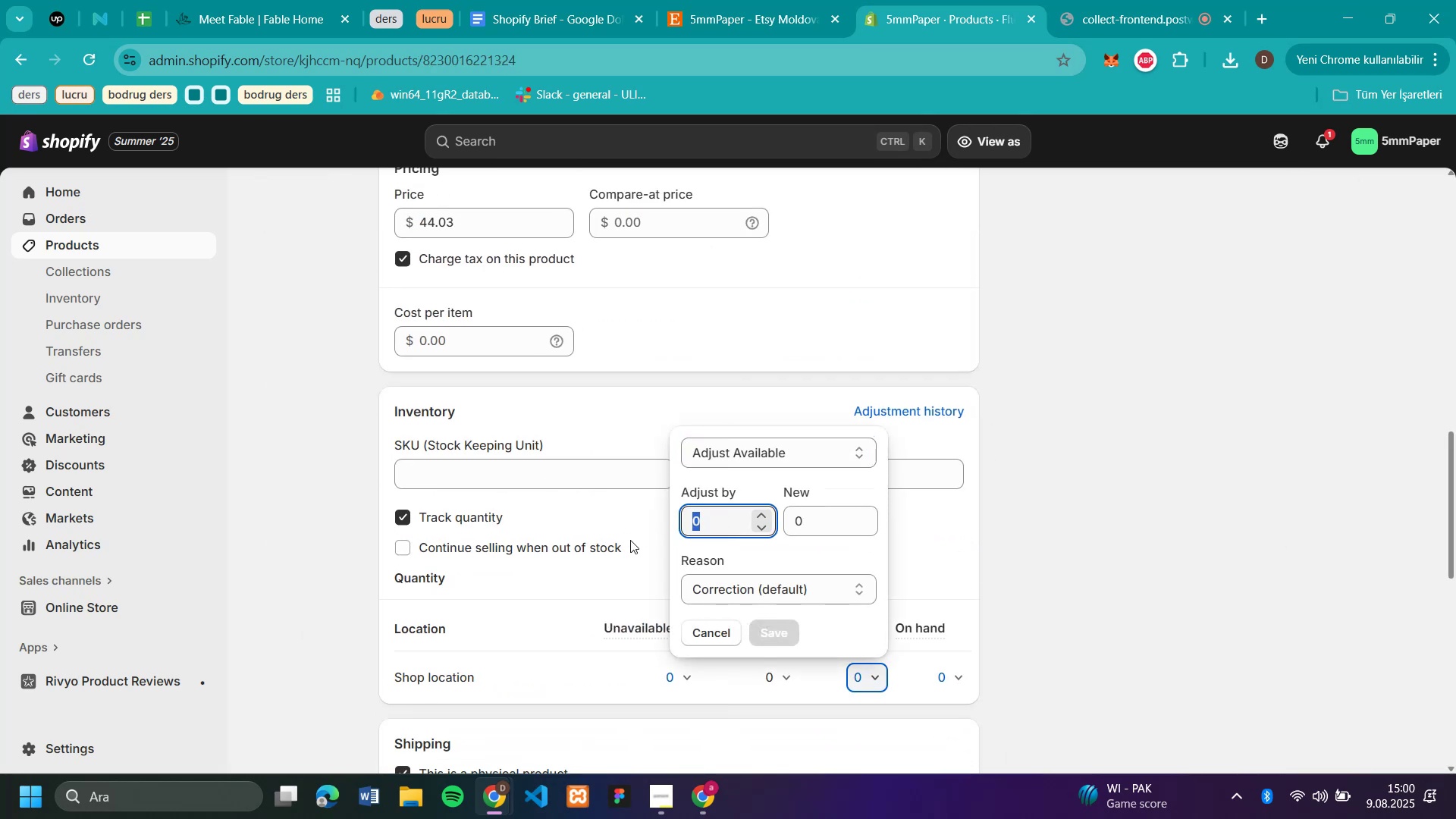 
type(50)
 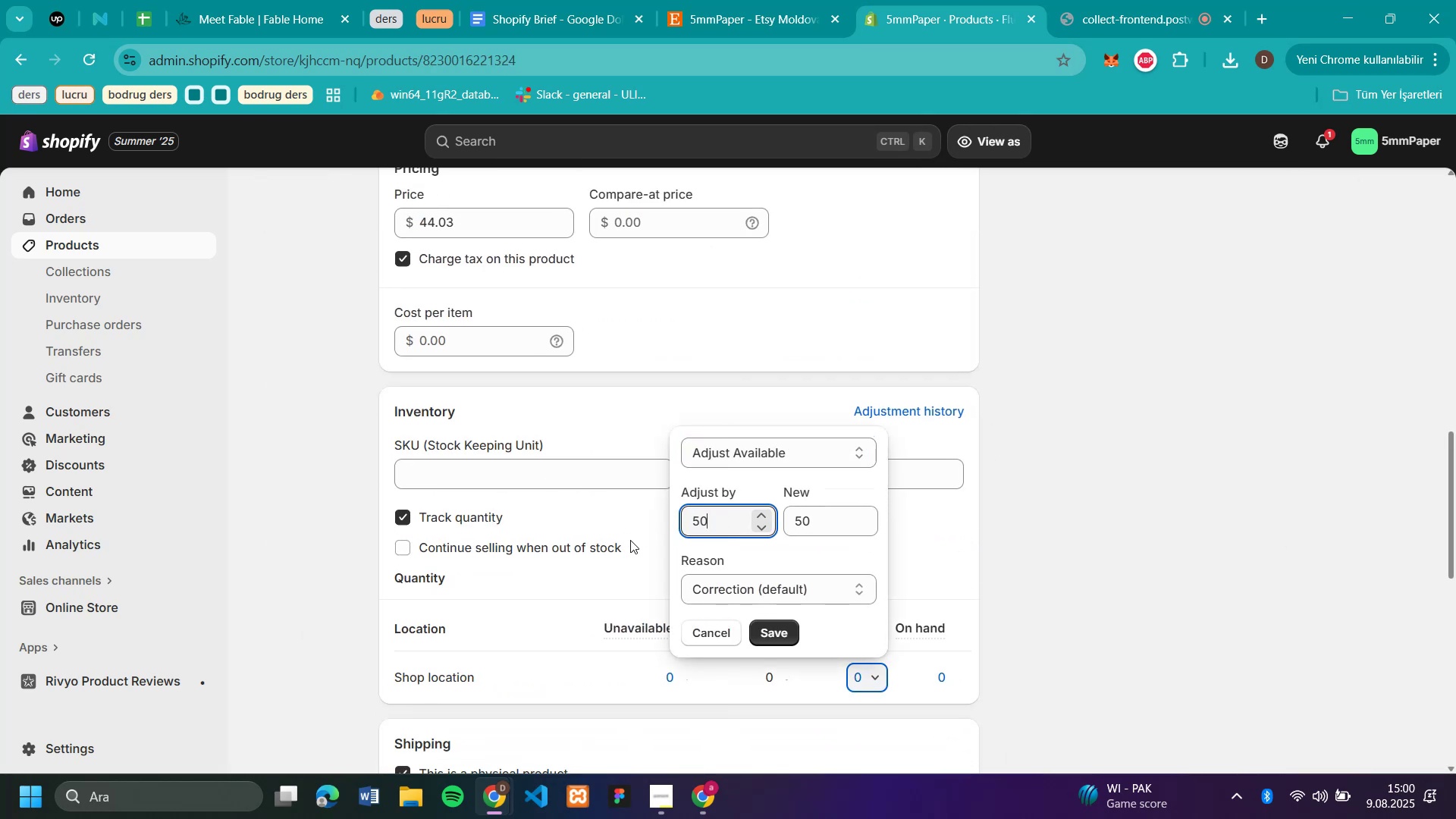 
key(Enter)
 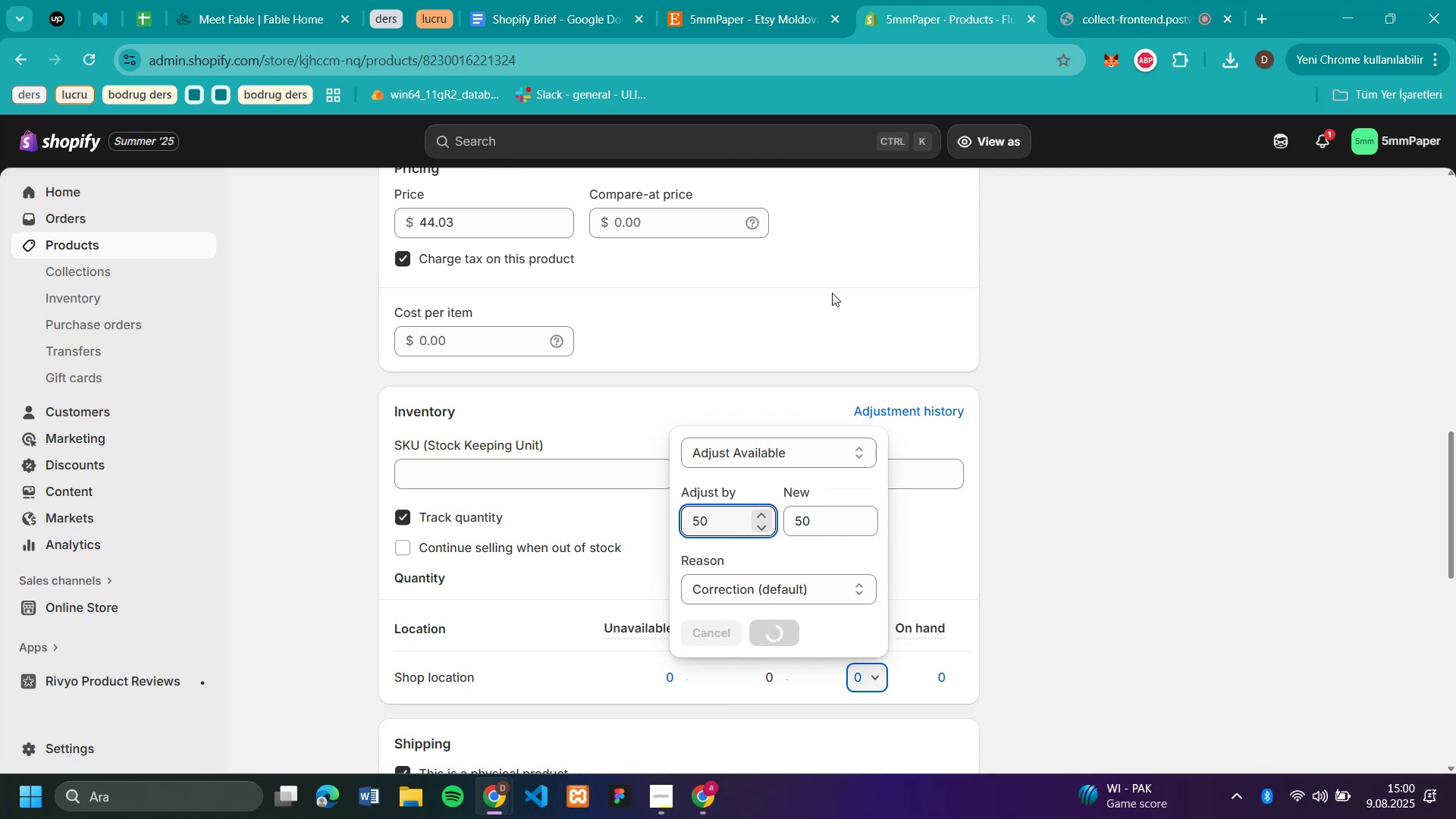 
scroll: coordinate [416, 237], scroll_direction: up, amount: 27.0
 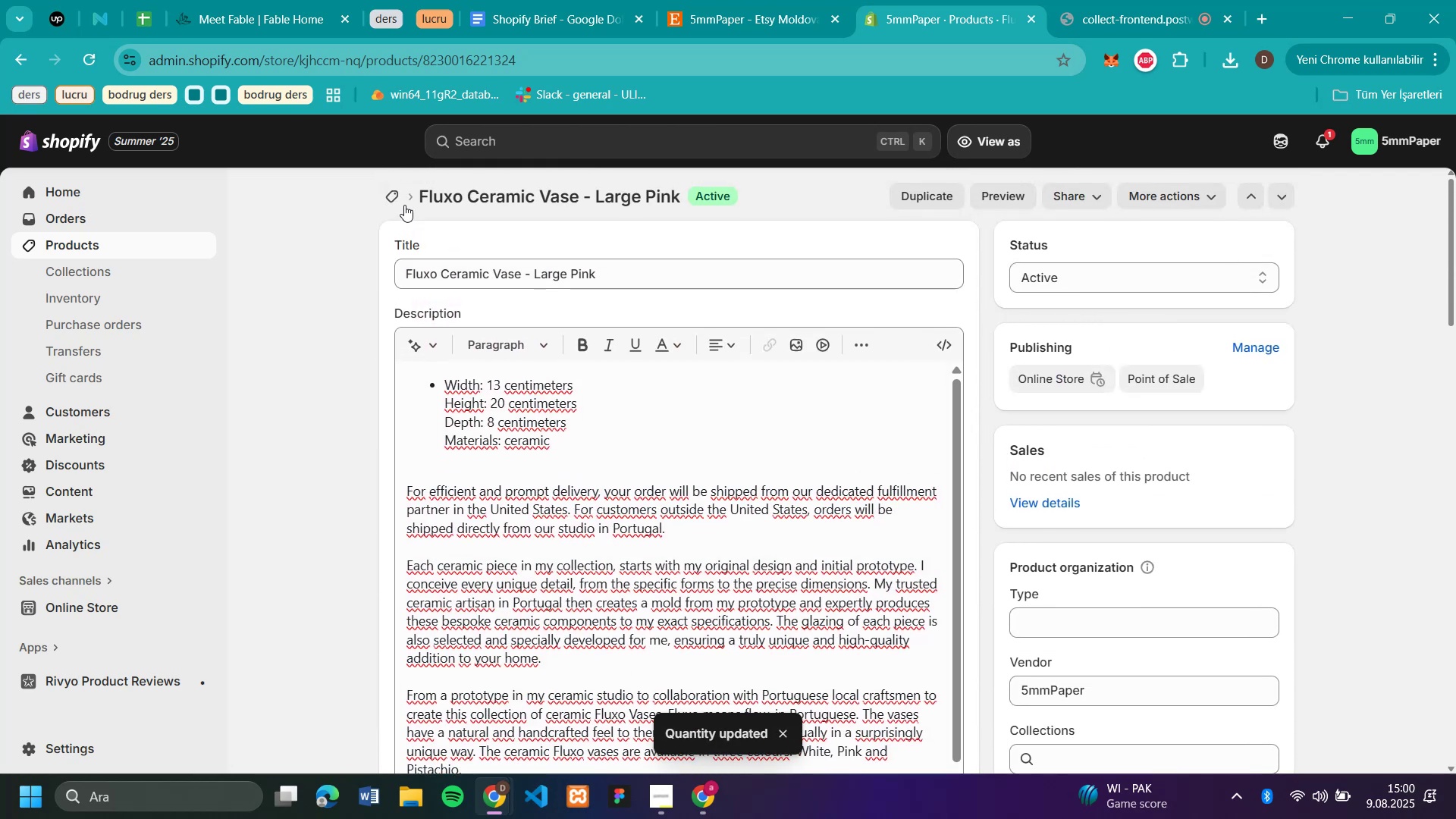 
left_click([402, 202])
 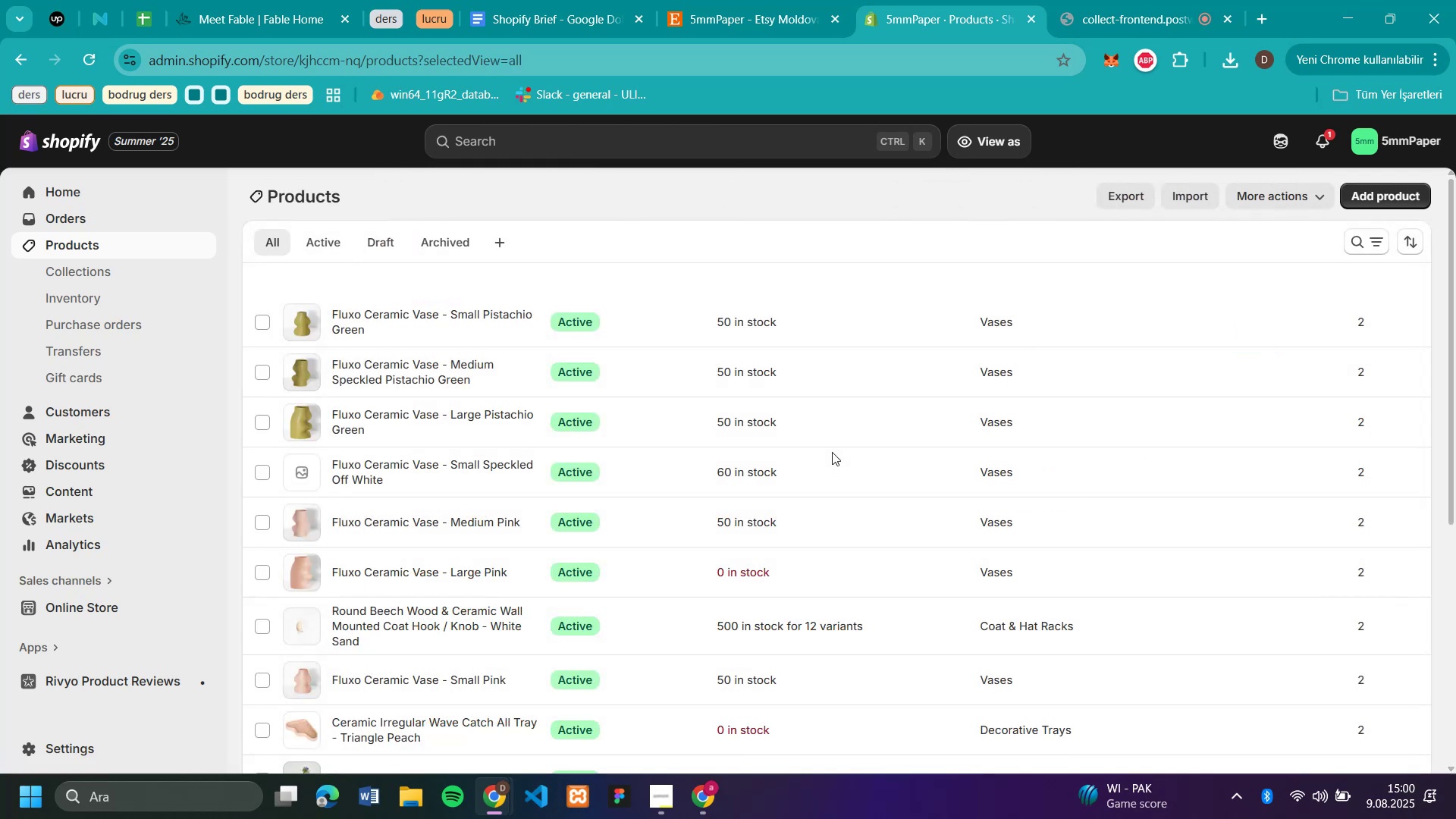 
scroll: coordinate [831, 458], scroll_direction: down, amount: 3.0
 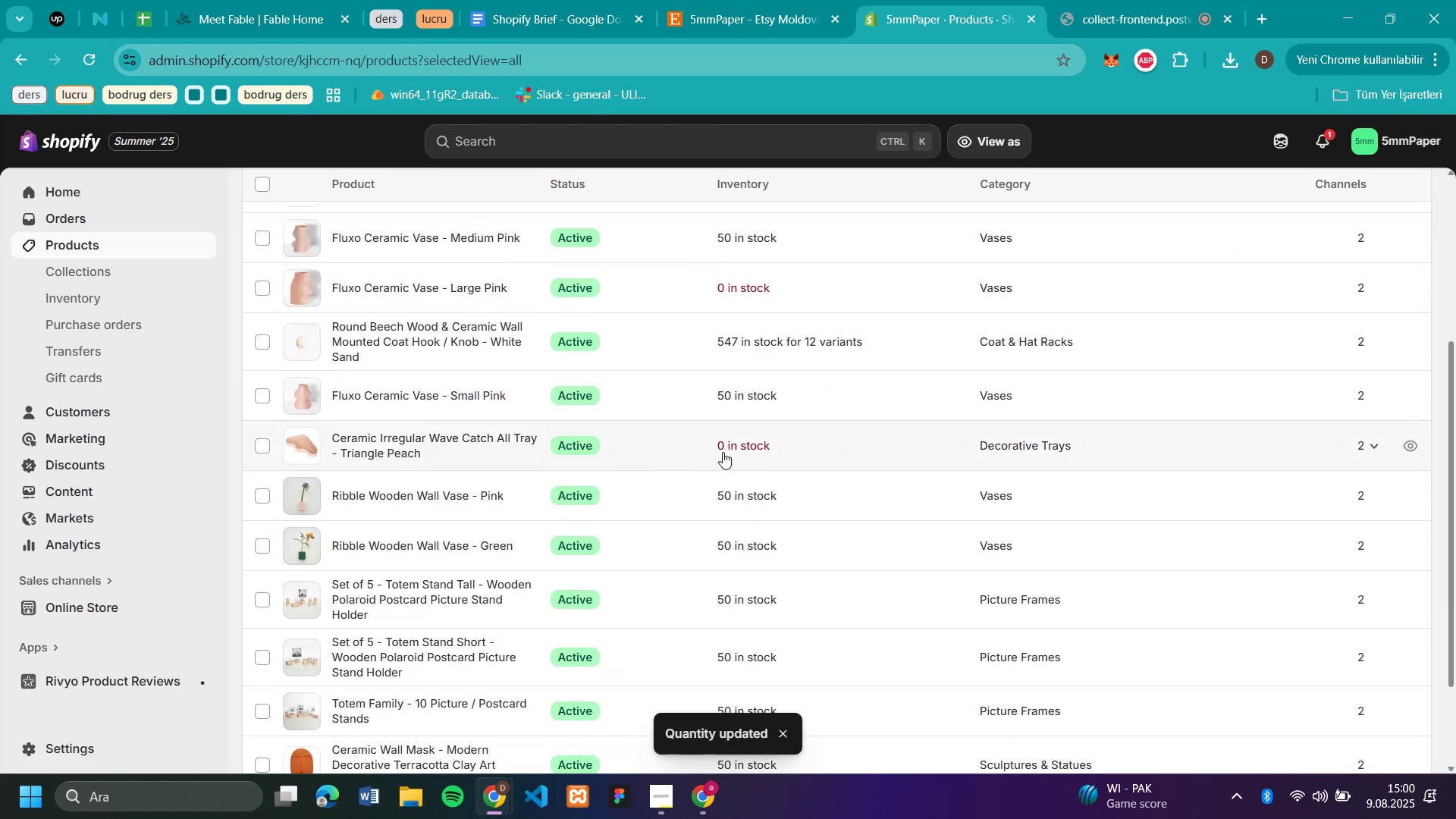 
left_click([723, 452])
 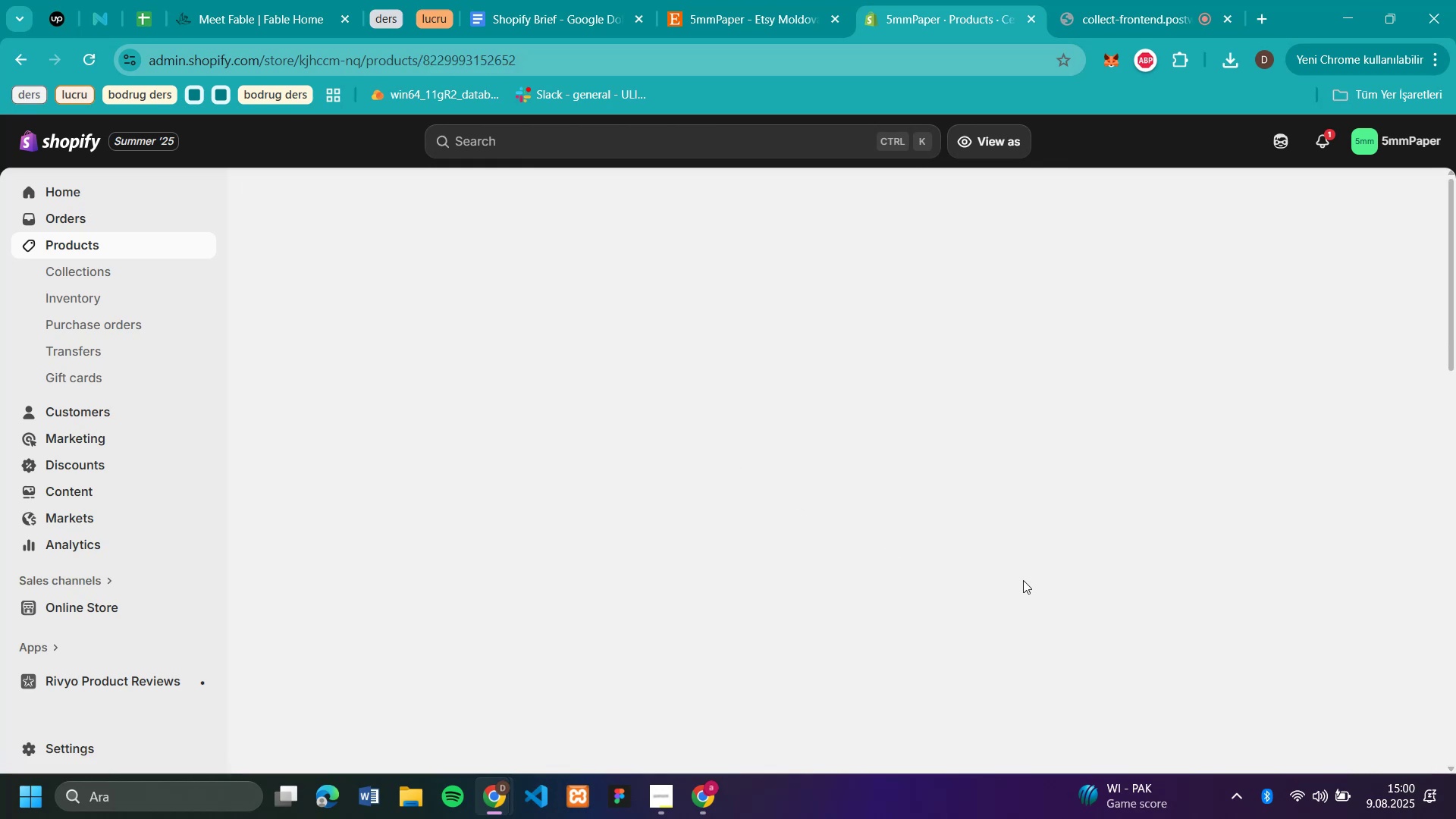 
scroll: coordinate [1015, 589], scroll_direction: down, amount: 15.0
 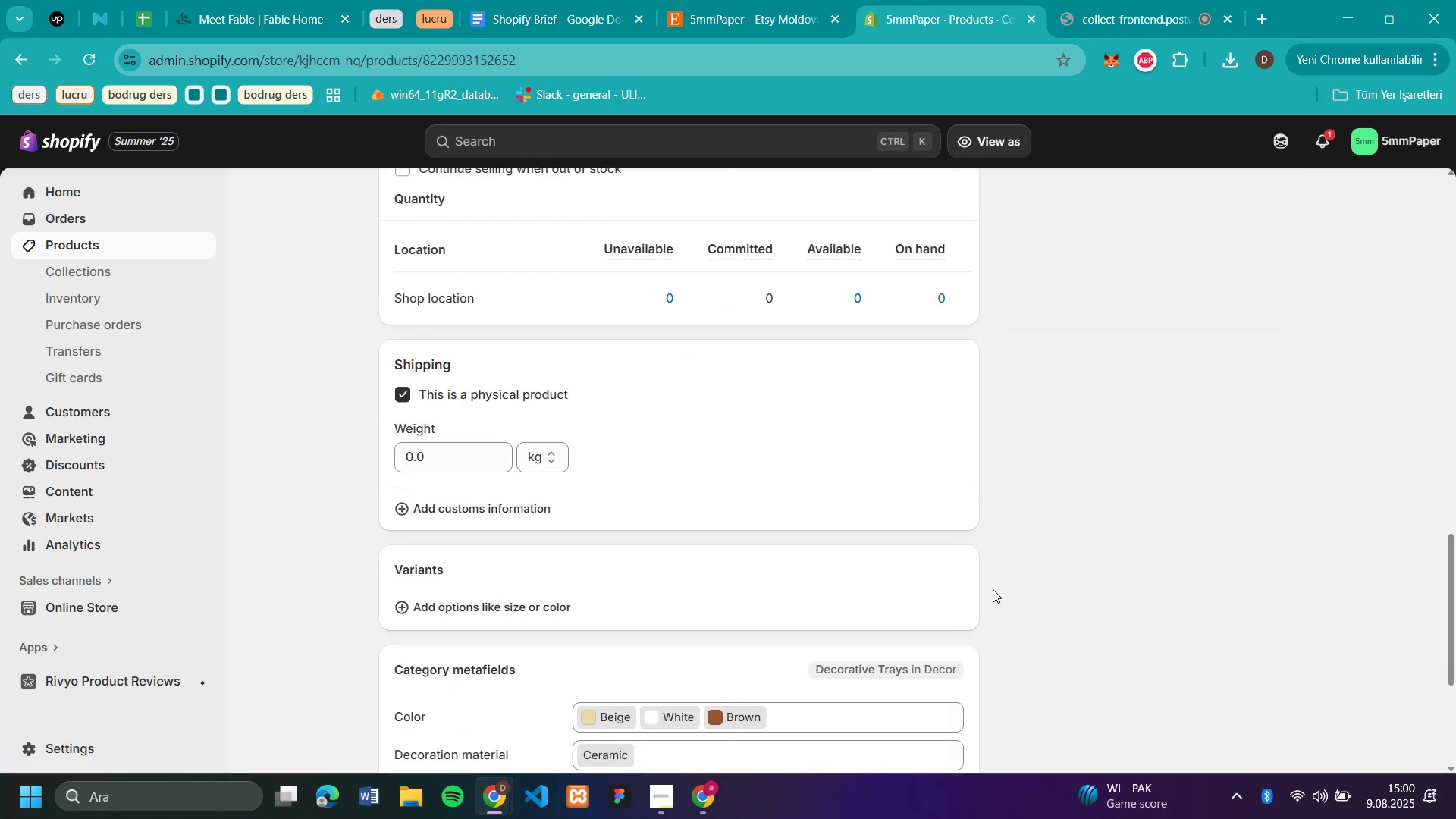 
scroll: coordinate [774, 219], scroll_direction: up, amount: 1.0
 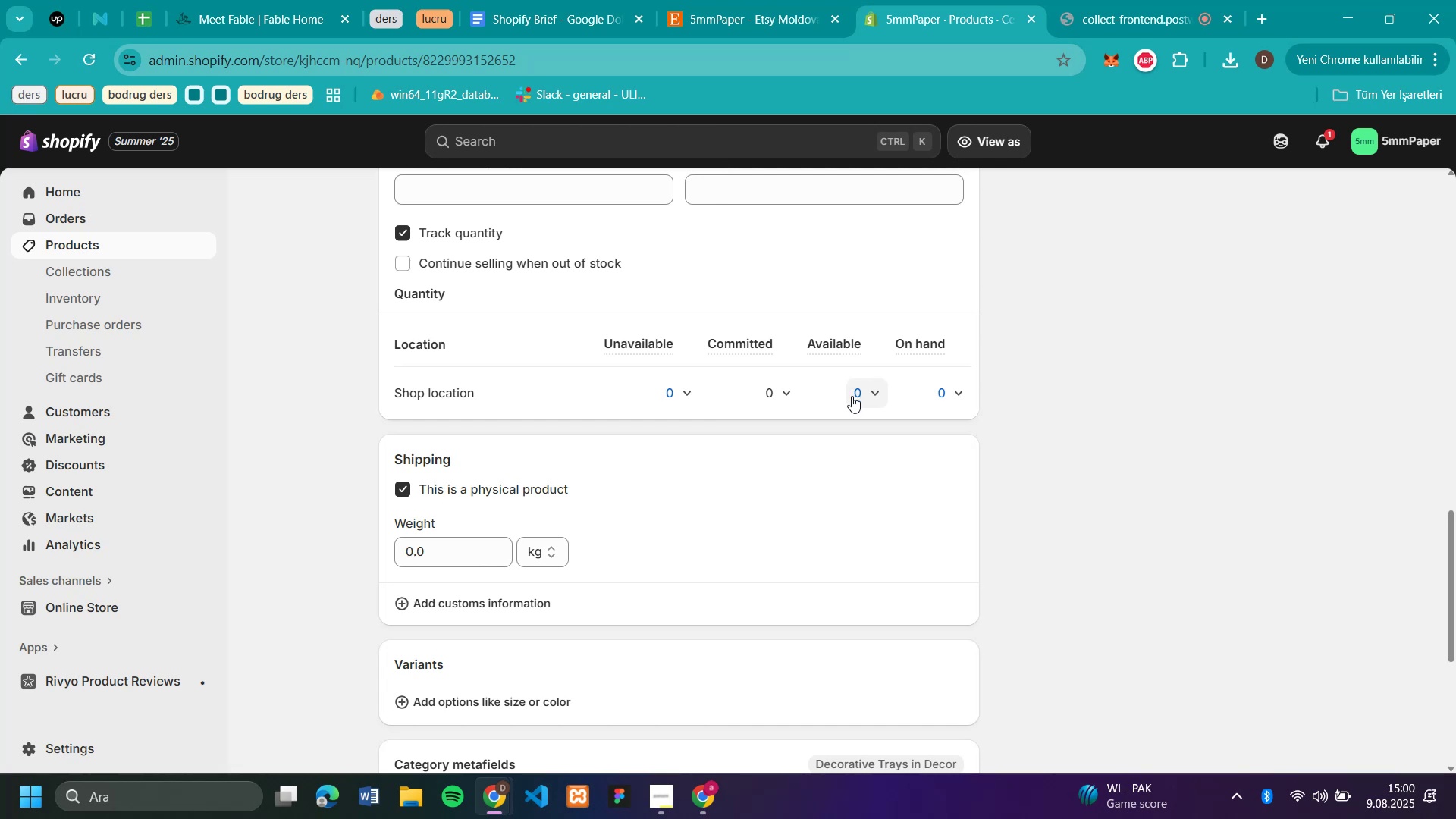 
left_click([854, 403])
 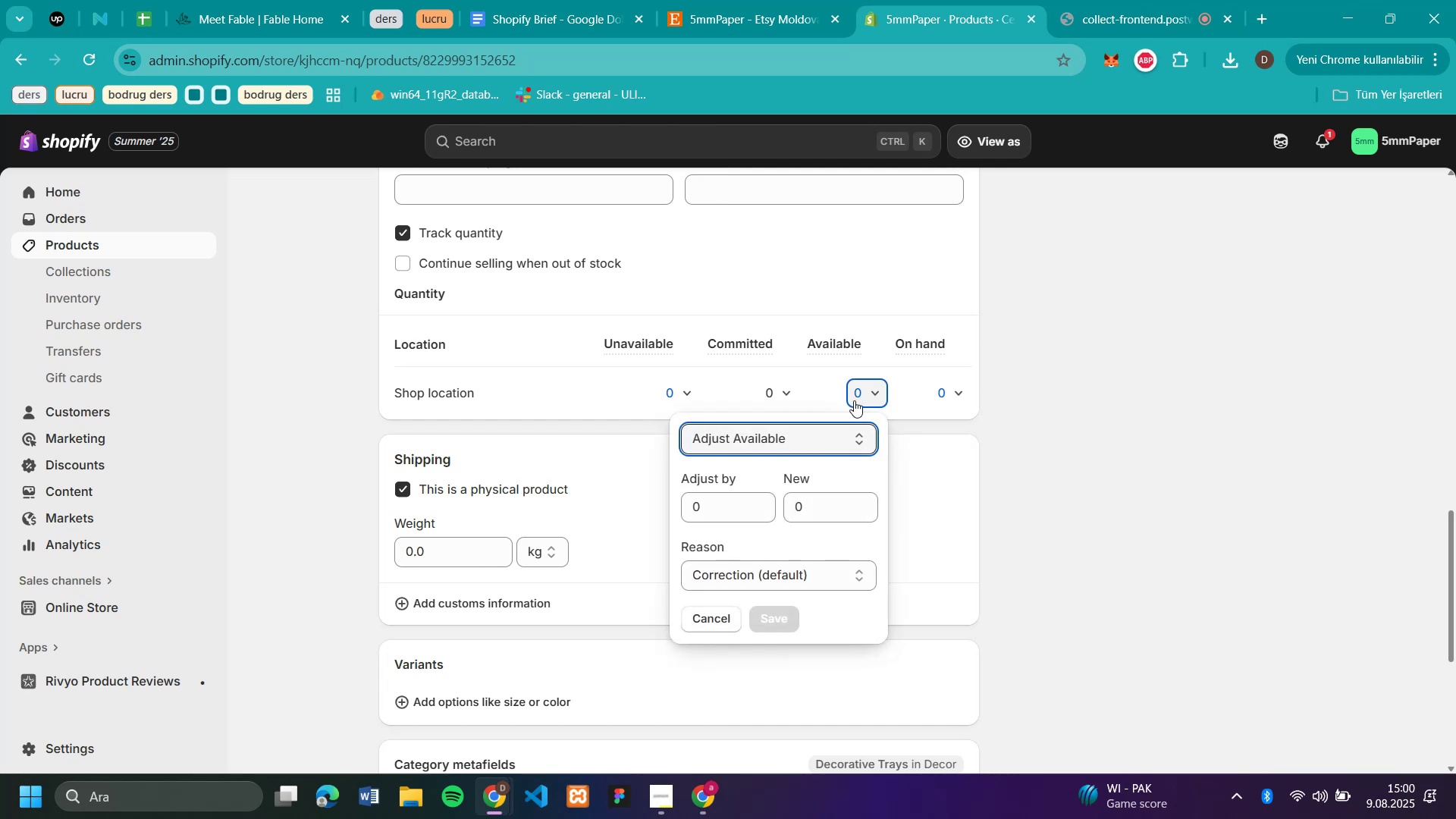 
type(50)
 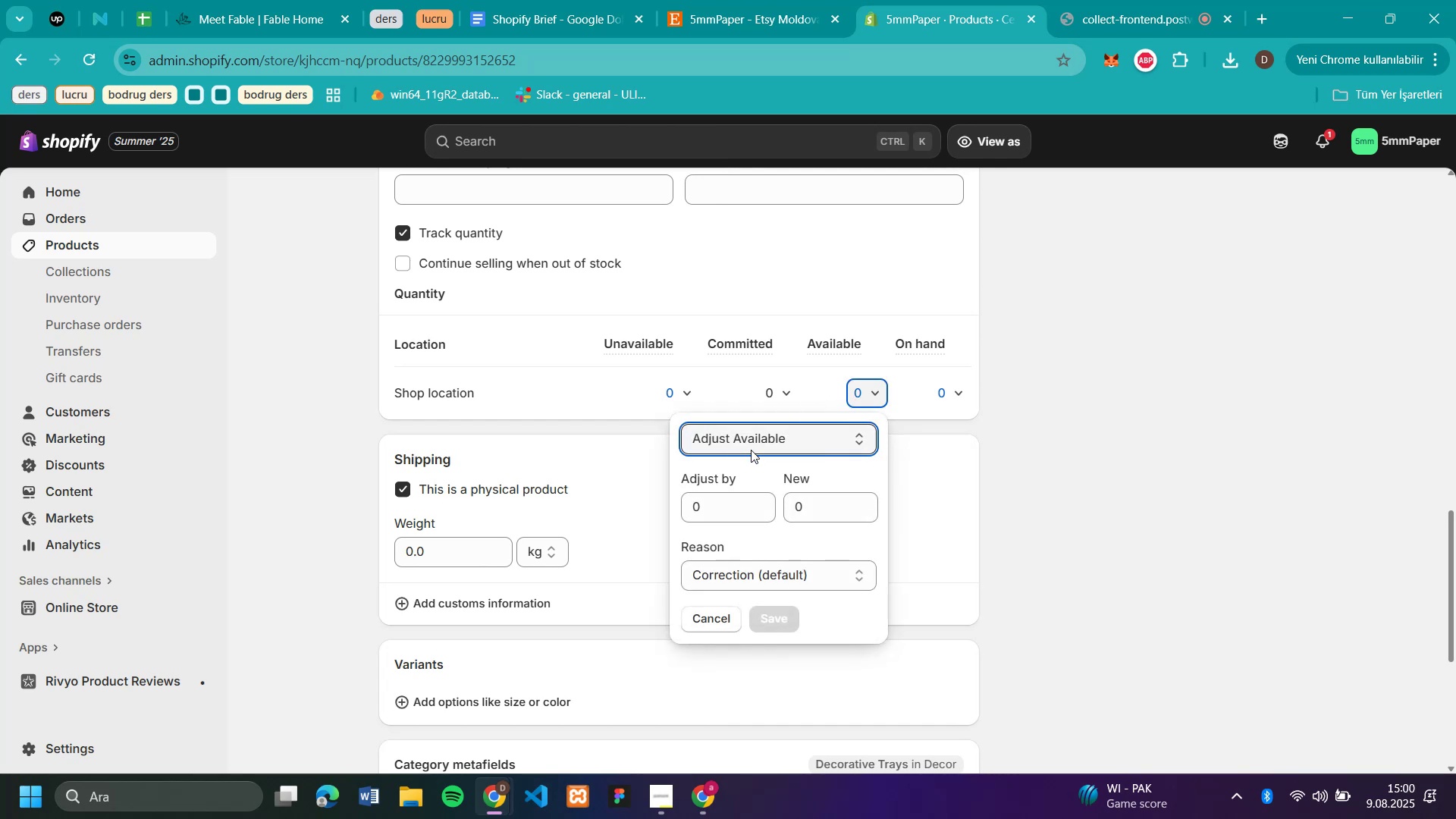 
left_click([742, 496])
 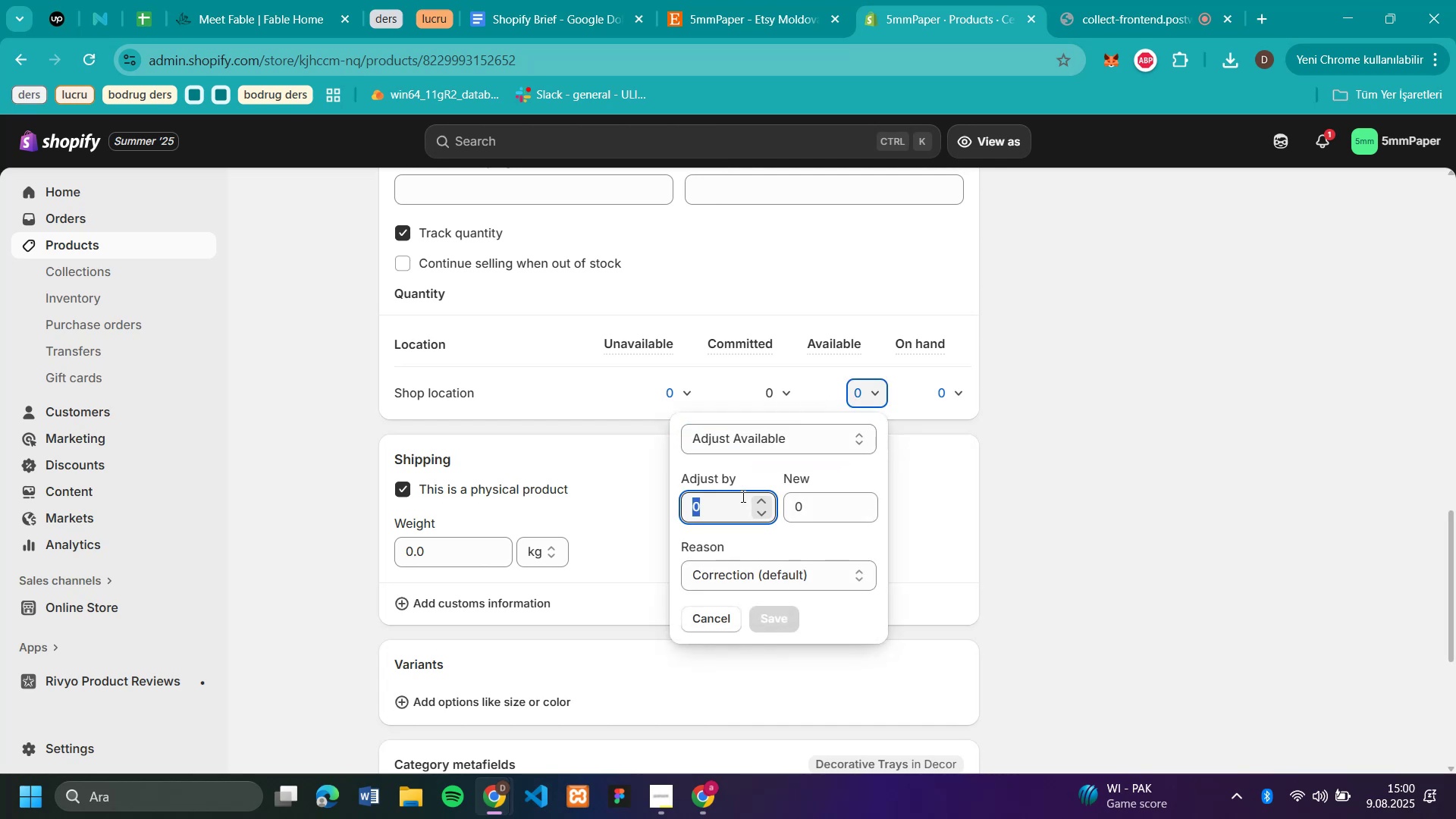 
type(50)
 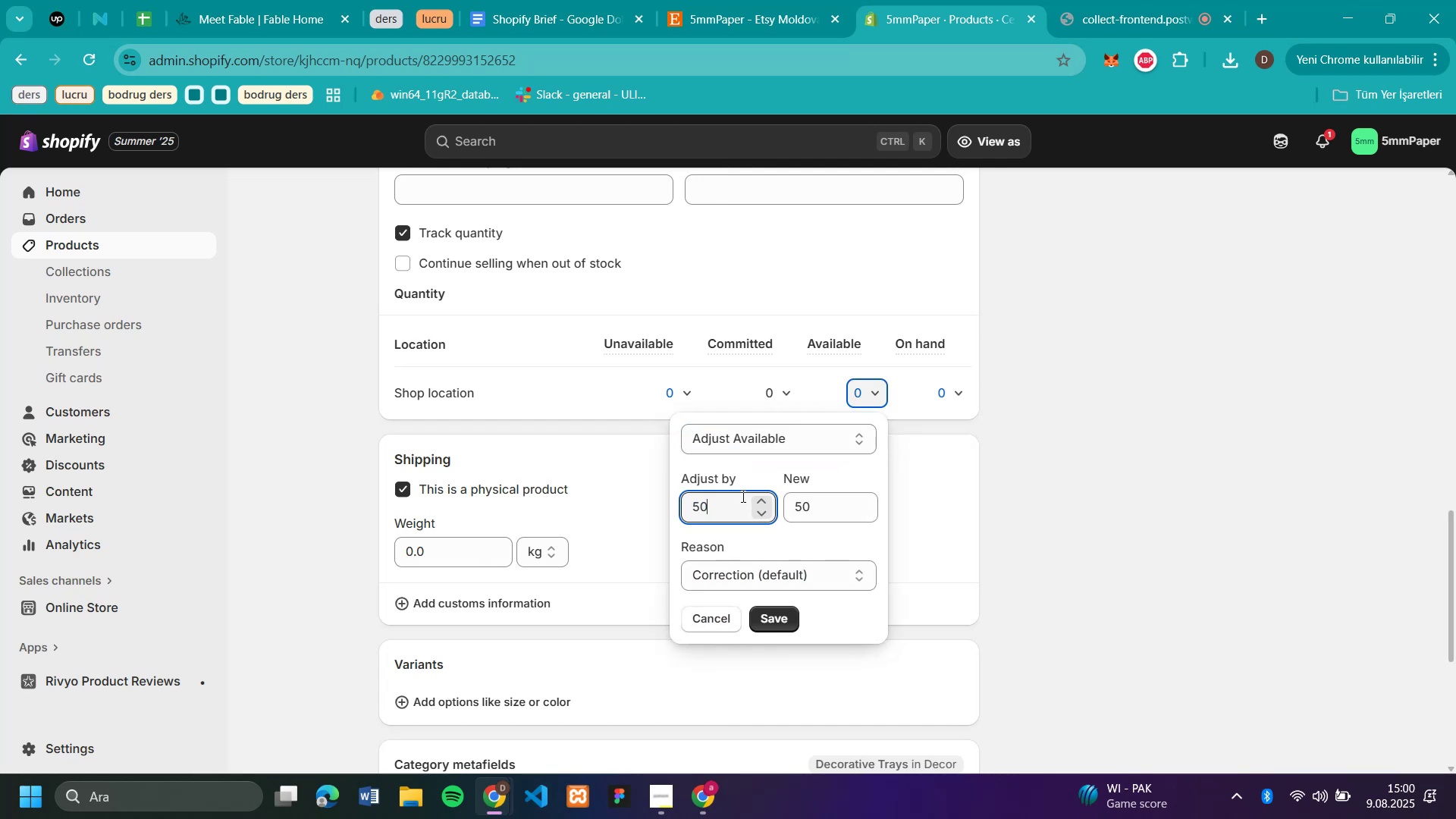 
key(Enter)
 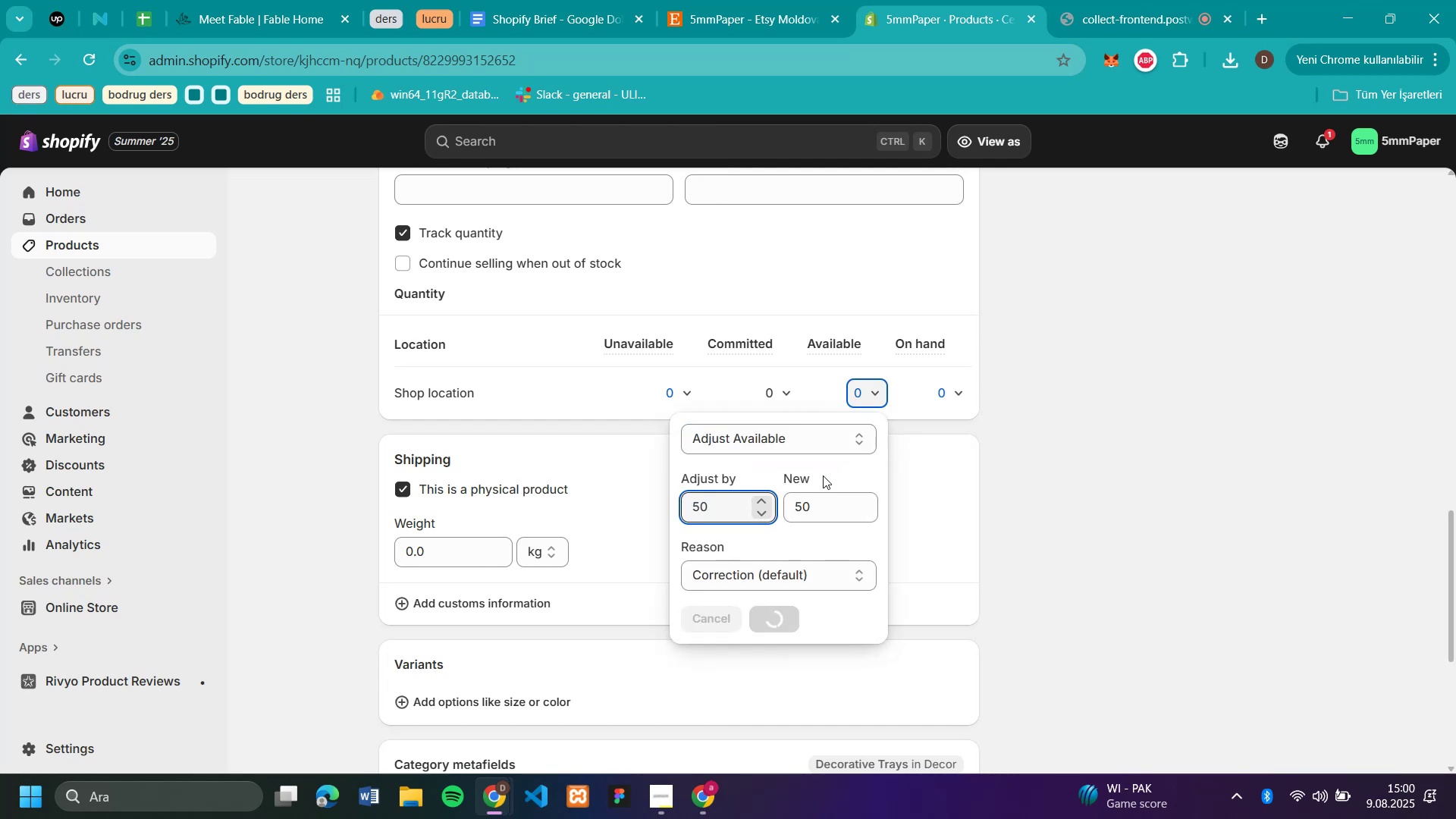 
scroll: coordinate [504, 159], scroll_direction: up, amount: 27.0
 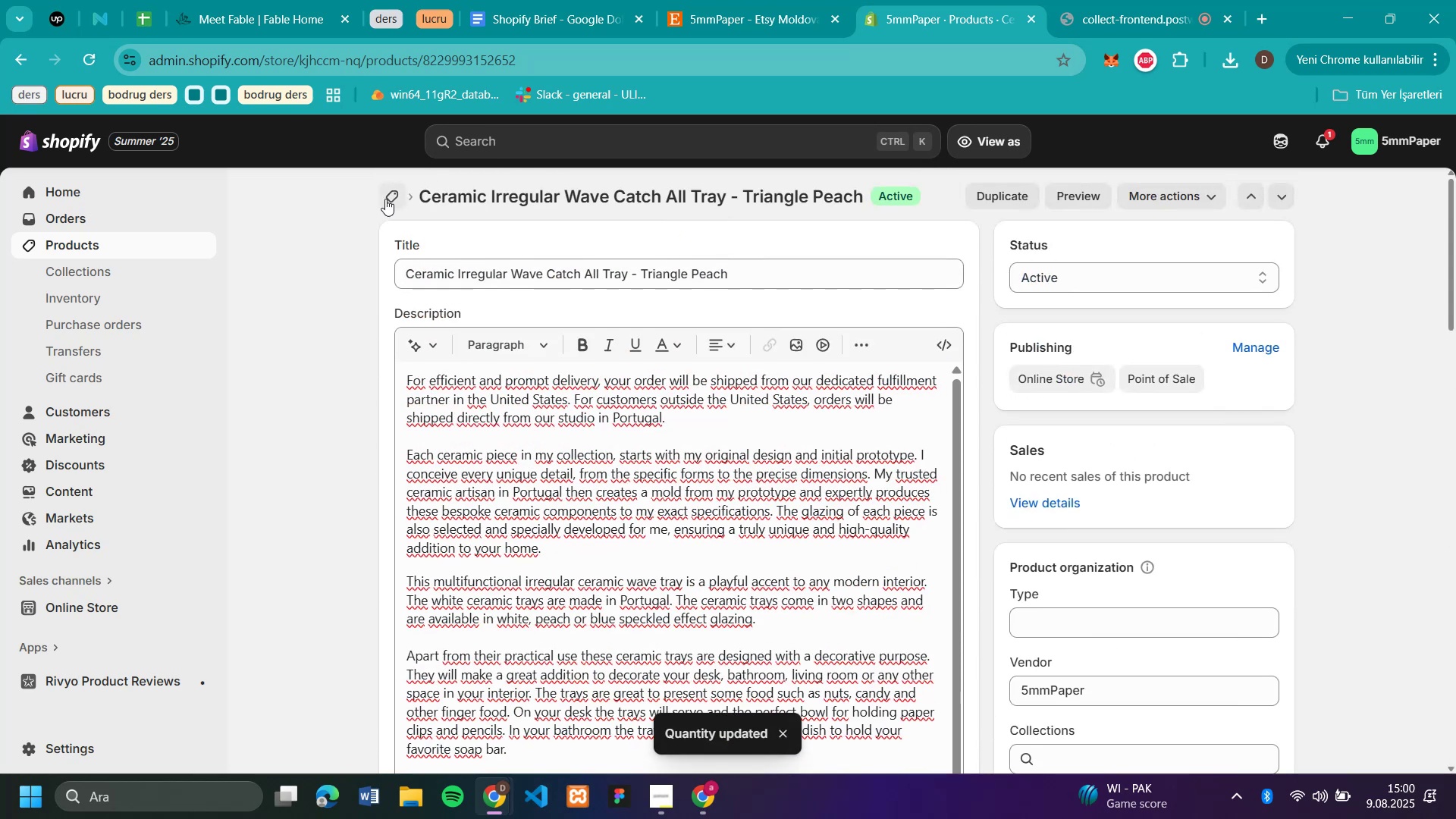 
left_click([385, 199])
 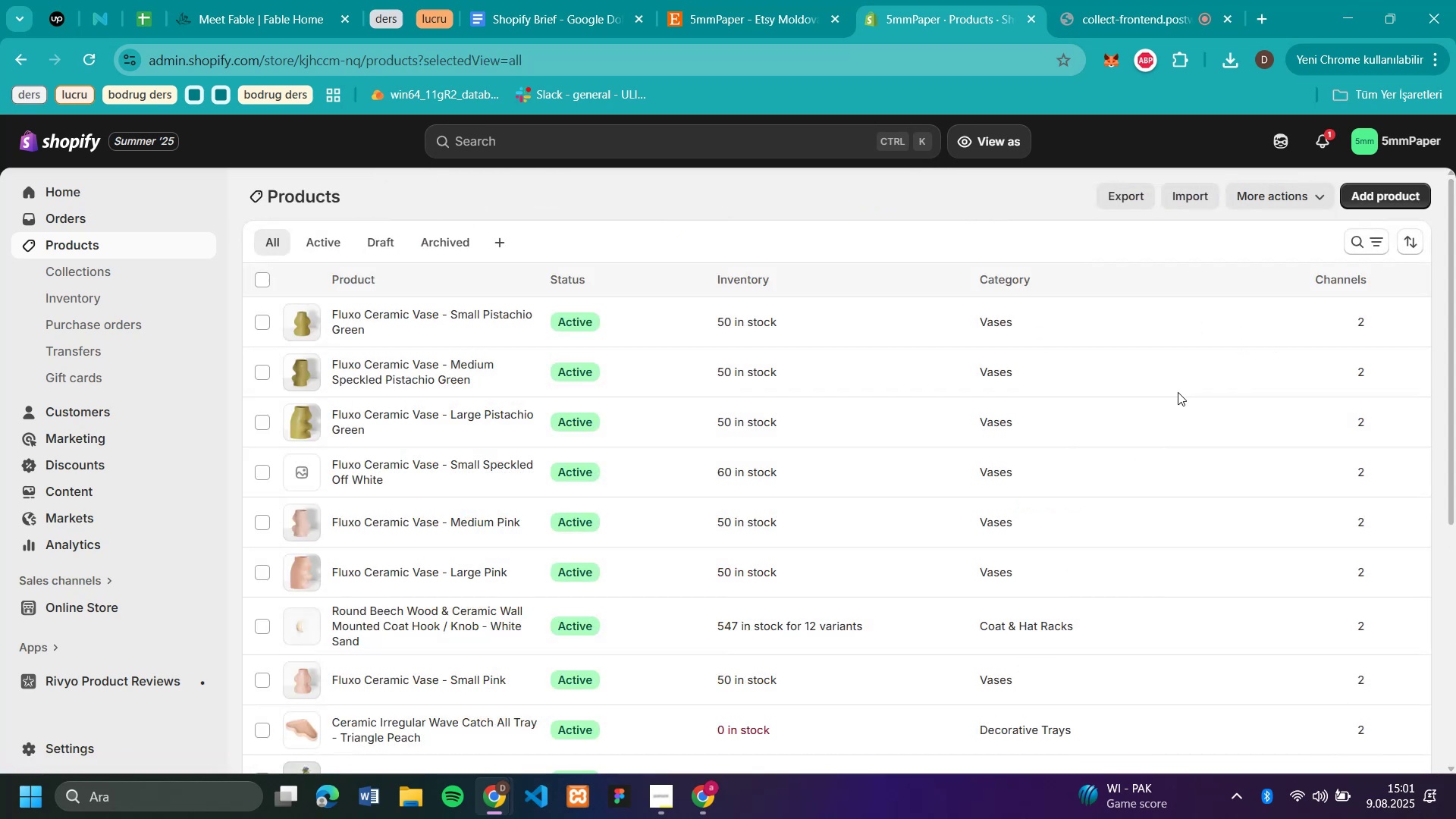 
scroll: coordinate [977, 510], scroll_direction: down, amount: 7.0
 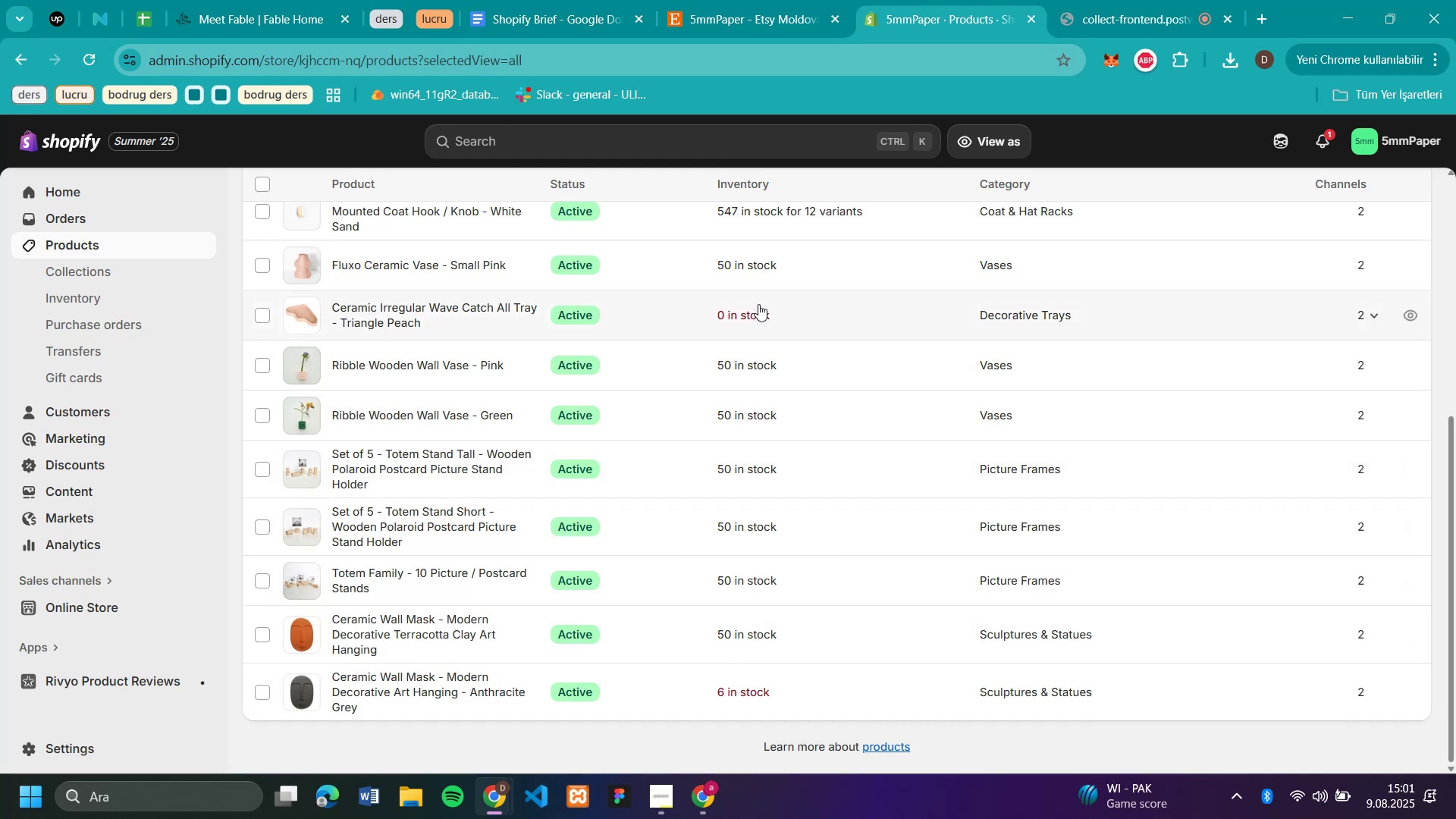 
left_click([745, 309])
 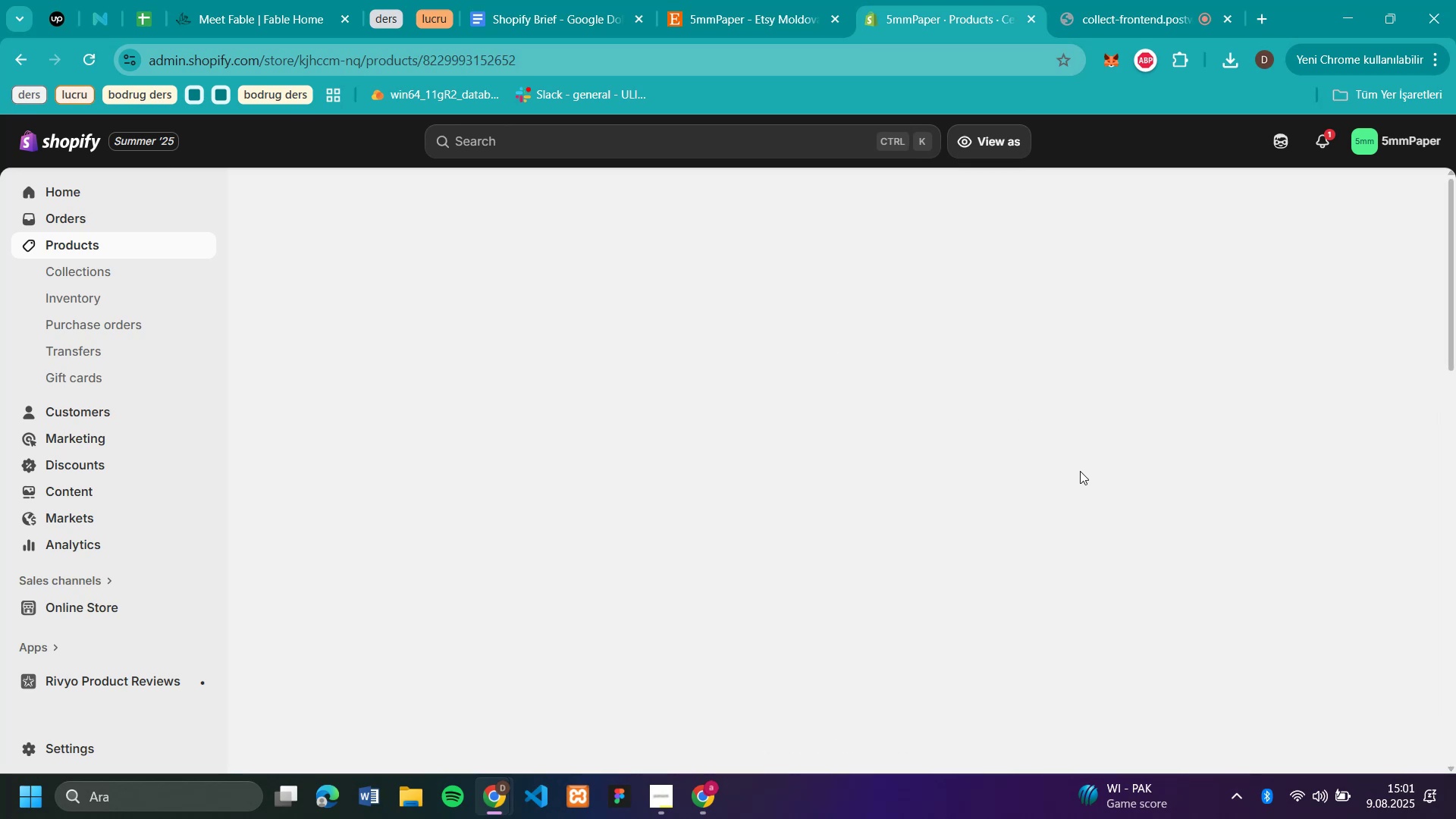 
scroll: coordinate [1075, 481], scroll_direction: down, amount: 13.0
 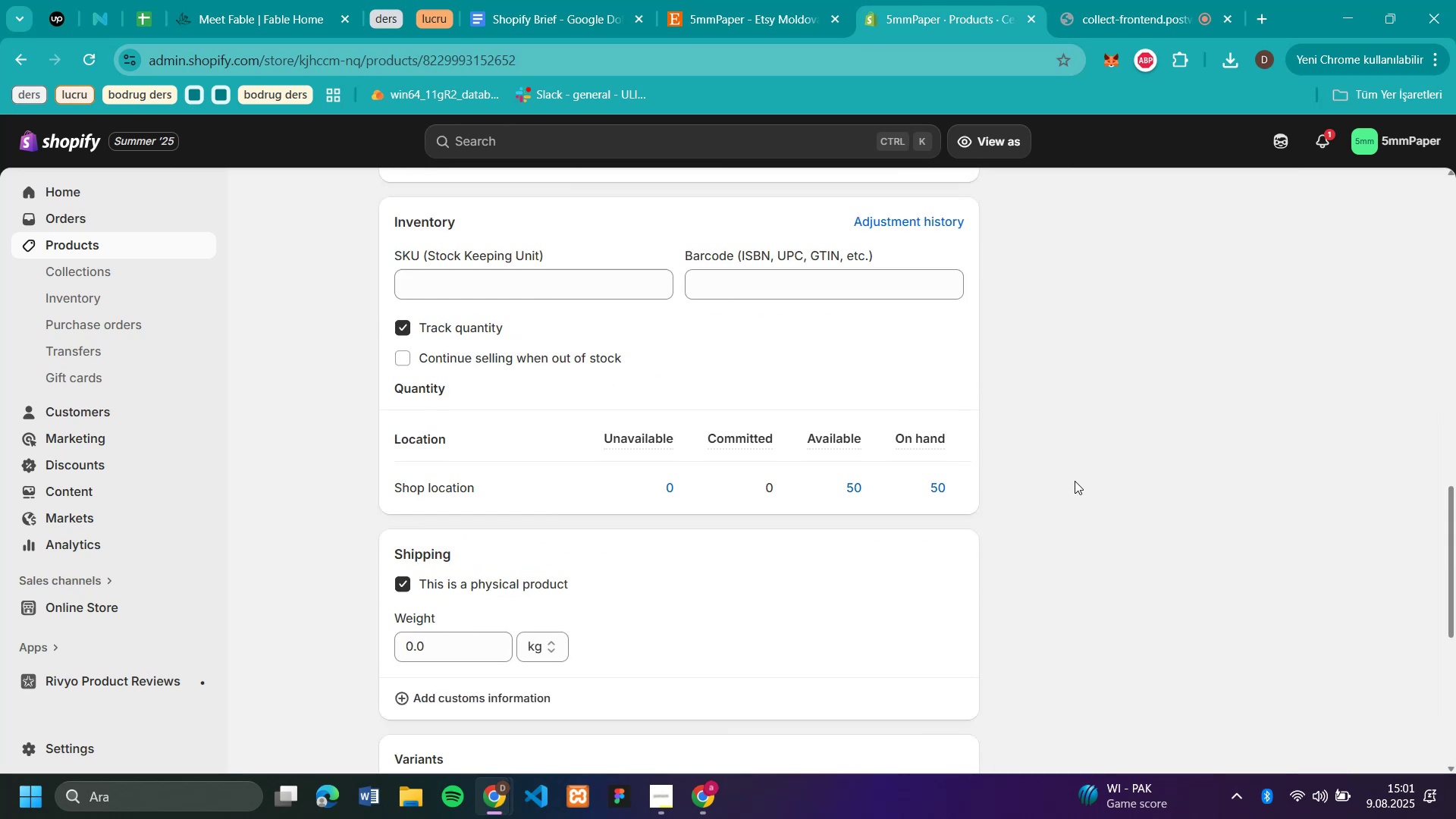 
scroll: coordinate [586, 217], scroll_direction: up, amount: 22.0
 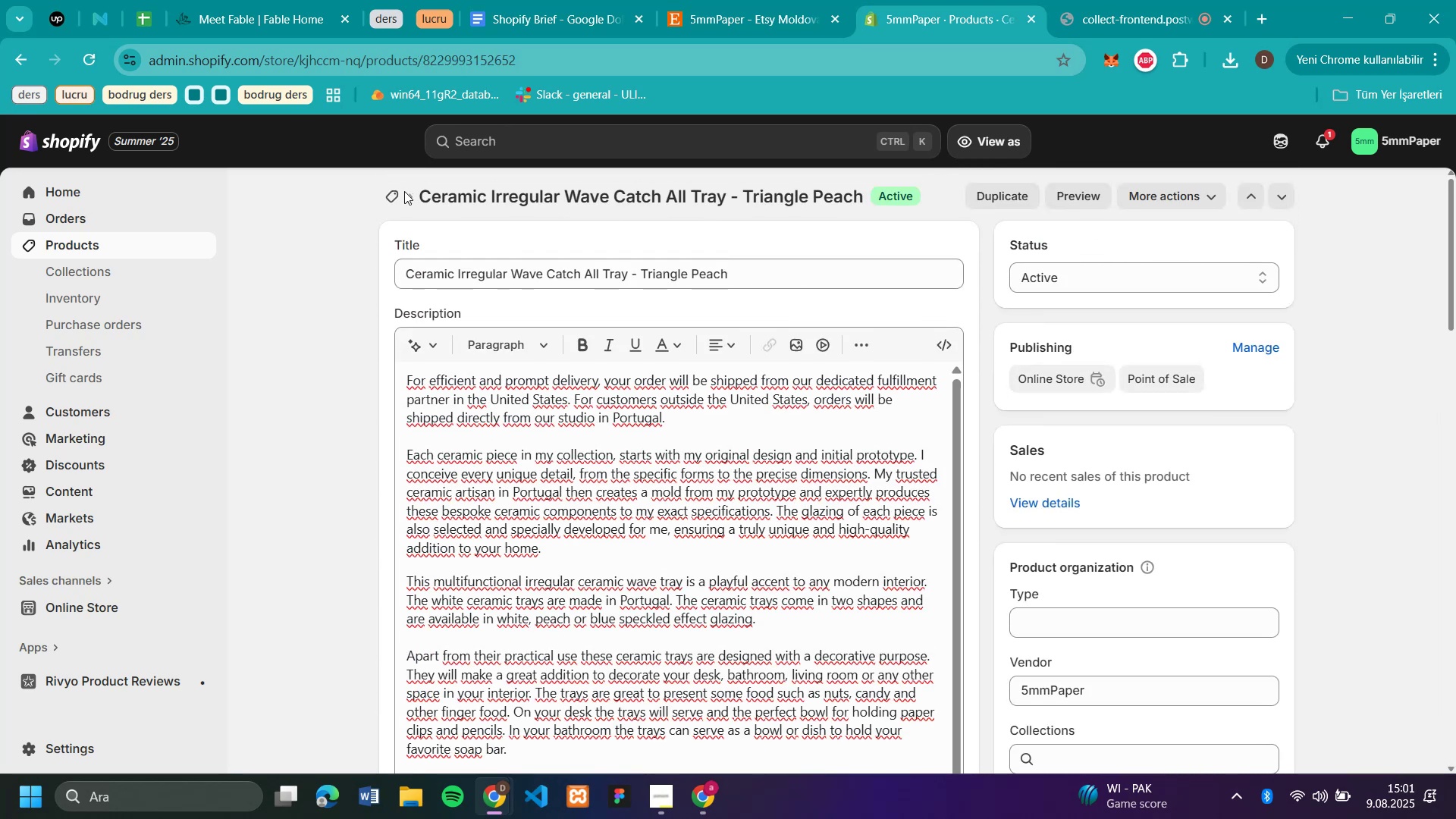 
left_click([402, 194])
 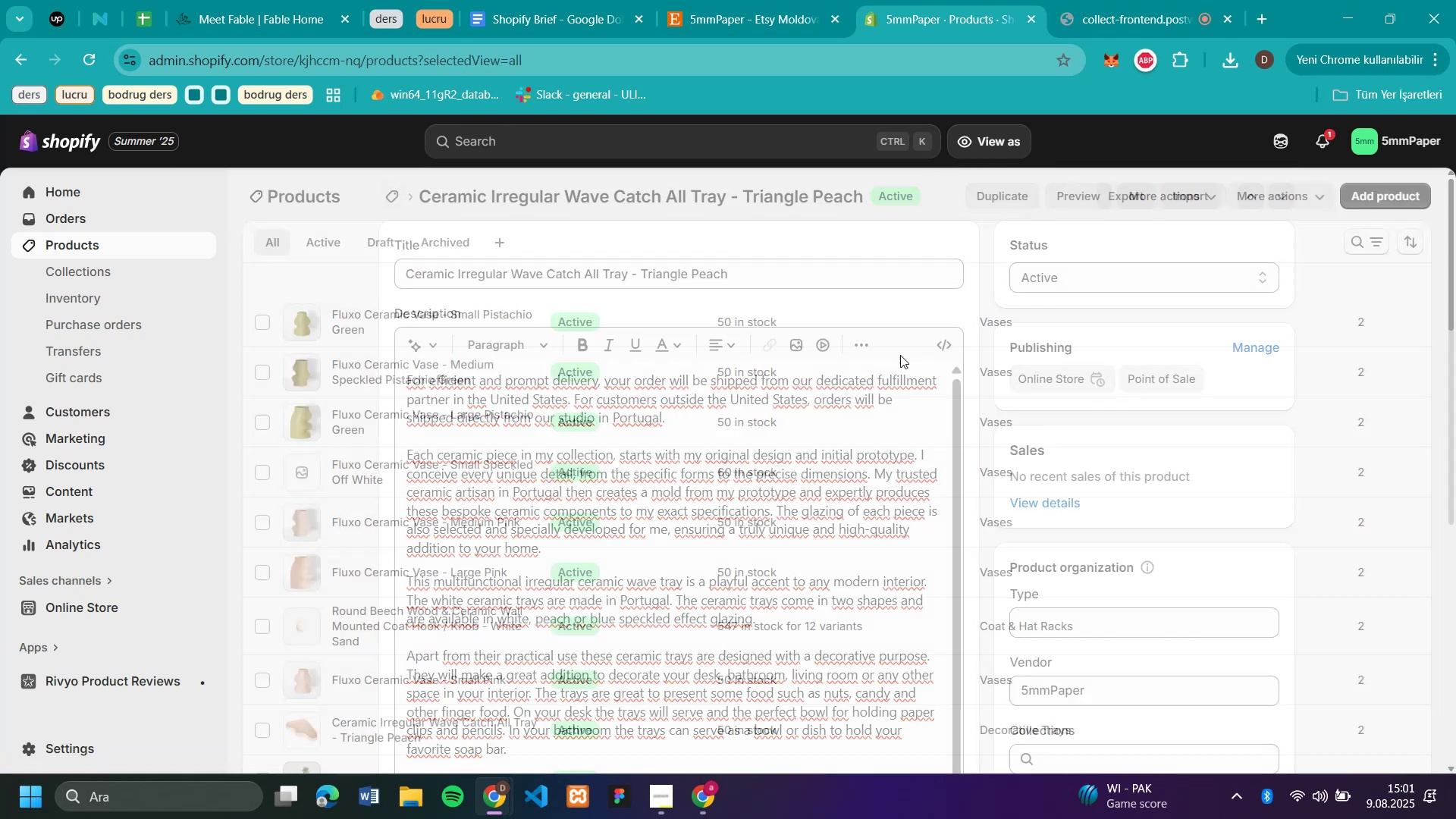 
scroll: coordinate [900, 355], scroll_direction: up, amount: 4.0
 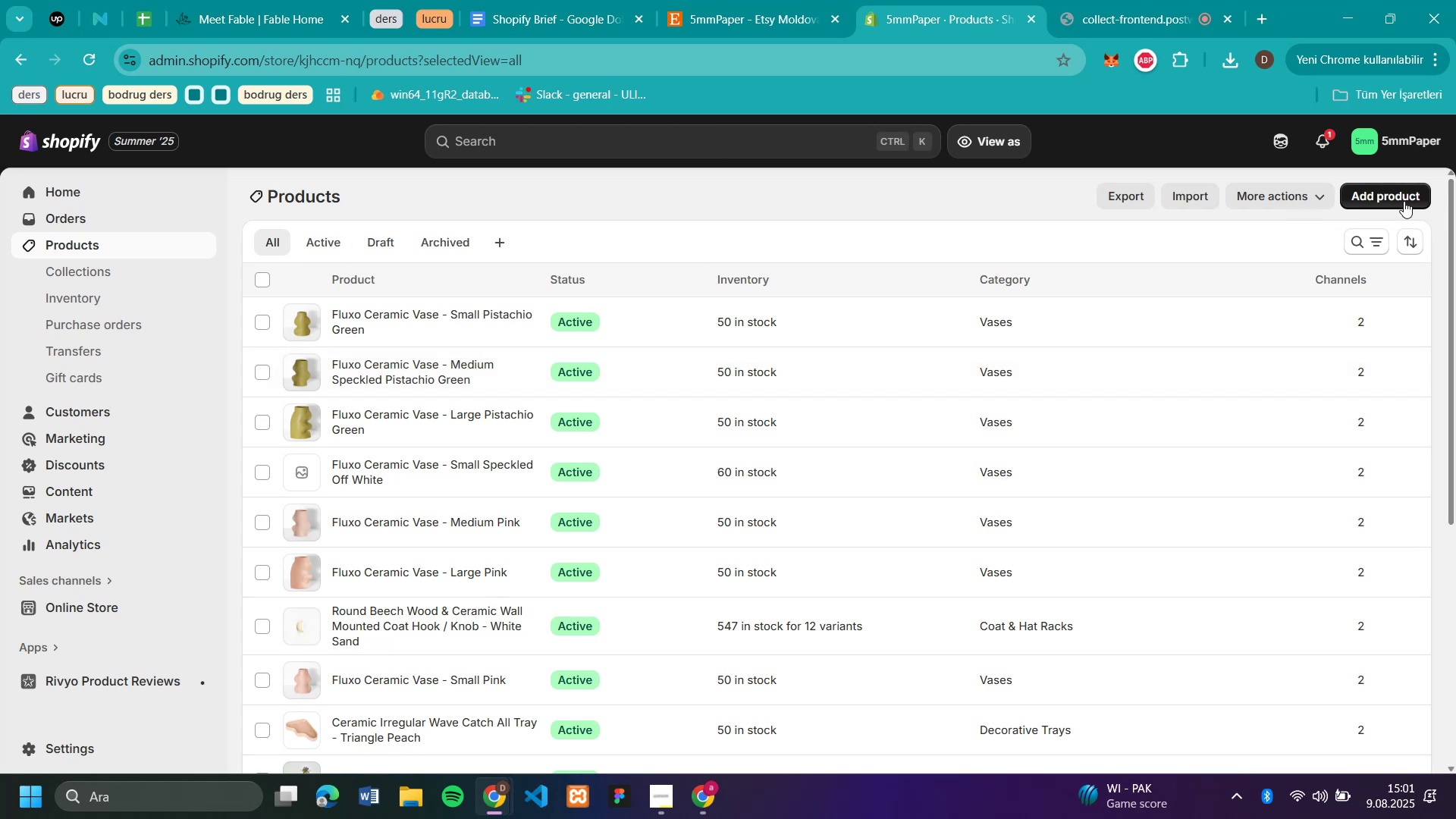 
left_click([1404, 199])
 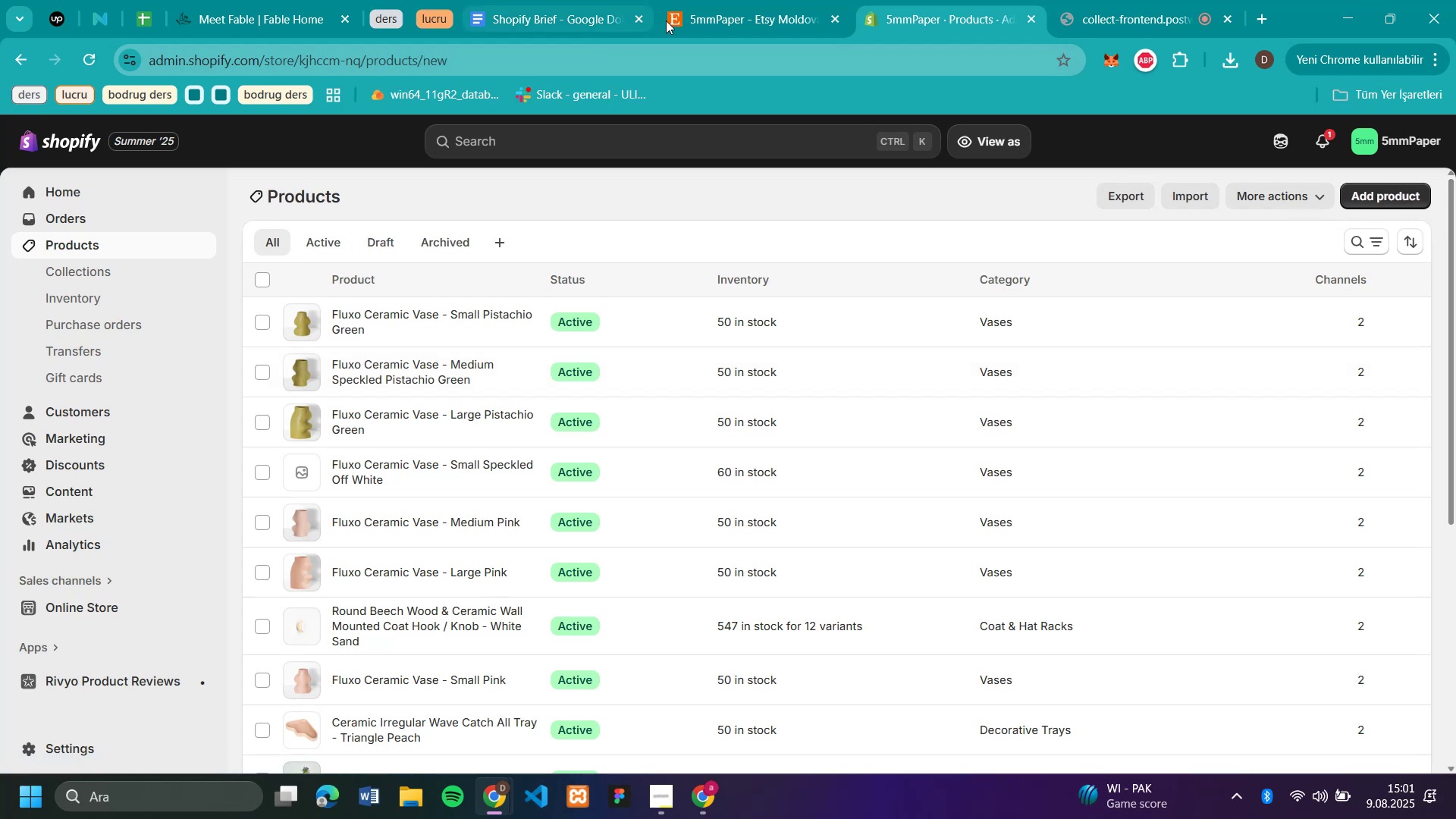 
left_click([702, 20])
 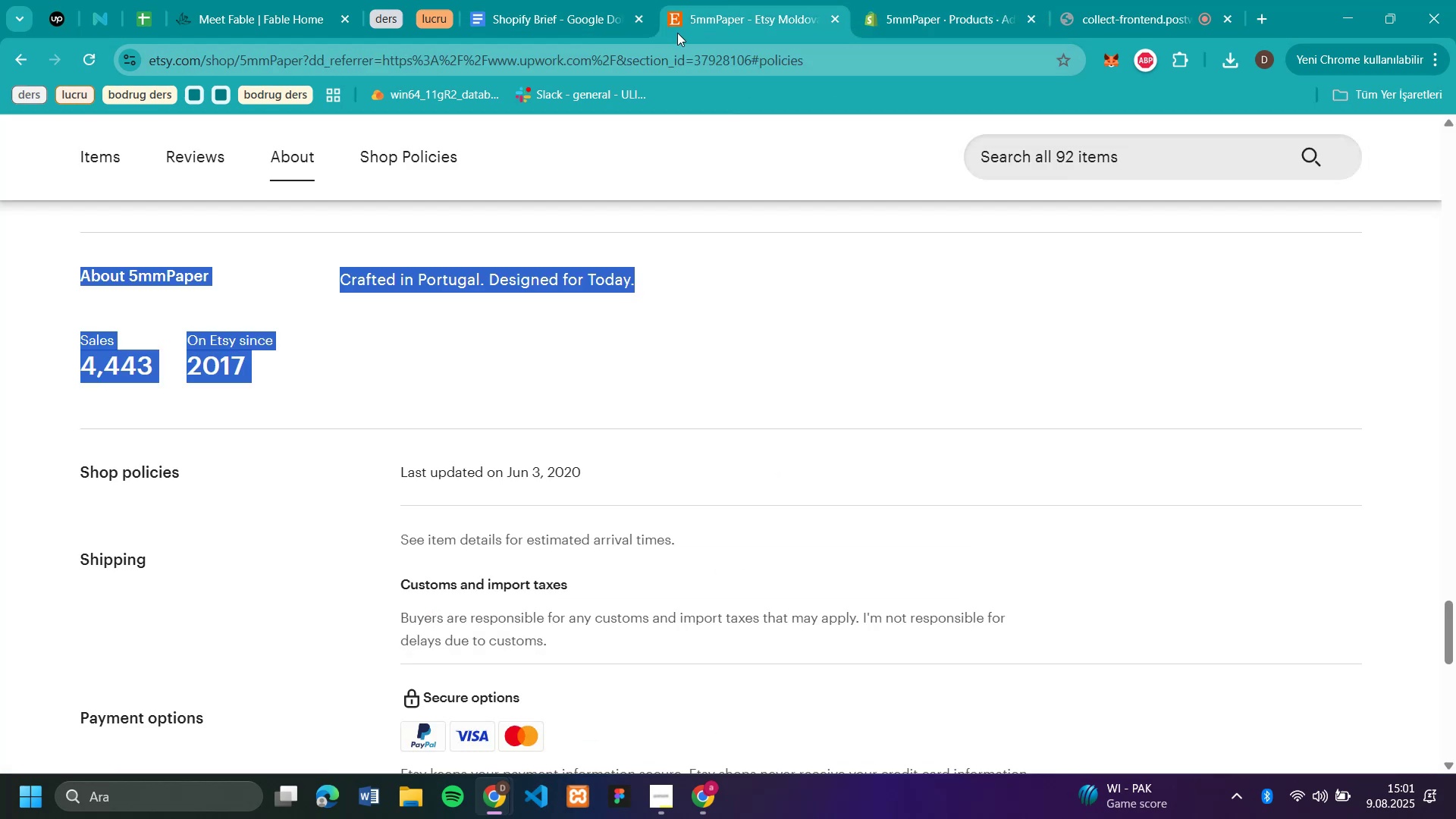 
scroll: coordinate [701, 361], scroll_direction: up, amount: 53.0
 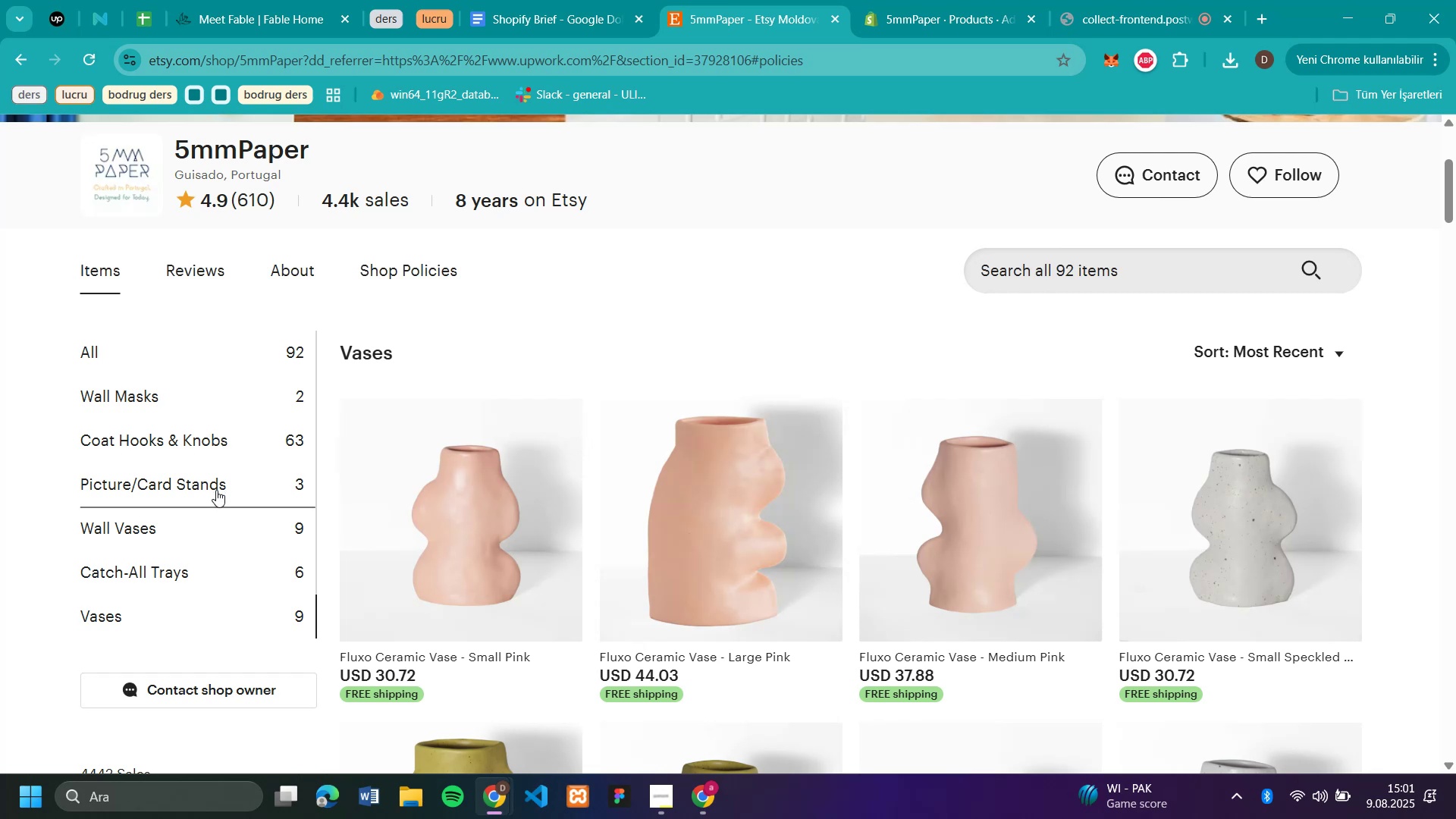 
left_click([167, 565])
 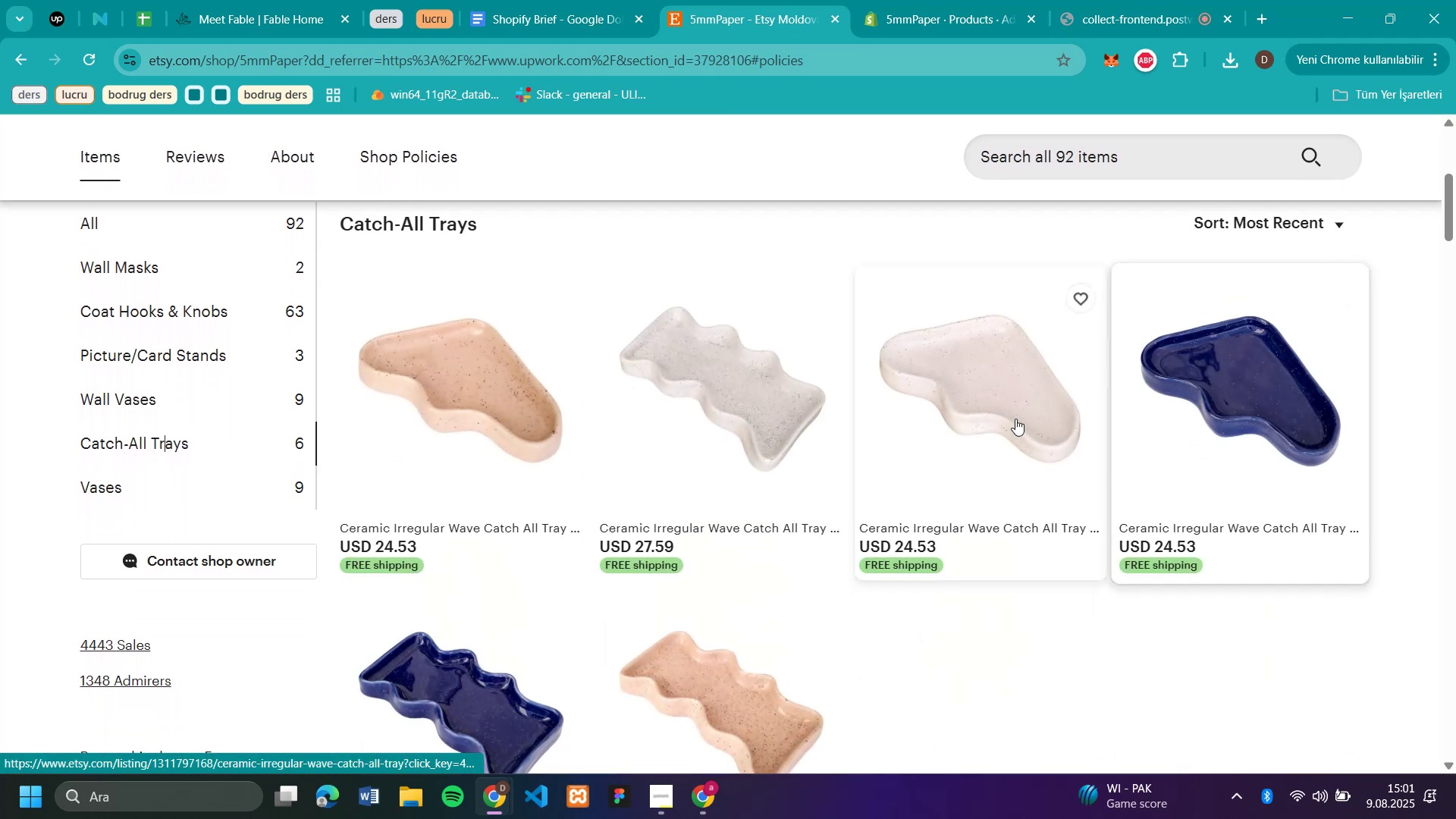 
left_click([714, 365])
 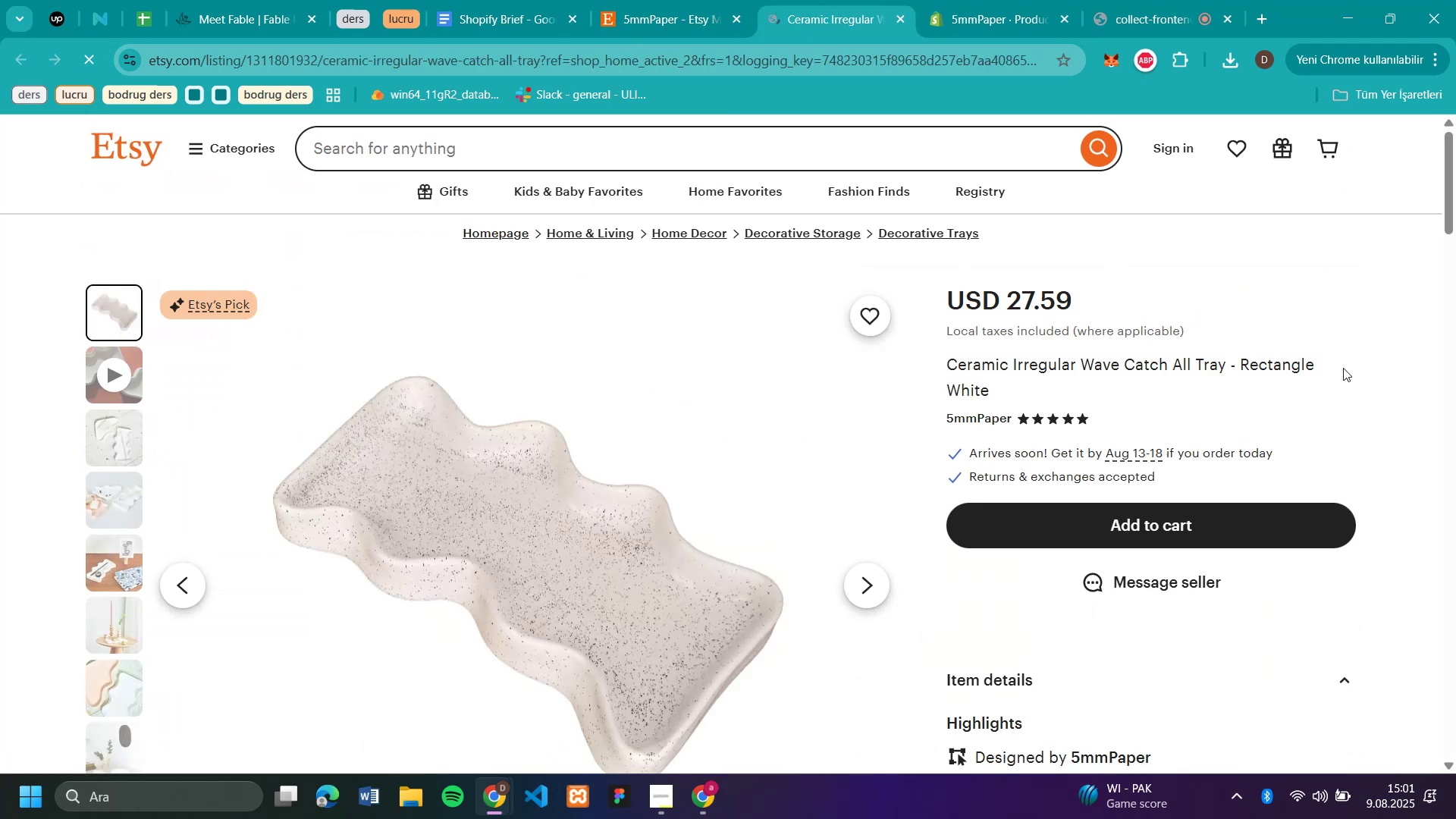 
left_click_drag(start_coordinate=[1001, 389], to_coordinate=[949, 374])
 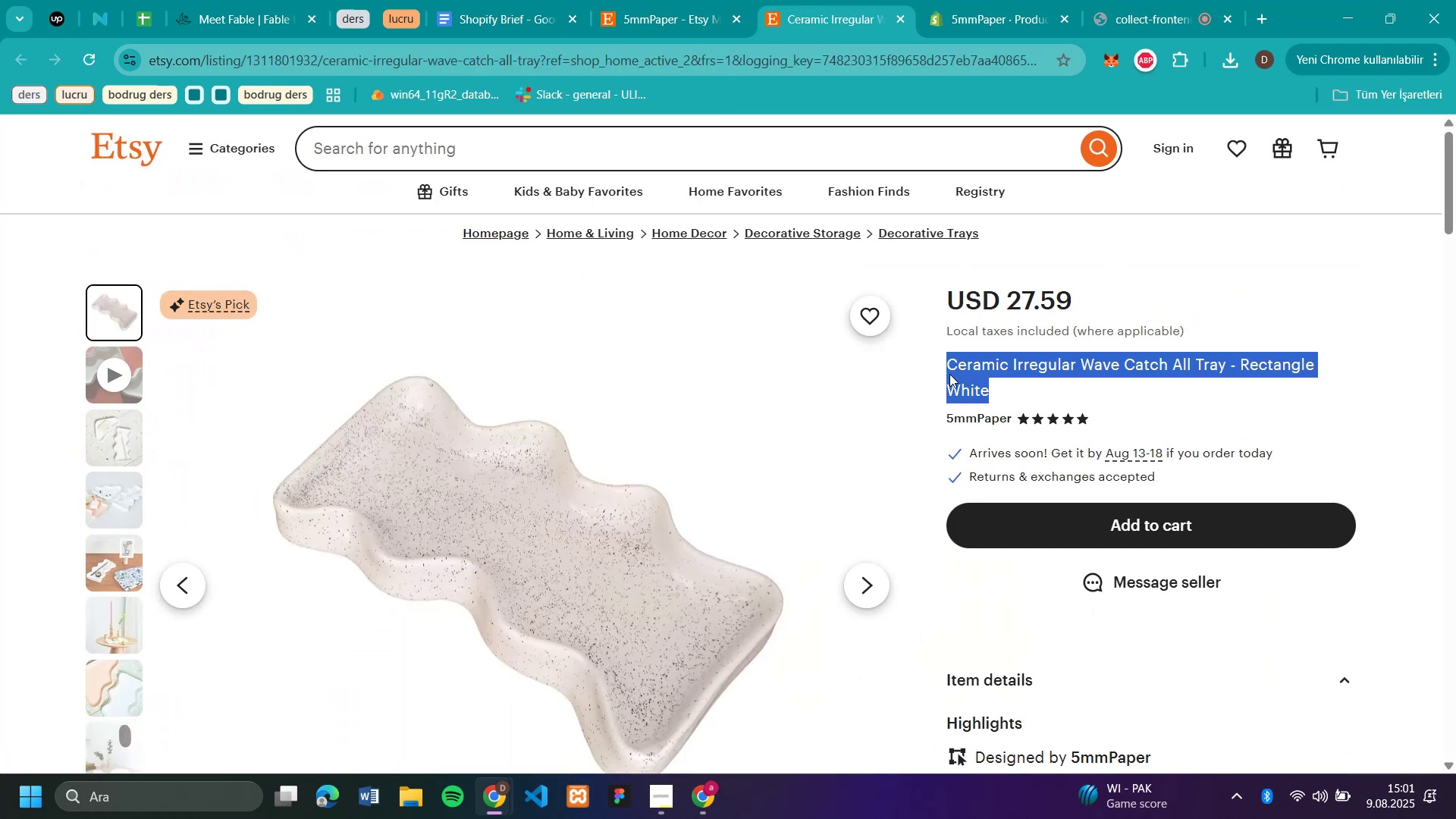 
key(Control+C)
 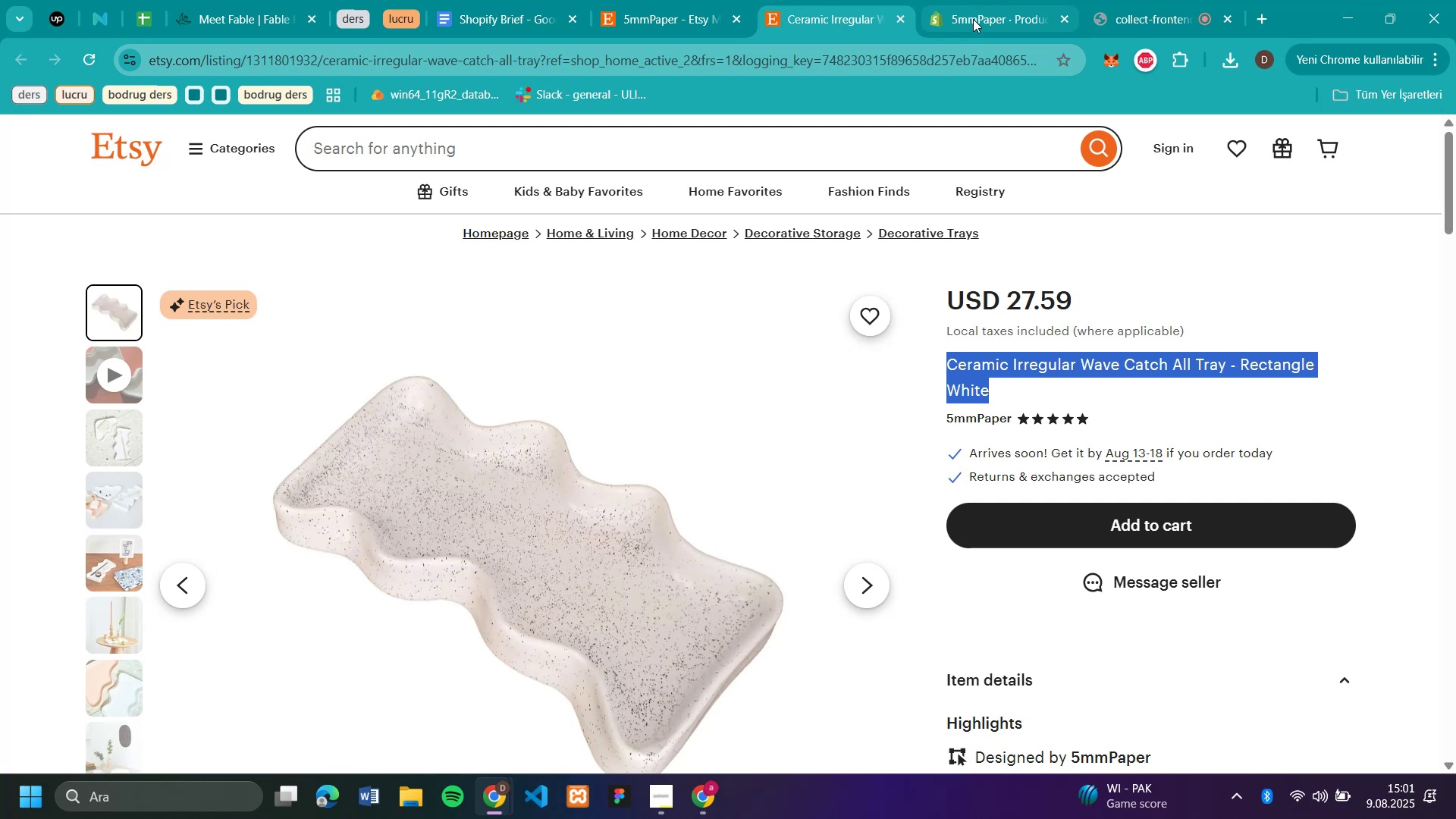 
left_click([973, 19])
 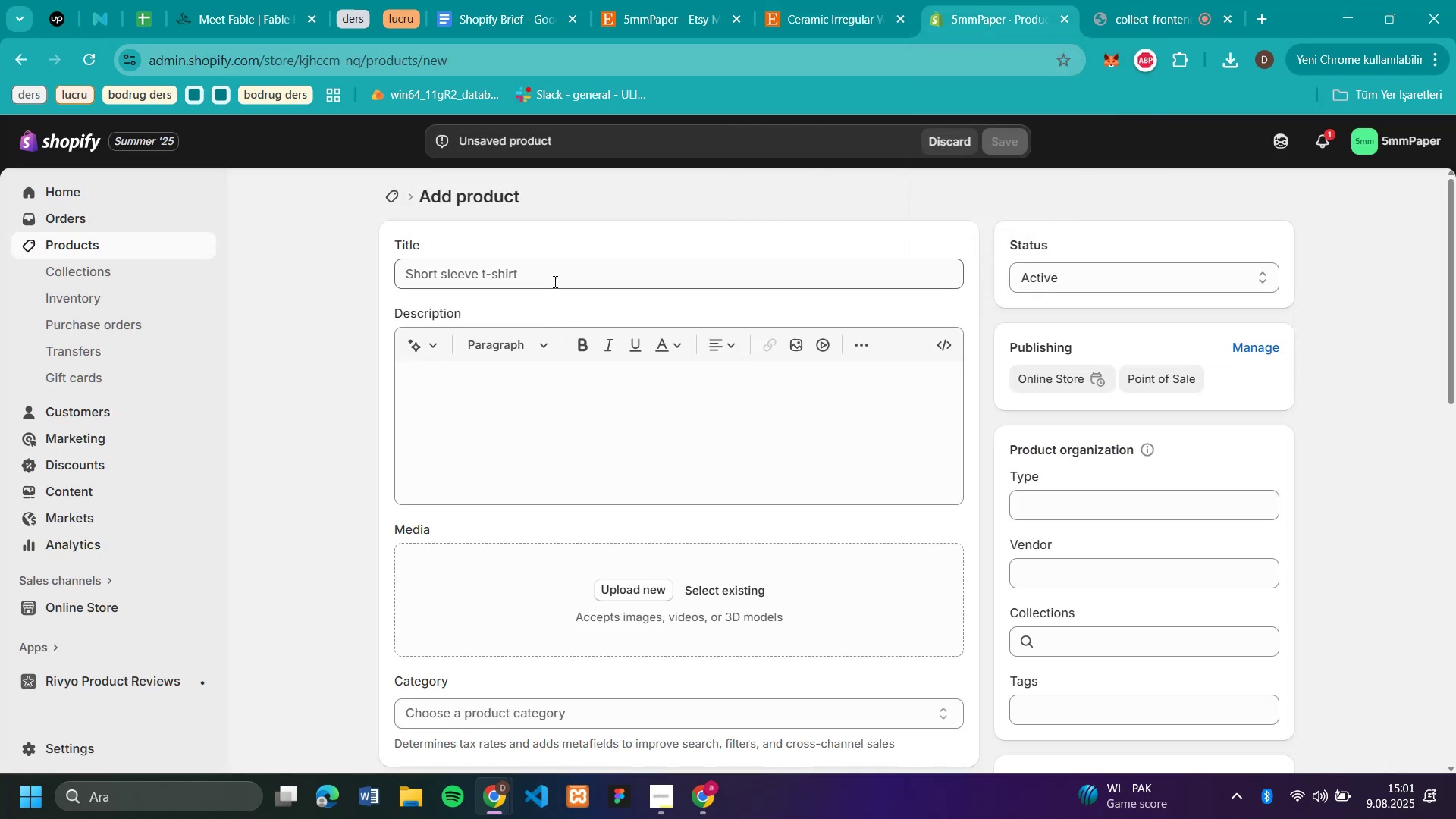 
left_click([552, 273])
 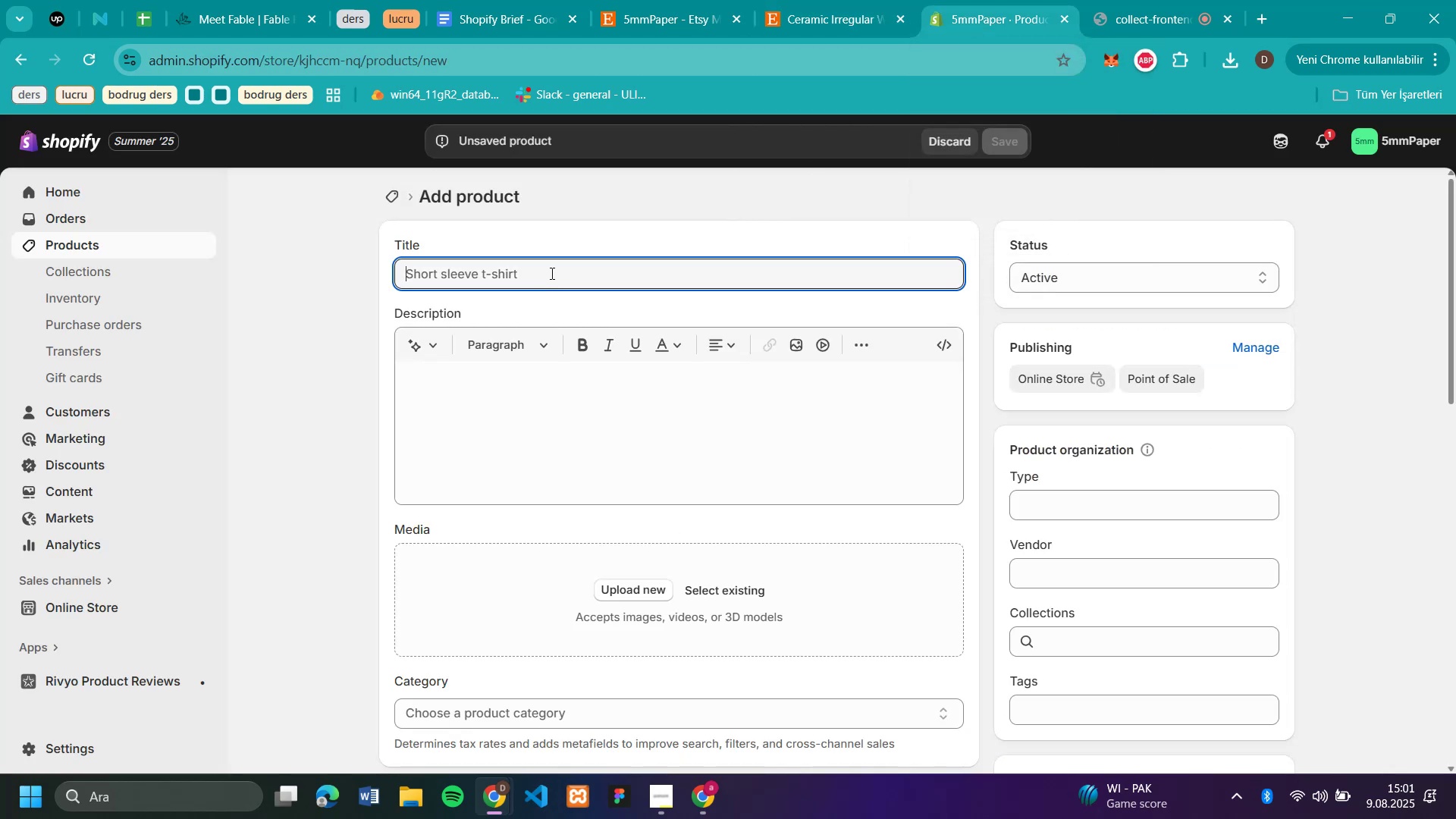 
key(Control+V)
 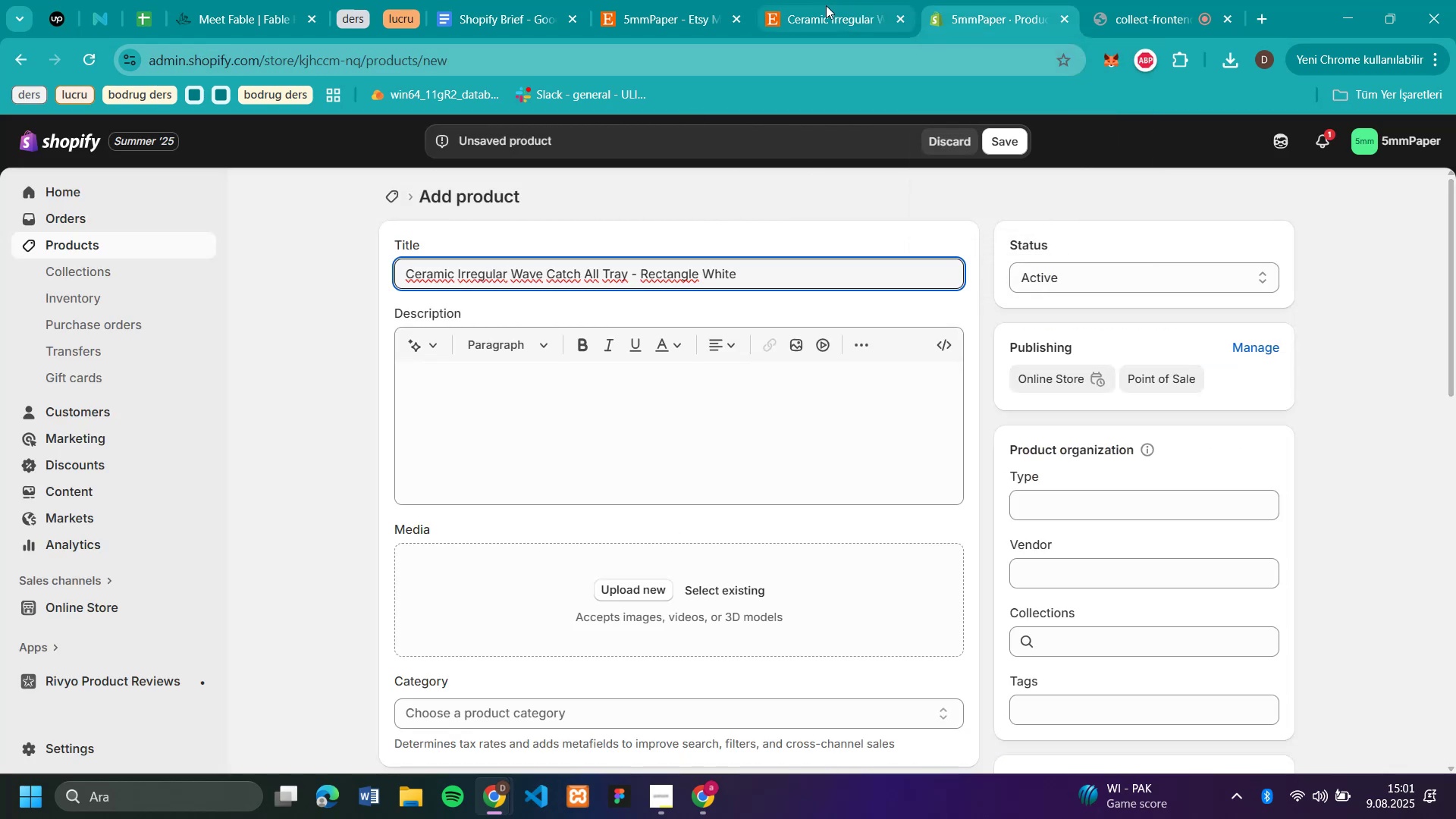 
left_click([824, 20])
 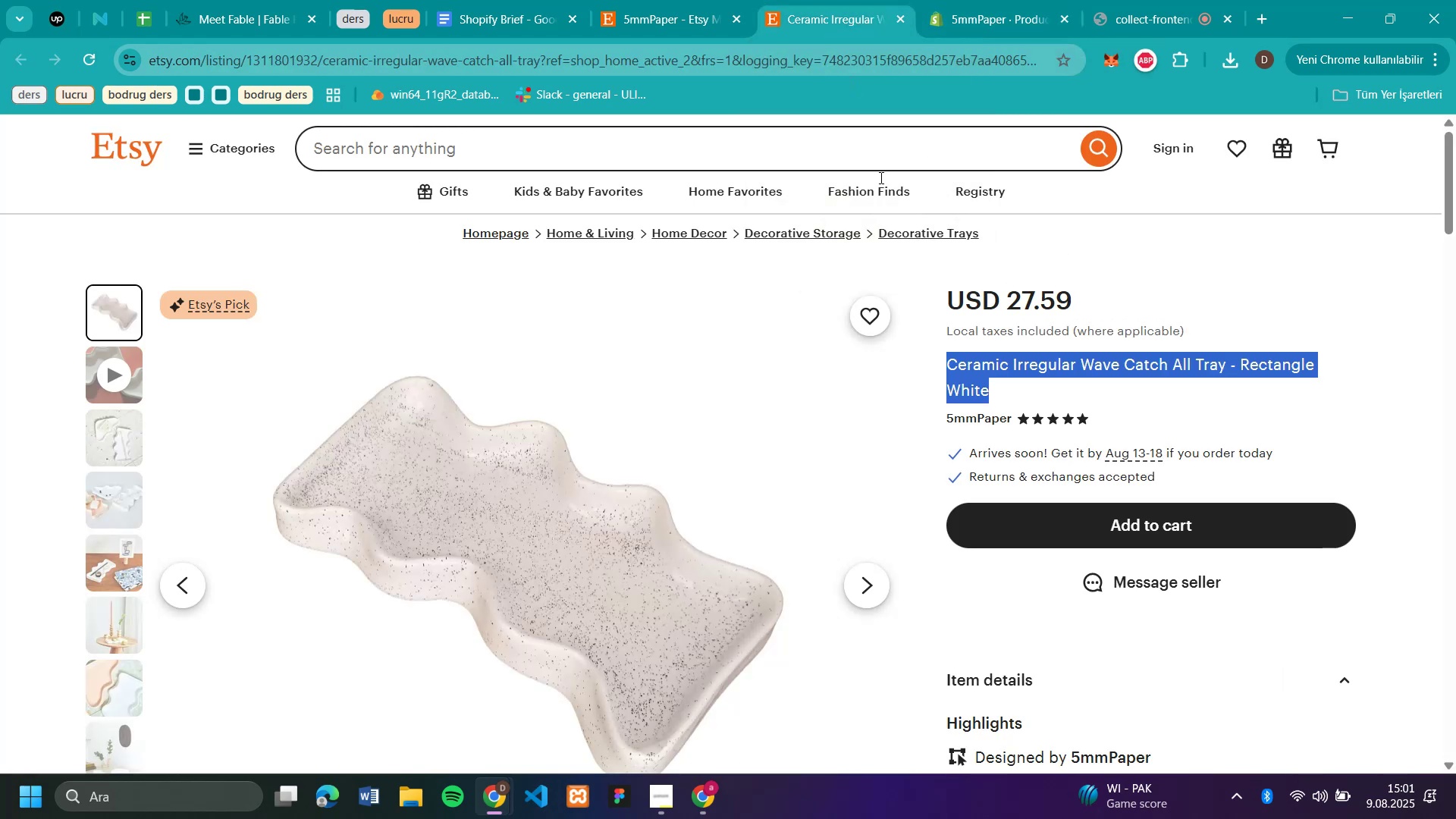 
scroll: coordinate [951, 448], scroll_direction: down, amount: 6.0
 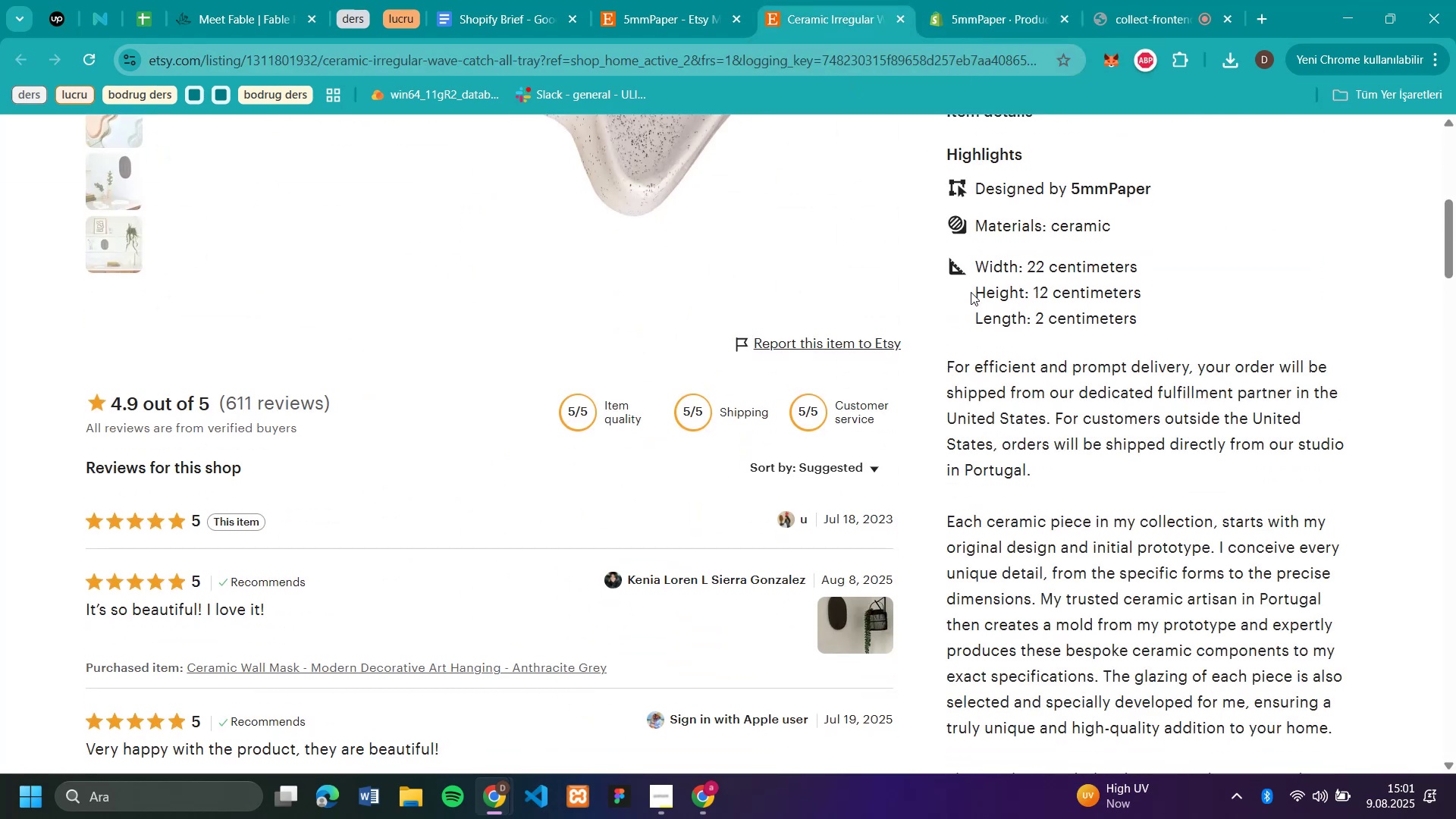 
left_click_drag(start_coordinate=[976, 262], to_coordinate=[1367, 246])
 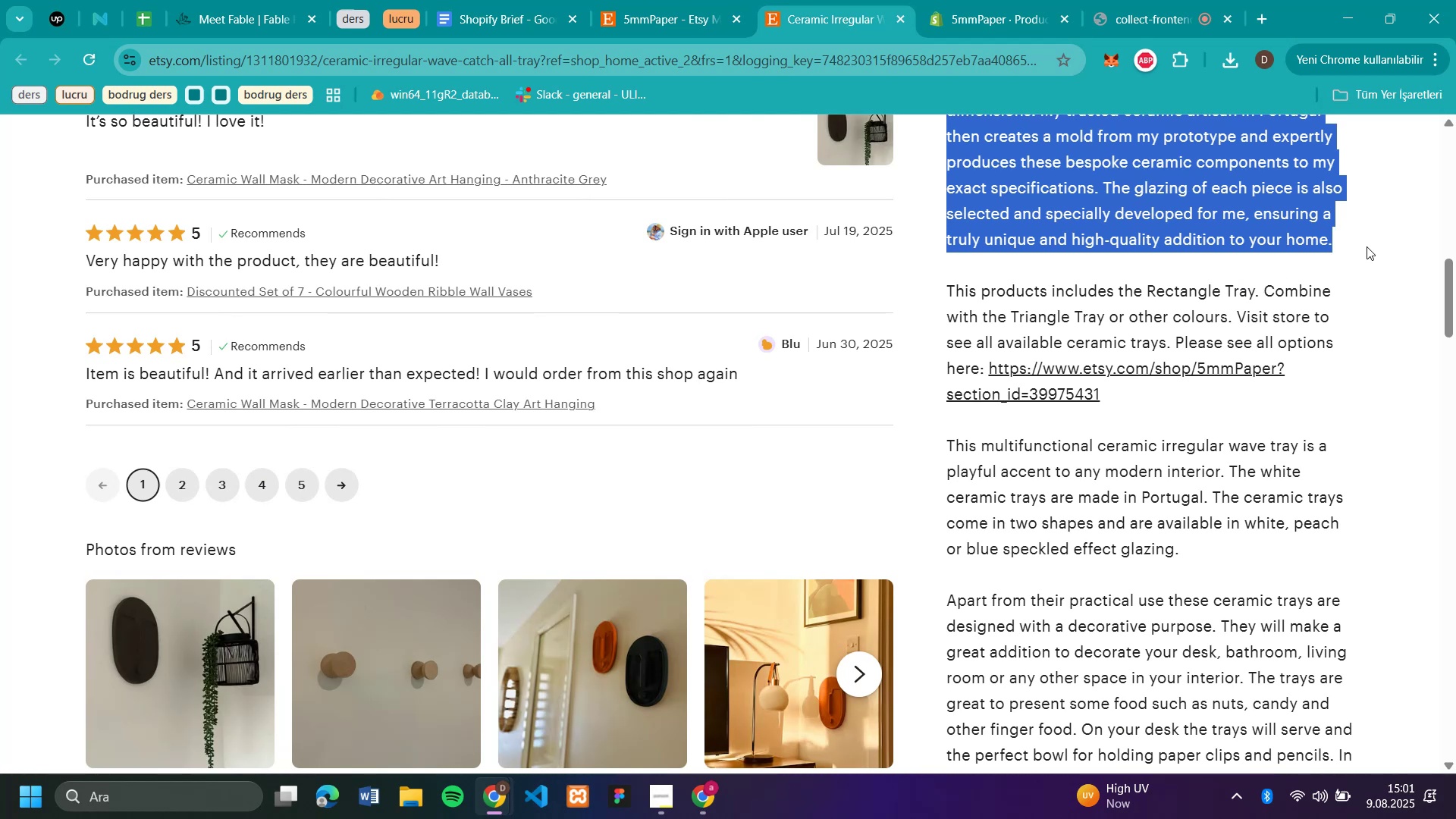 
key(Control+C)
 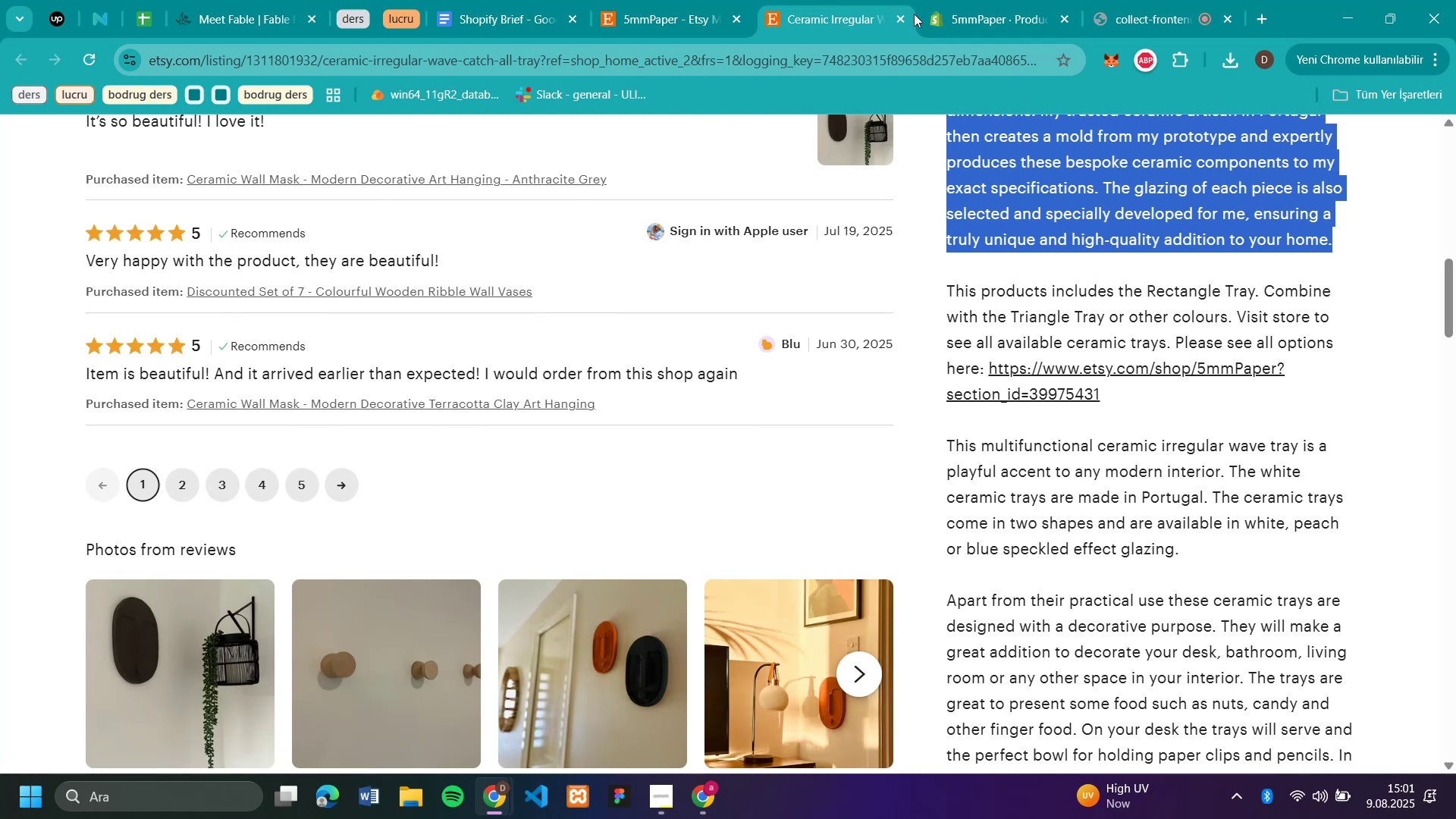 
left_click([970, 25])
 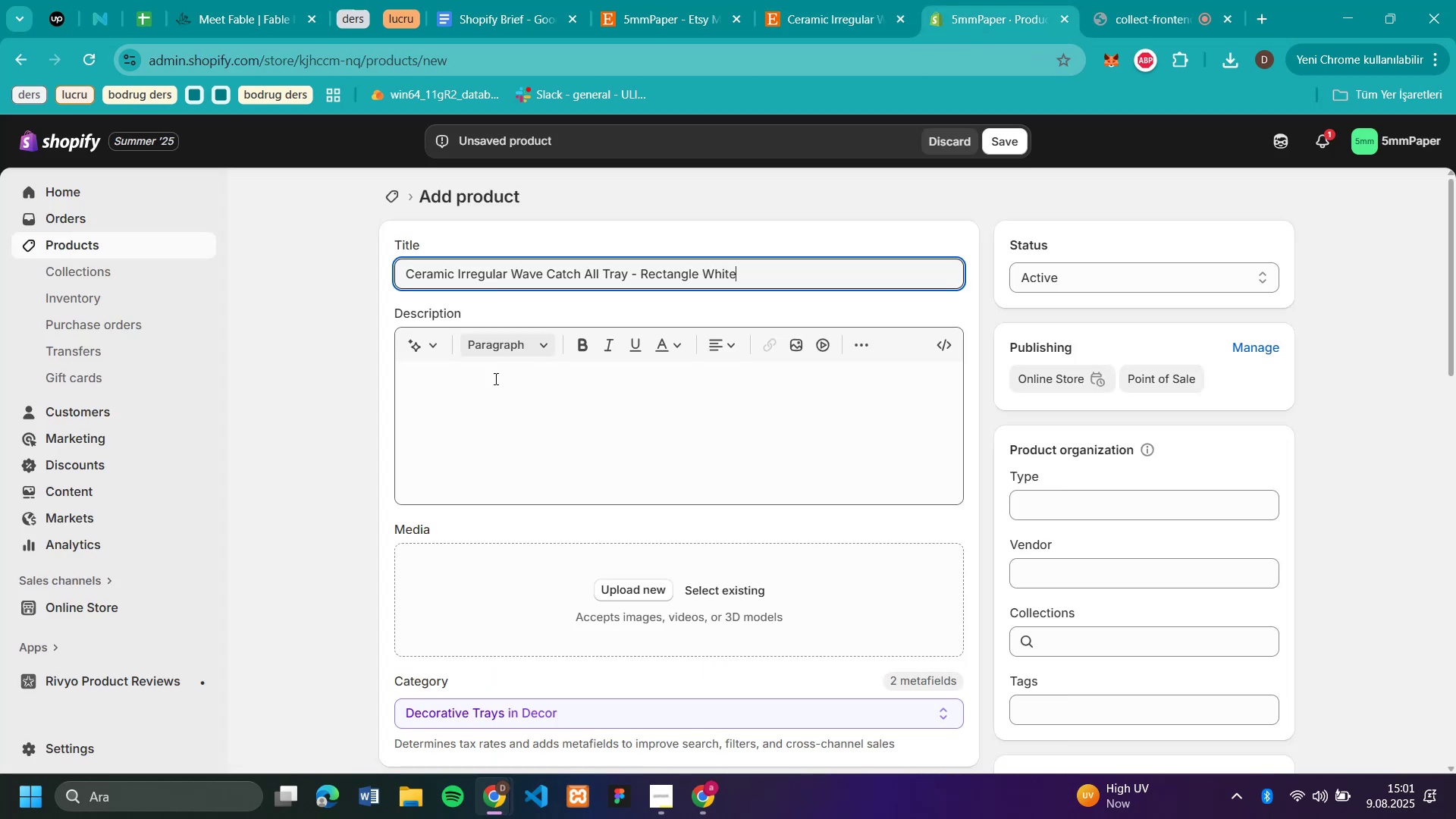 
left_click([477, 406])
 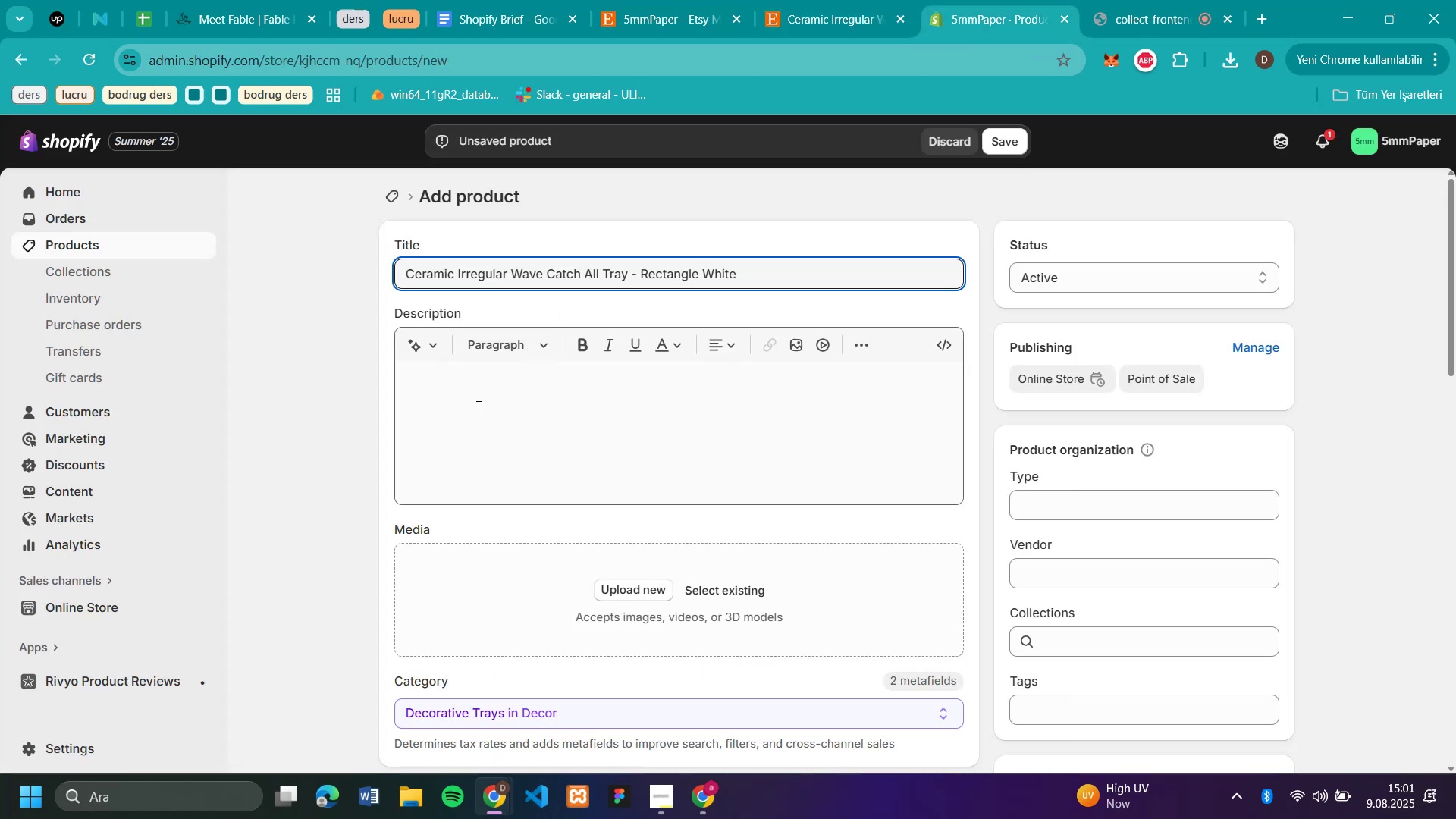 
key(Control+V)
 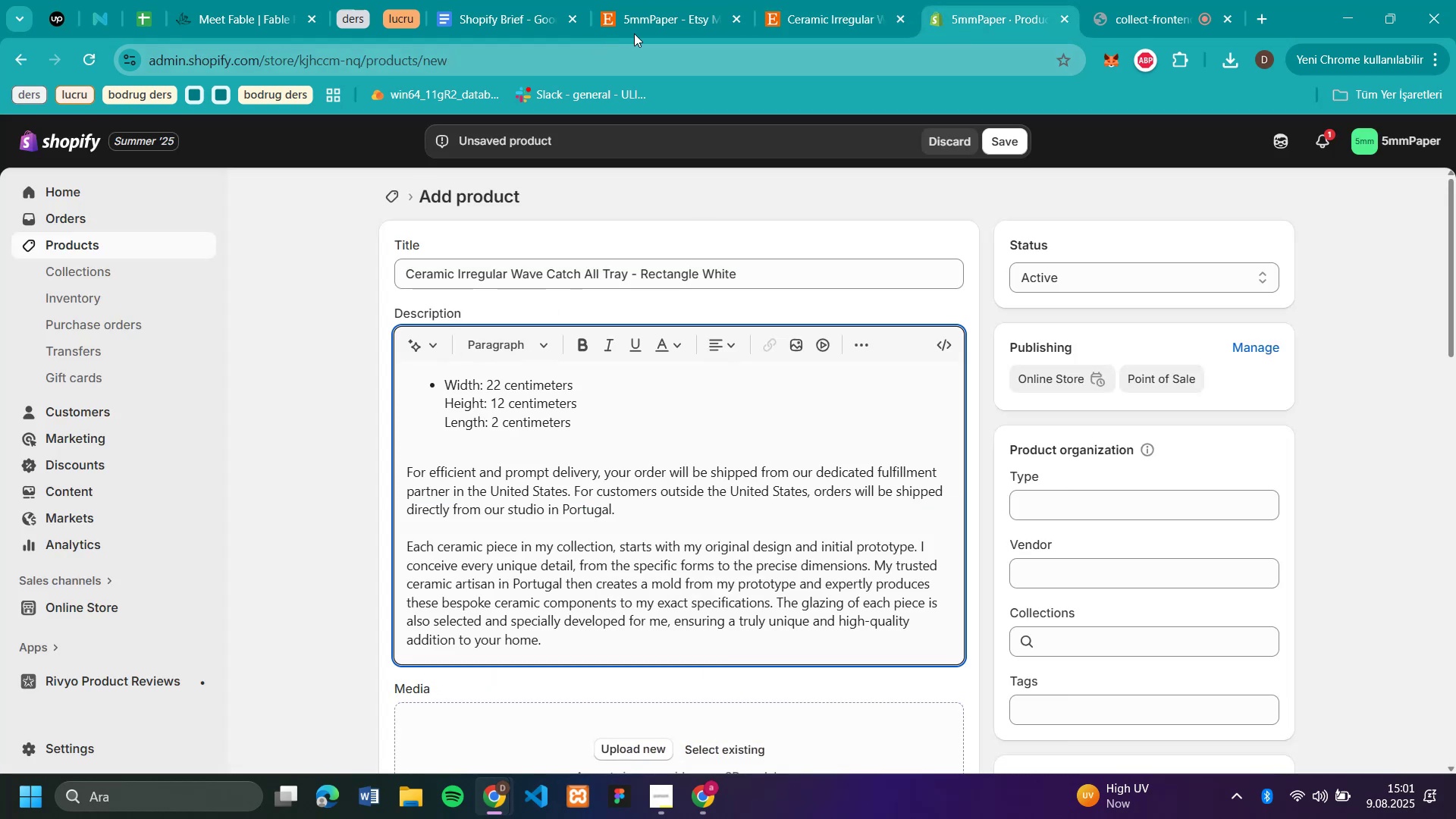 
left_click([648, 24])
 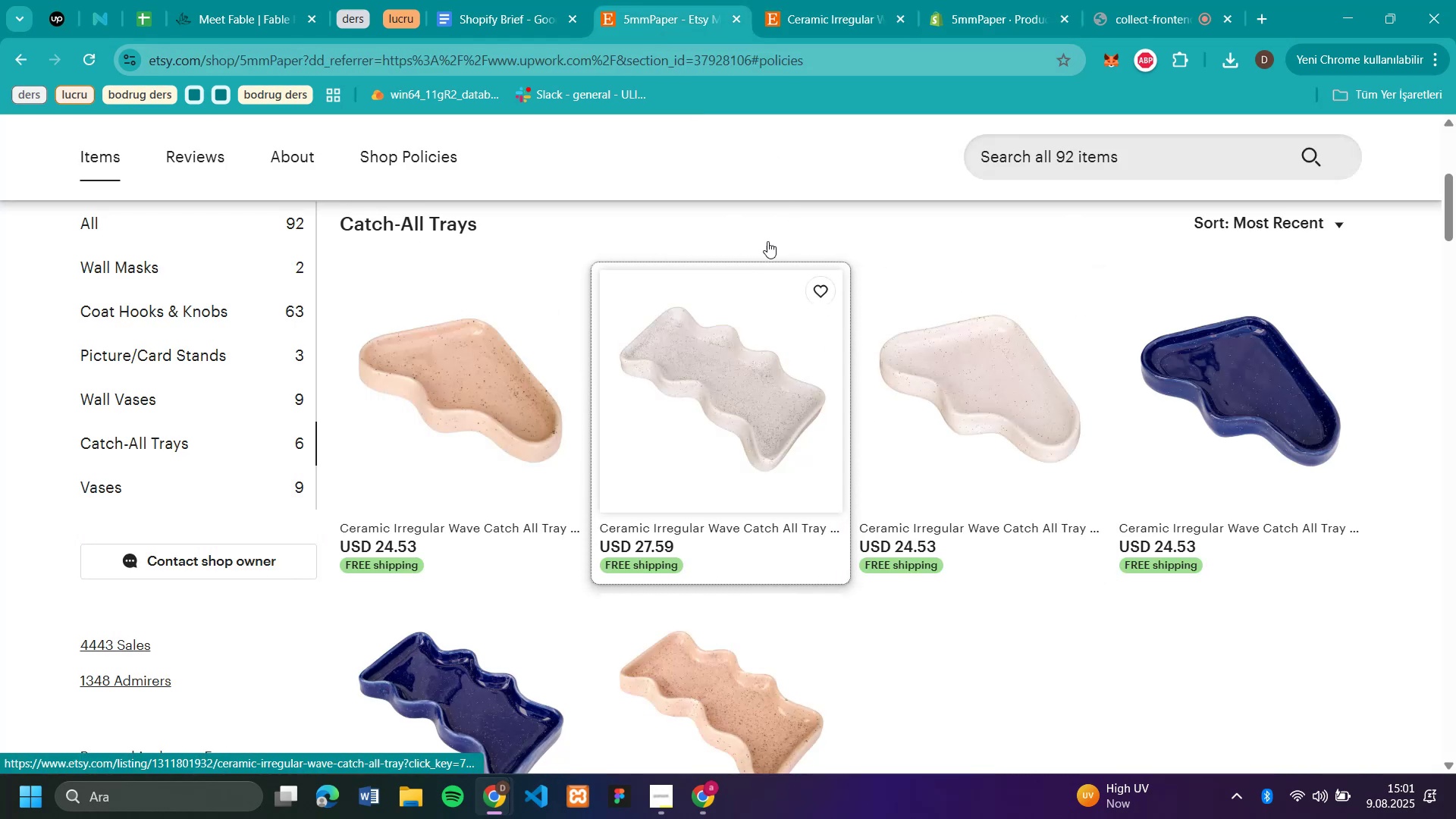 
left_click([837, 9])
 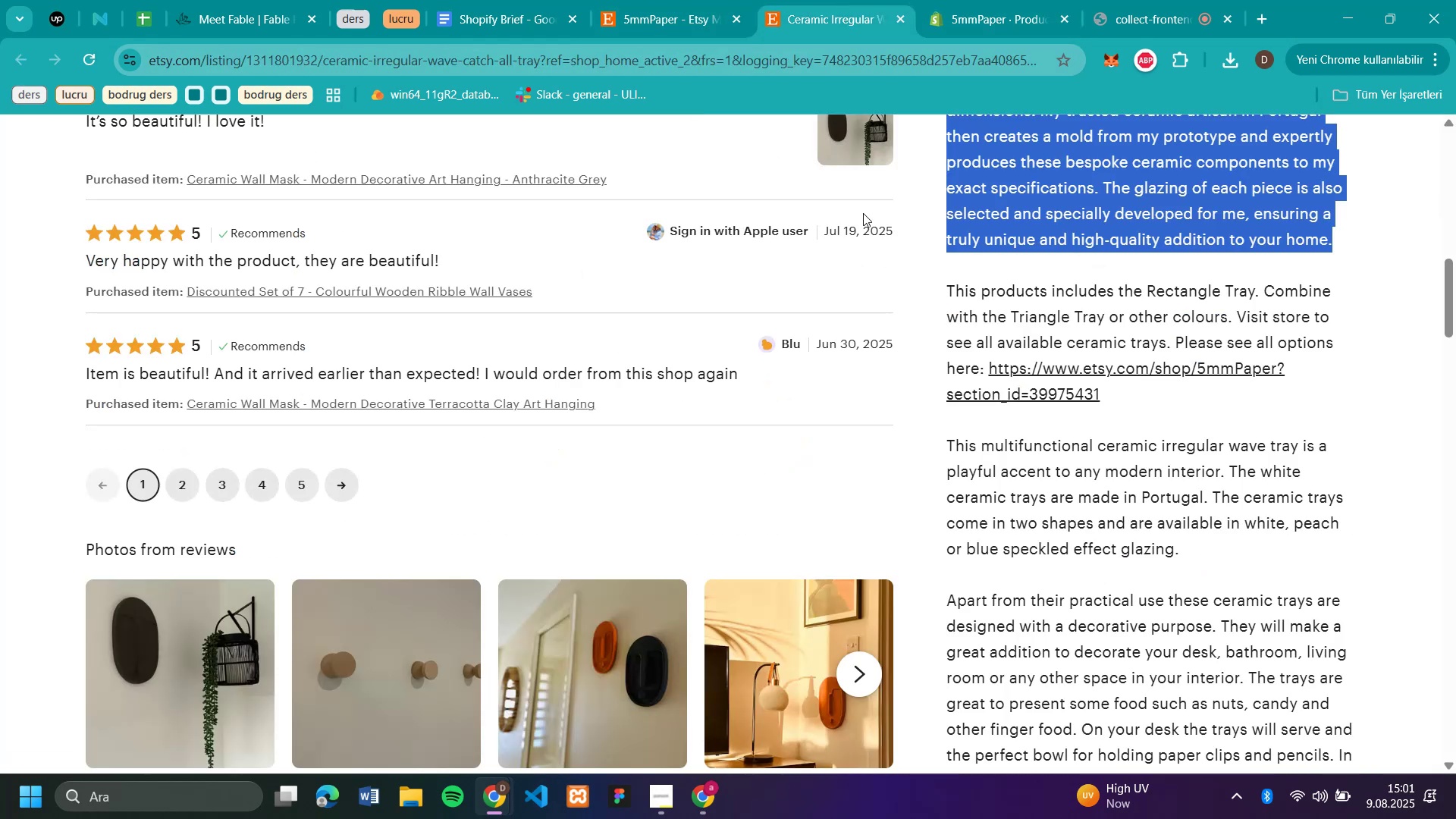 
scroll: coordinate [960, 497], scroll_direction: down, amount: 2.0
 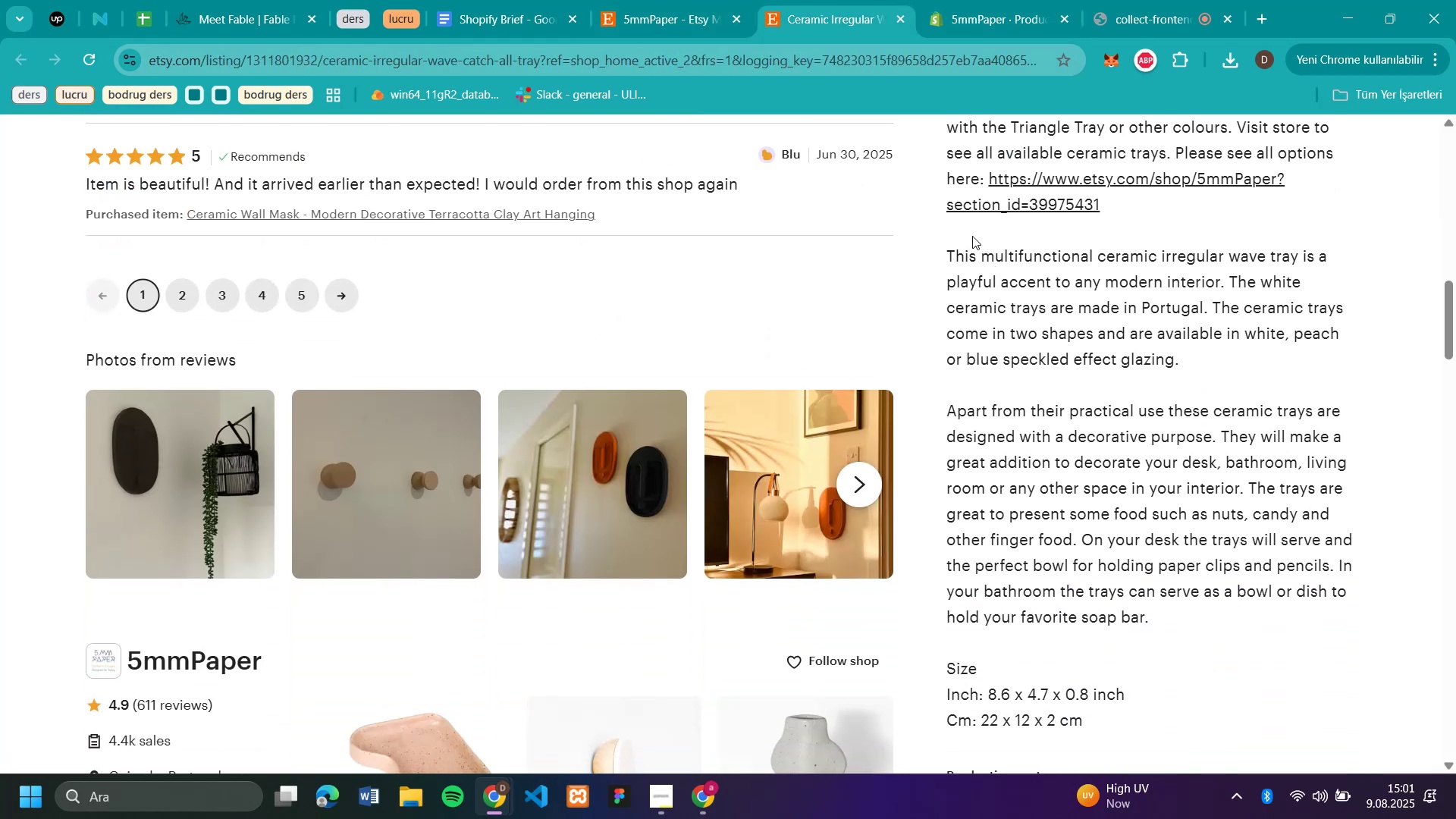 
left_click_drag(start_coordinate=[946, 239], to_coordinate=[1200, 438])
 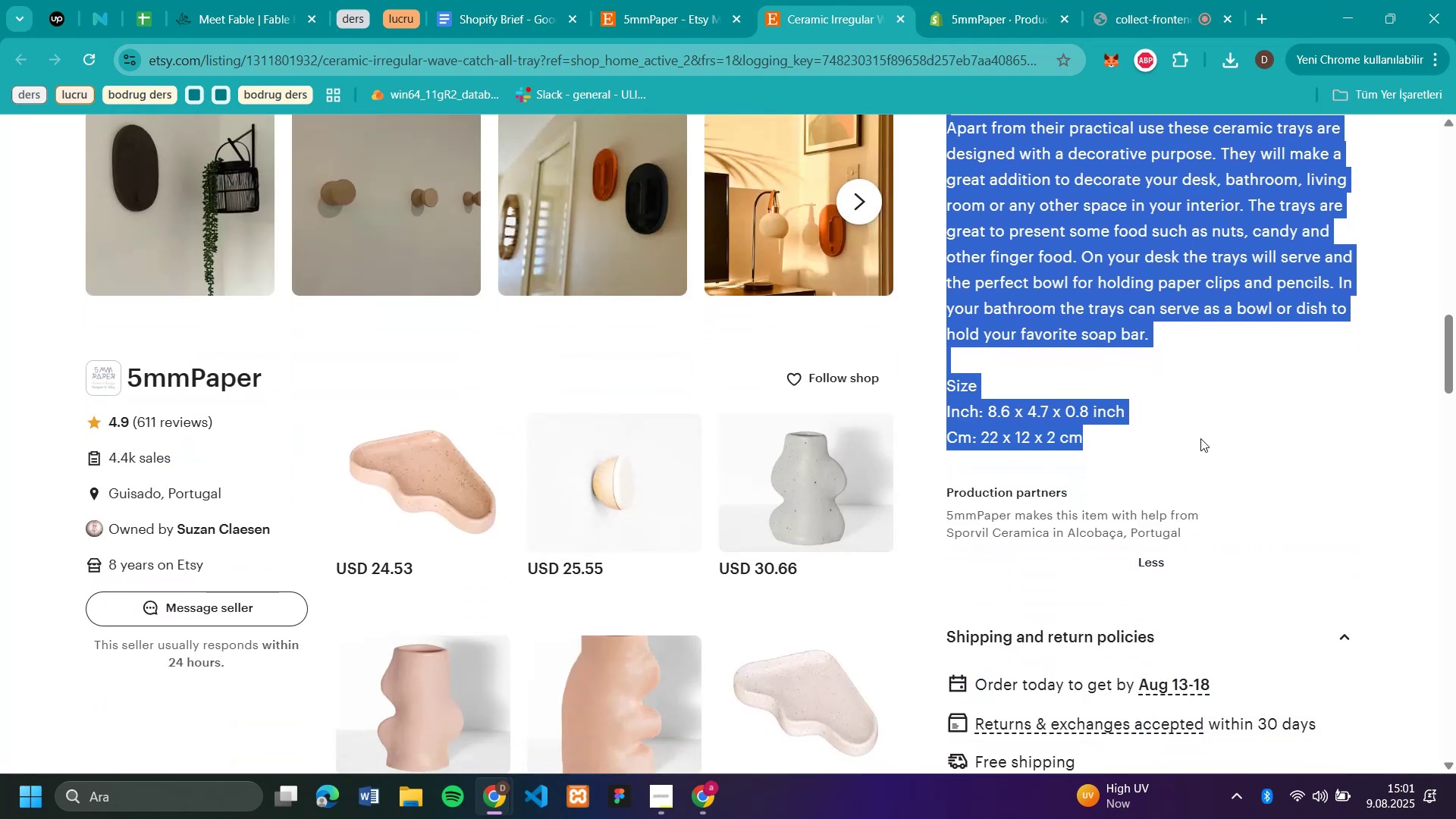 
key(Control+C)
 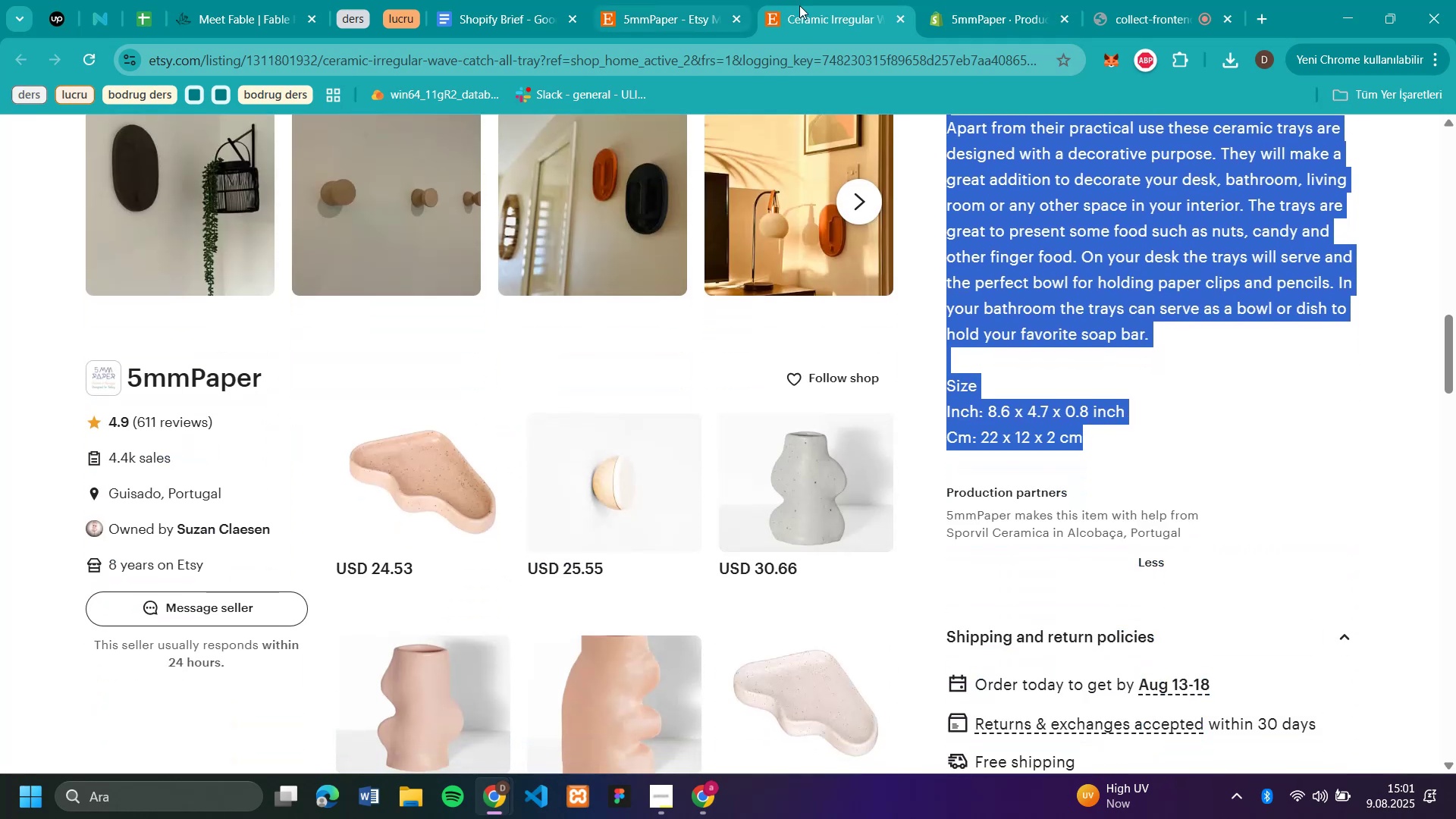 
left_click([960, 12])
 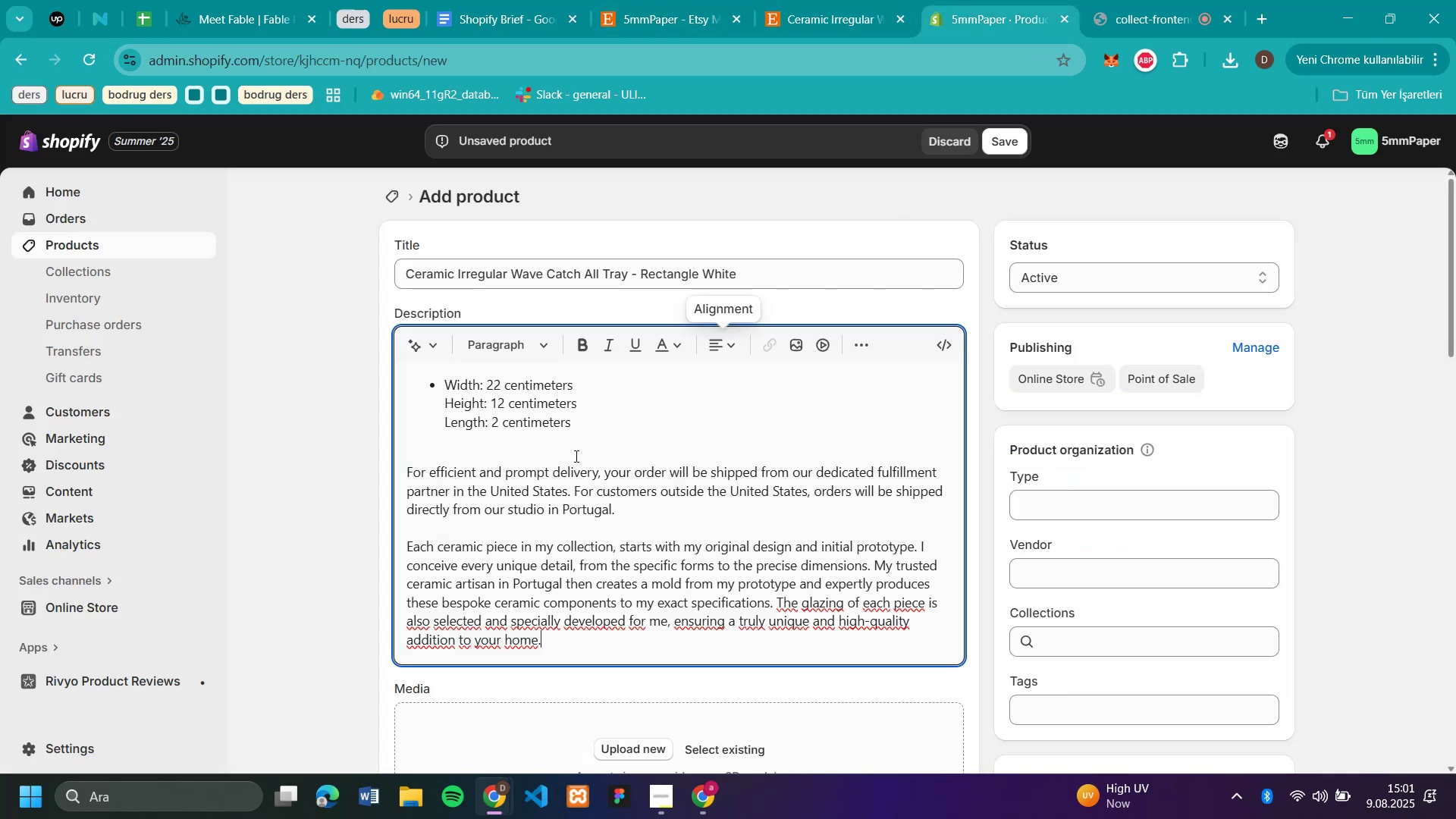 
scroll: coordinate [567, 576], scroll_direction: down, amount: 3.0
 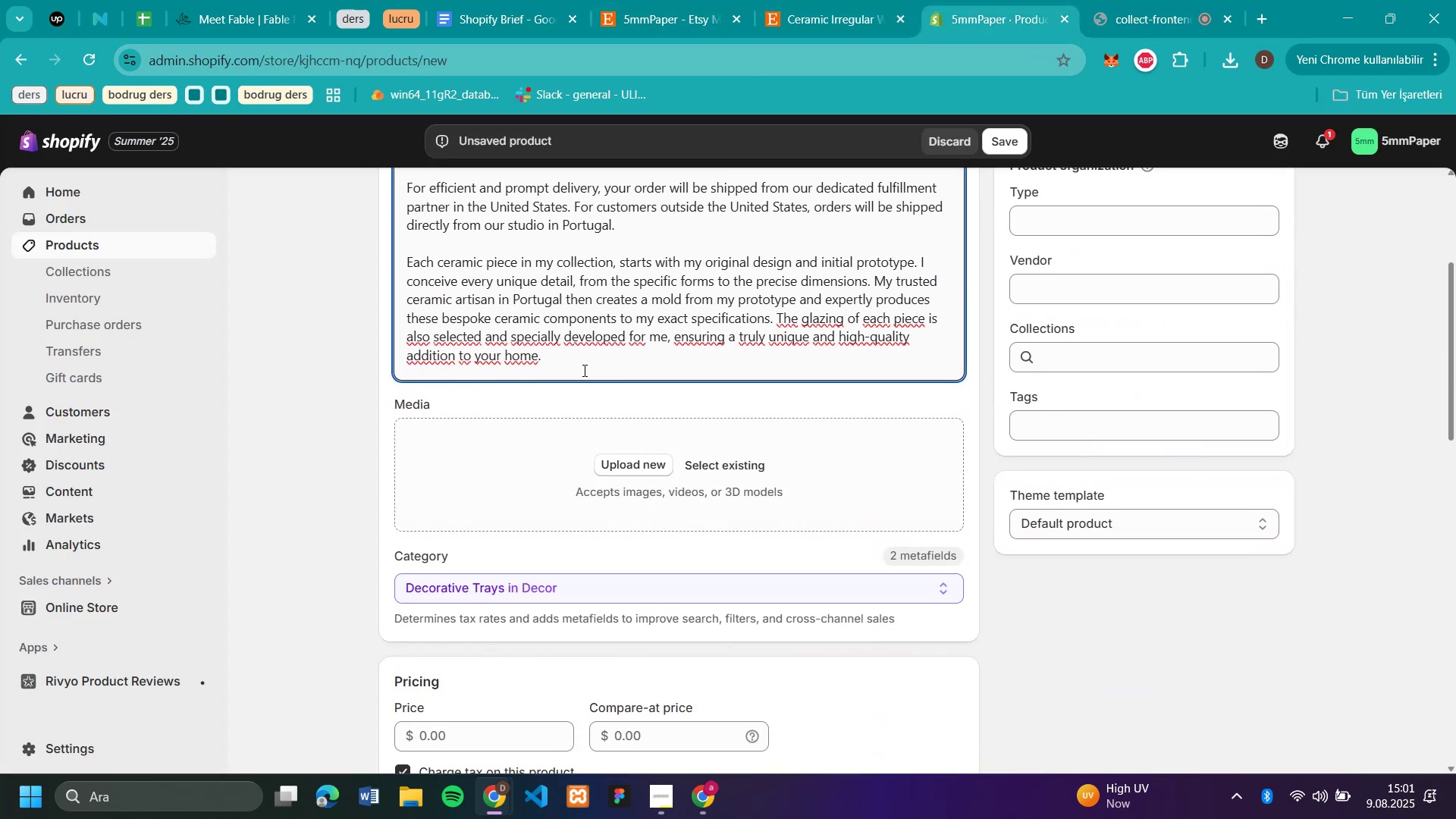 
key(Enter)
 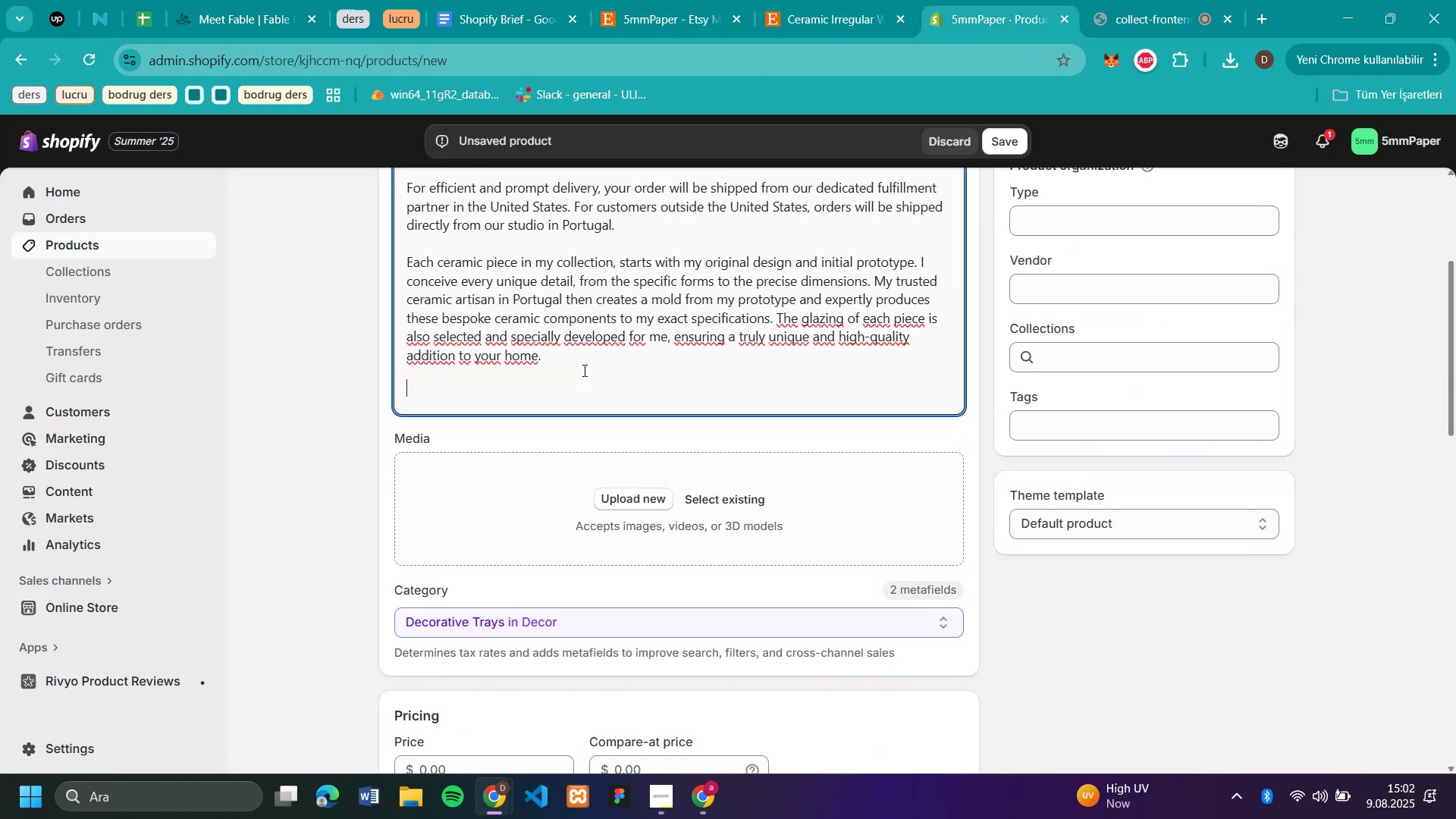 
key(Control+V)
 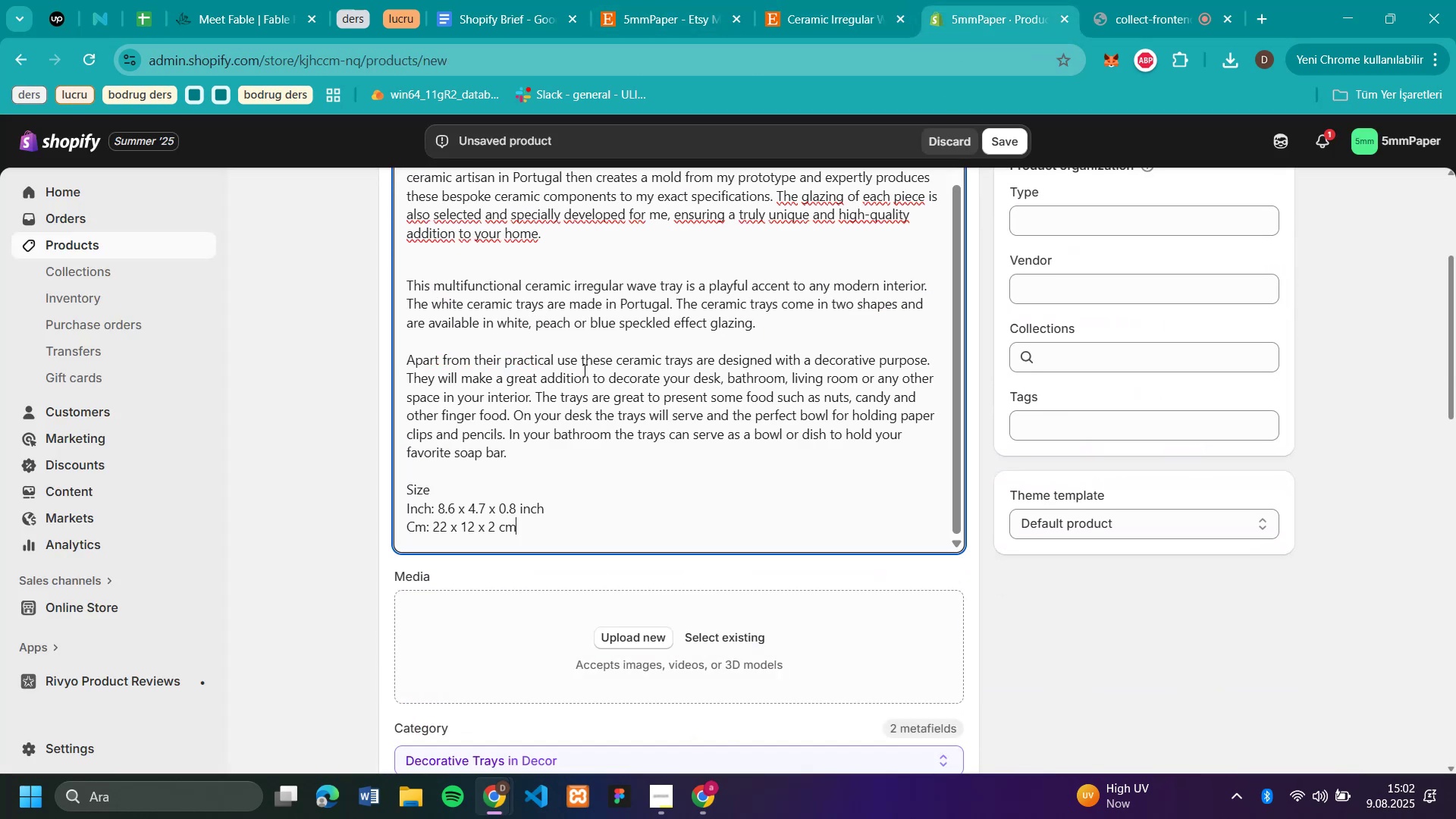 
scroll: coordinate [607, 354], scroll_direction: up, amount: 4.0
 